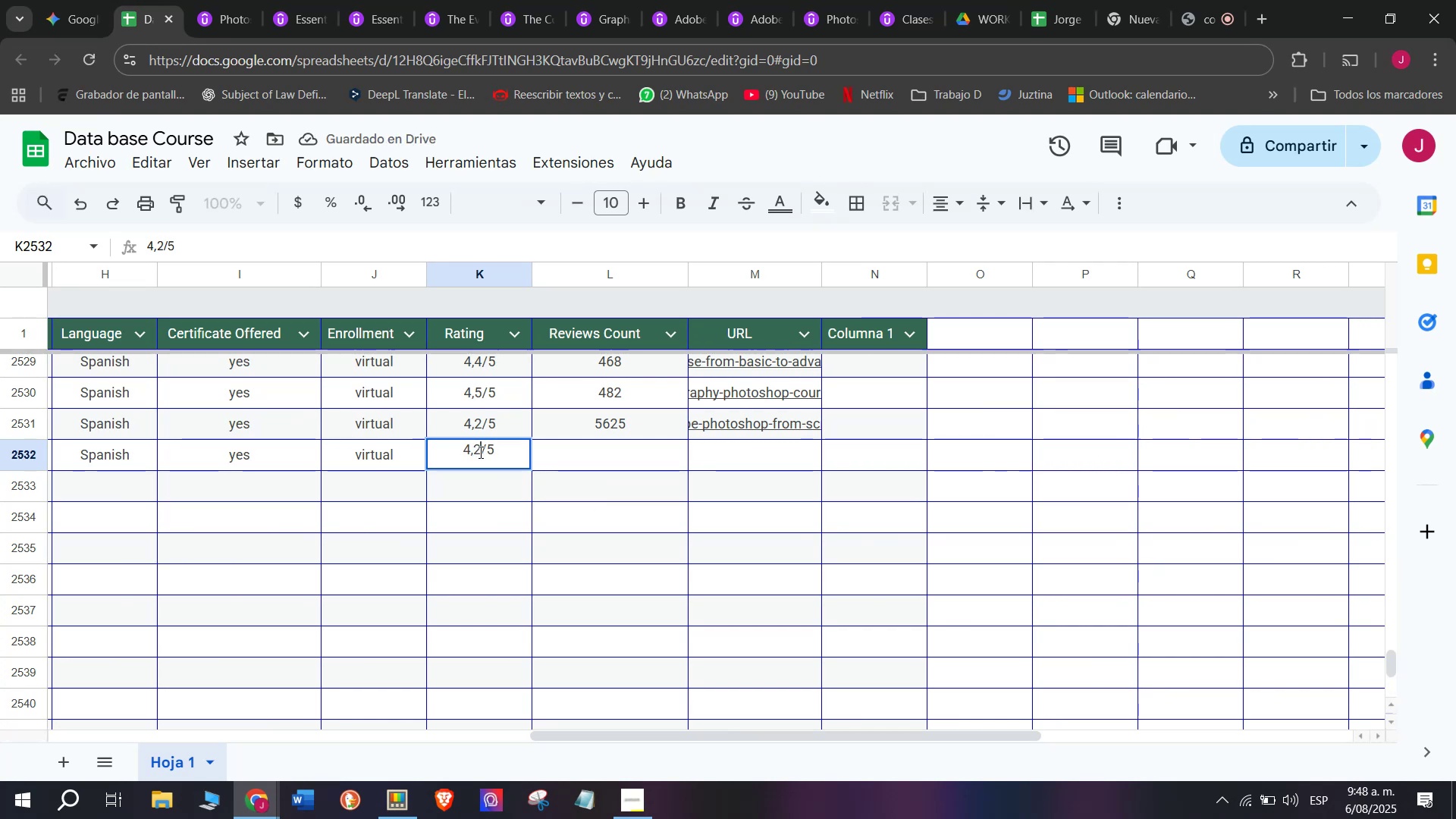 
key(Q)
 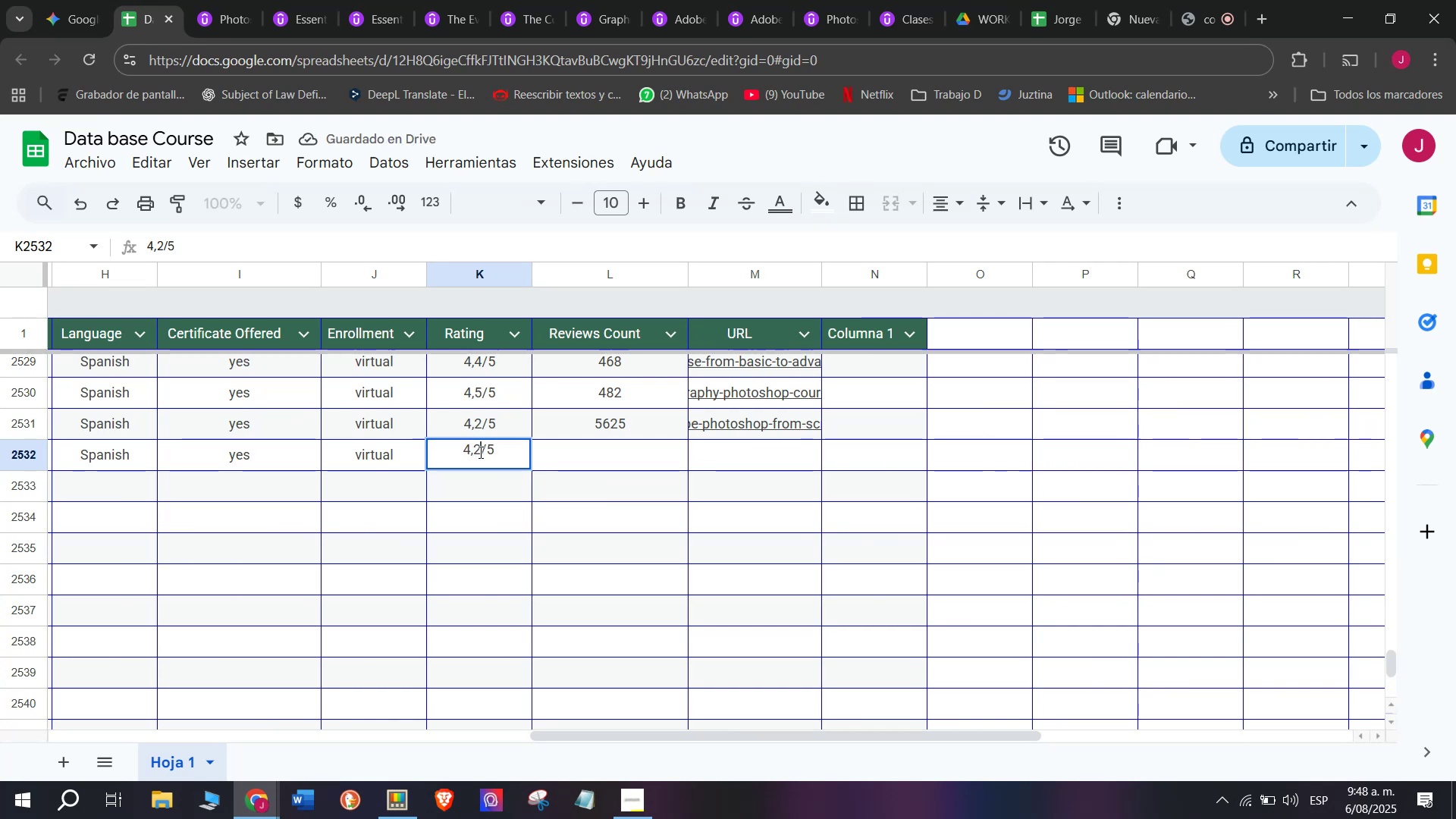 
key(Backspace)
 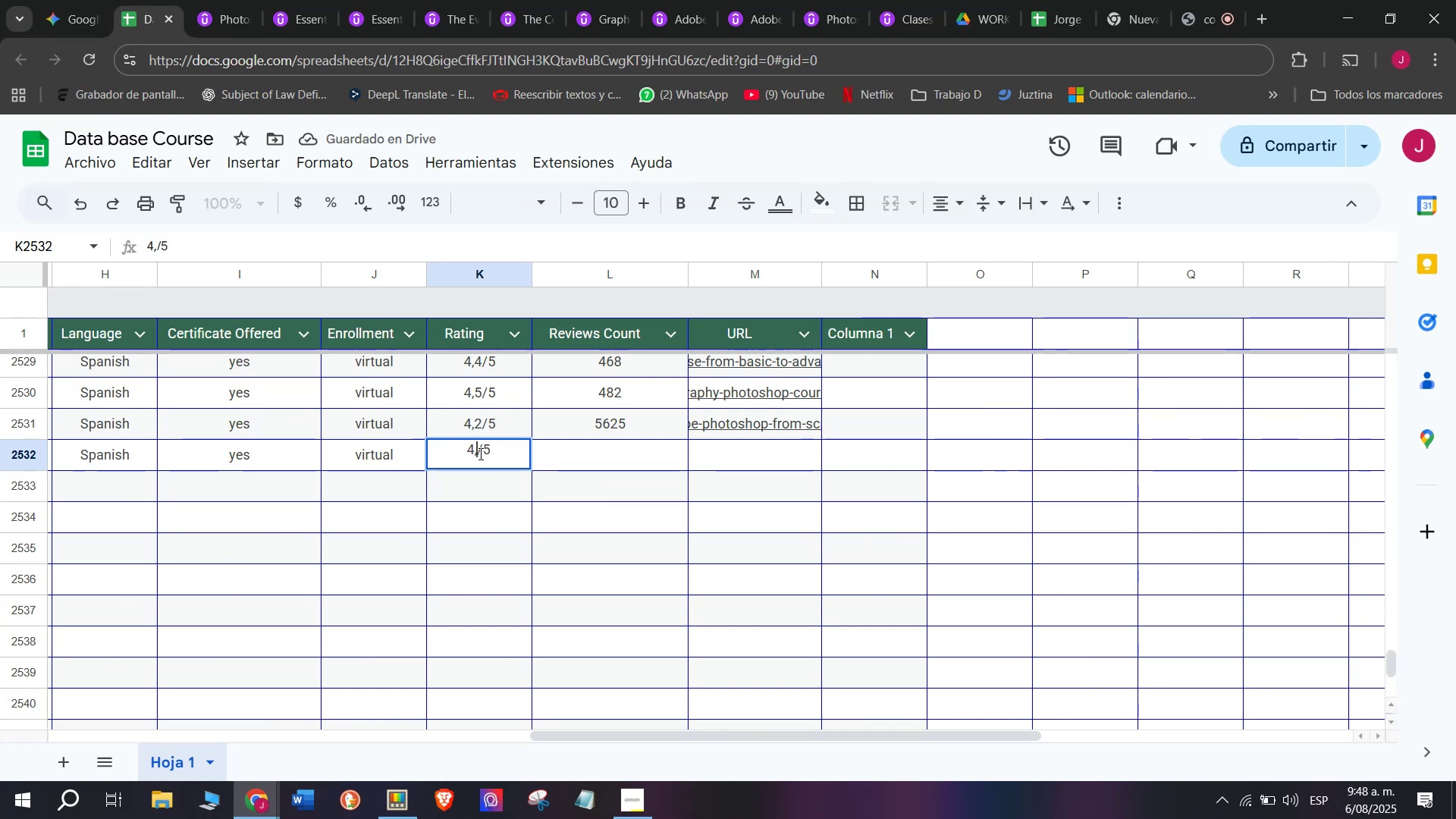 
key(3)
 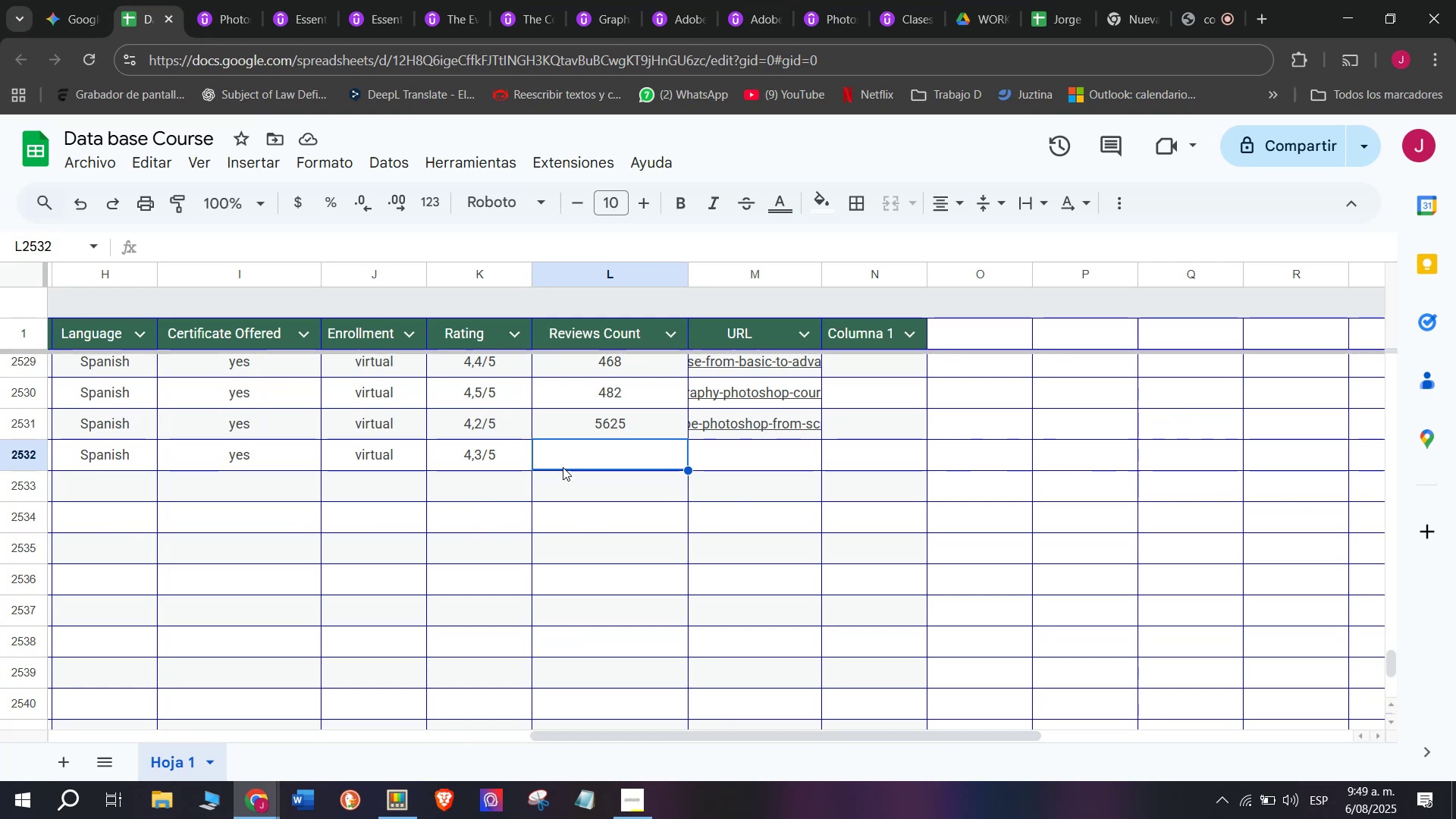 
wait(39.99)
 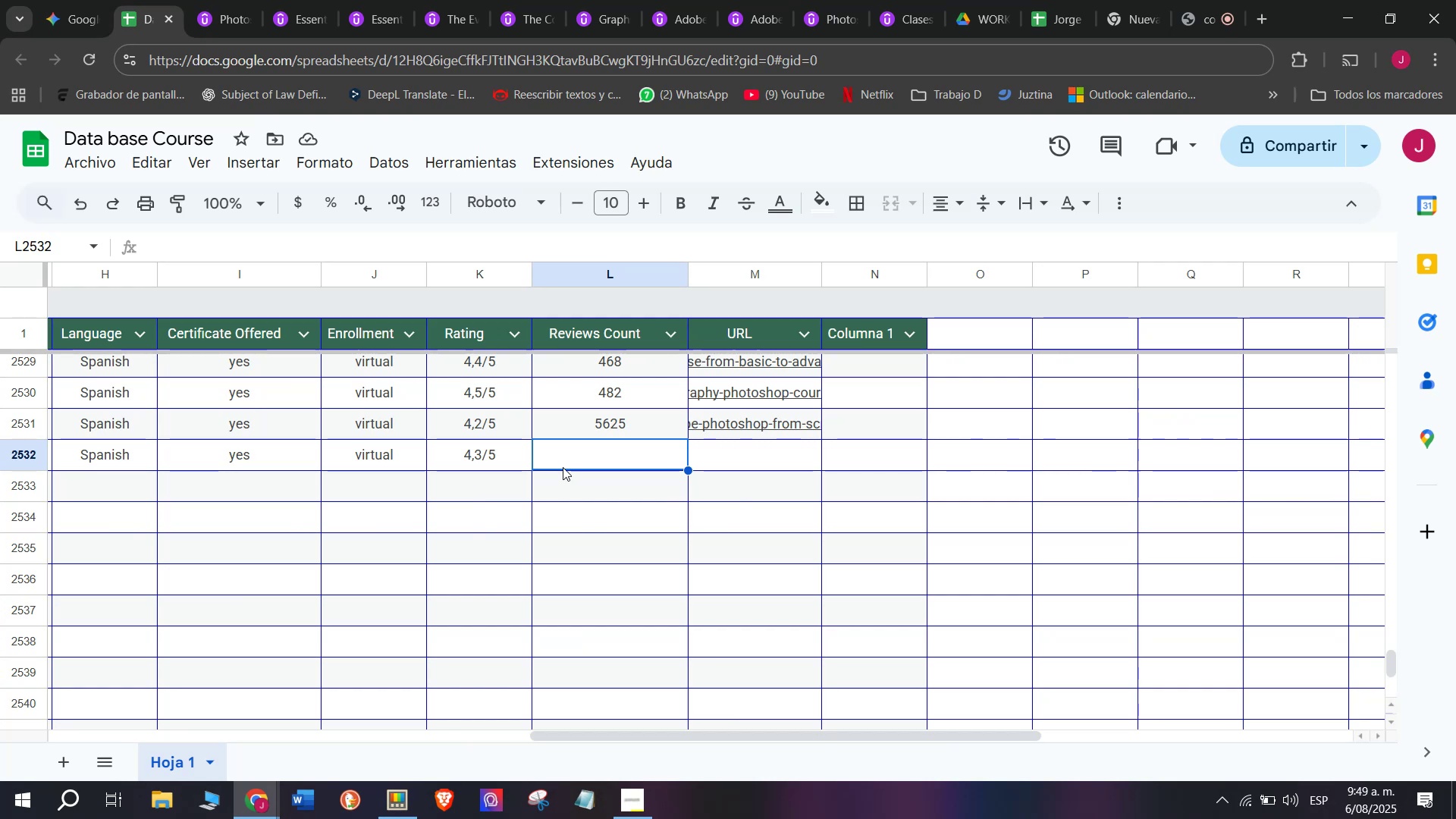 
left_click([234, 0])
 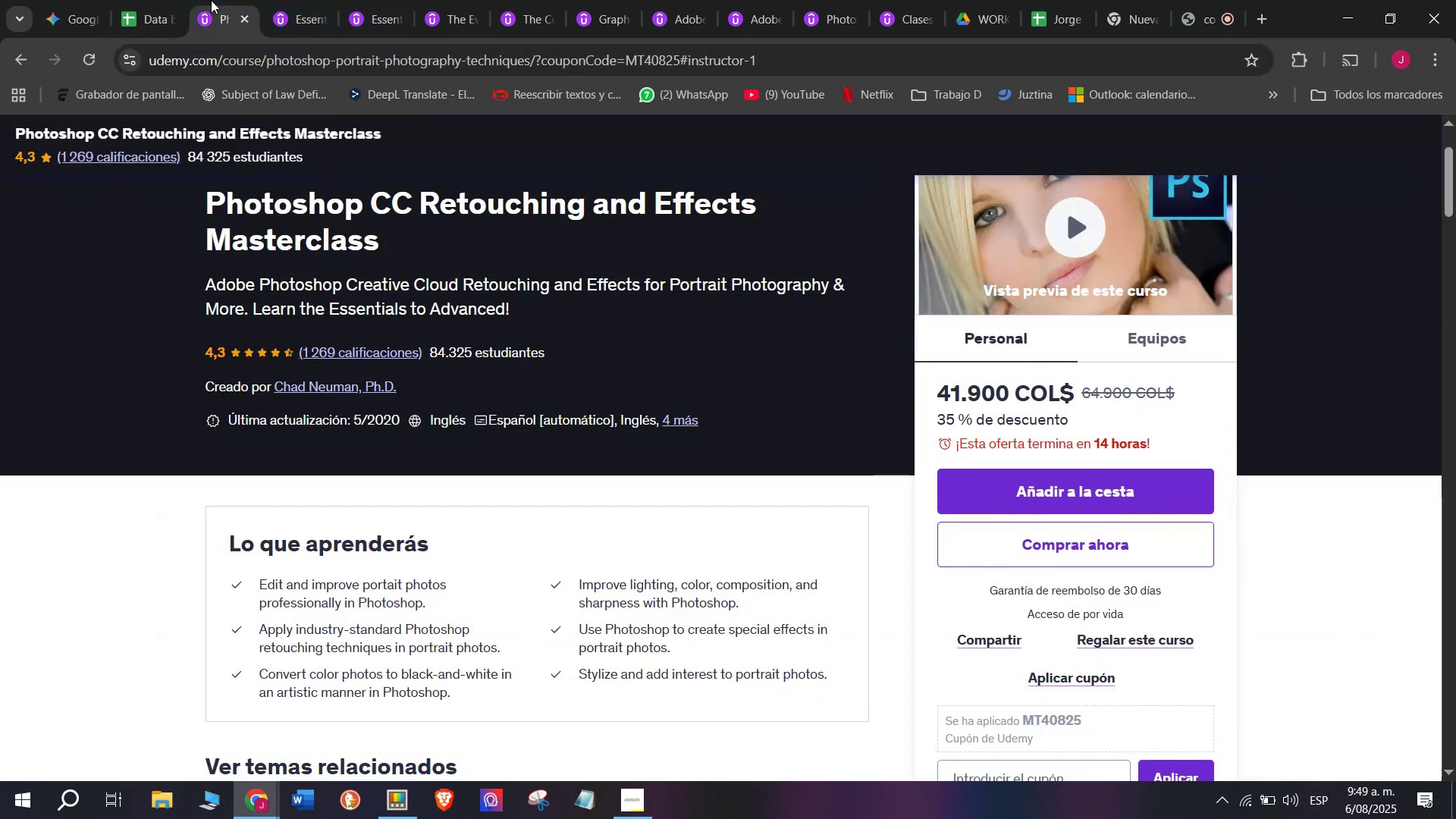 
left_click([158, 0])
 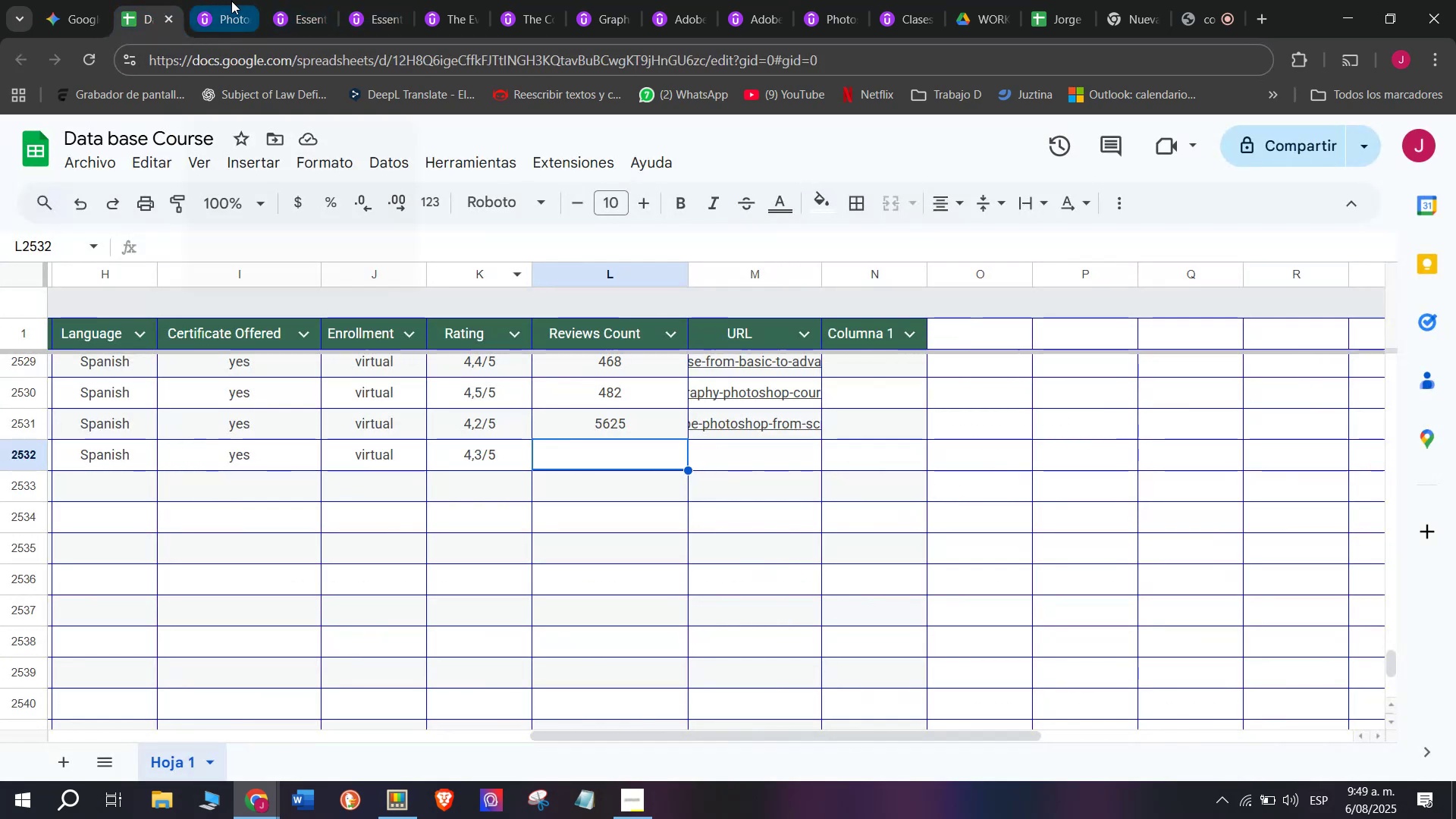 
left_click([231, 0])
 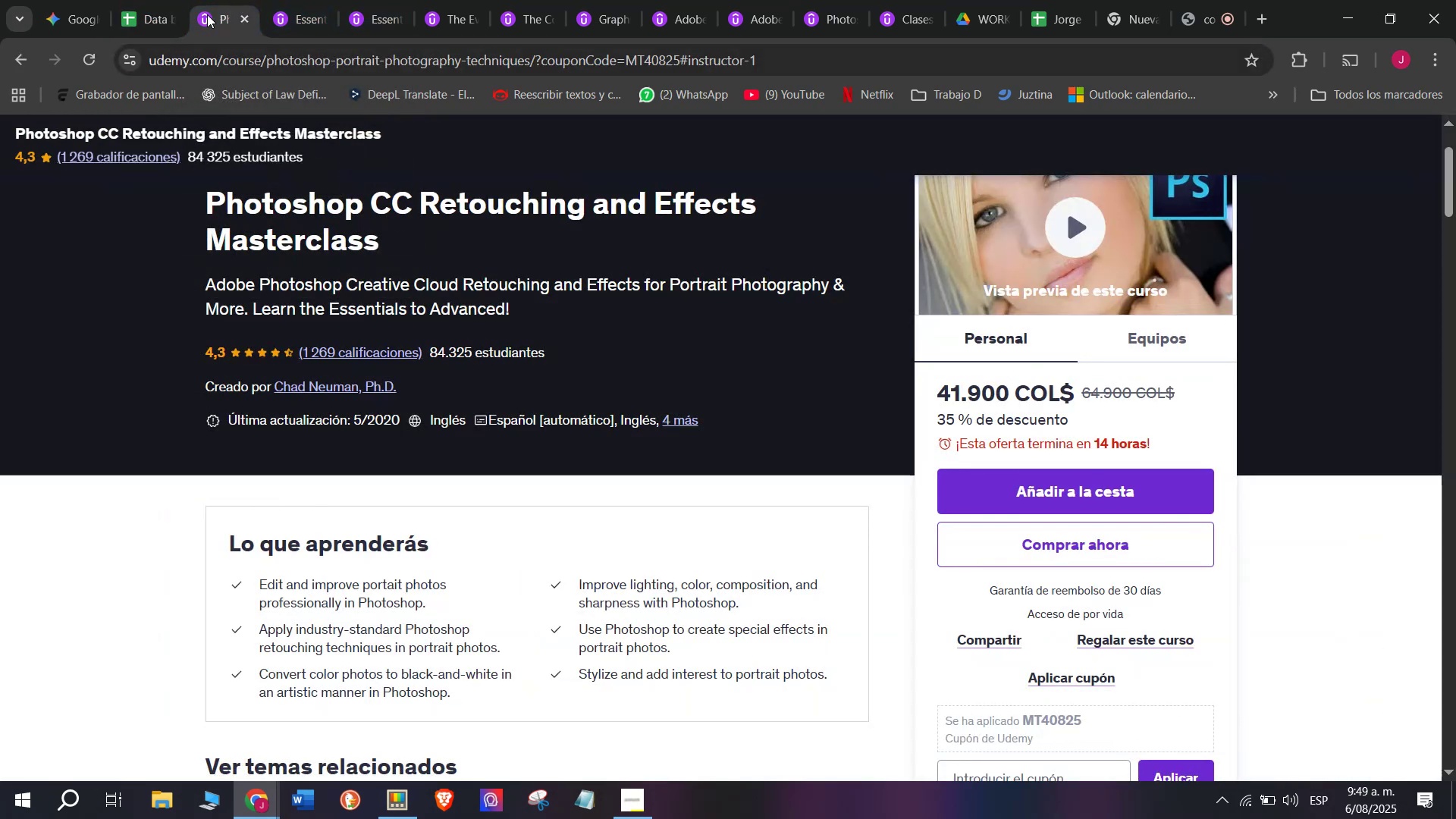 
mouse_move([155, 0])
 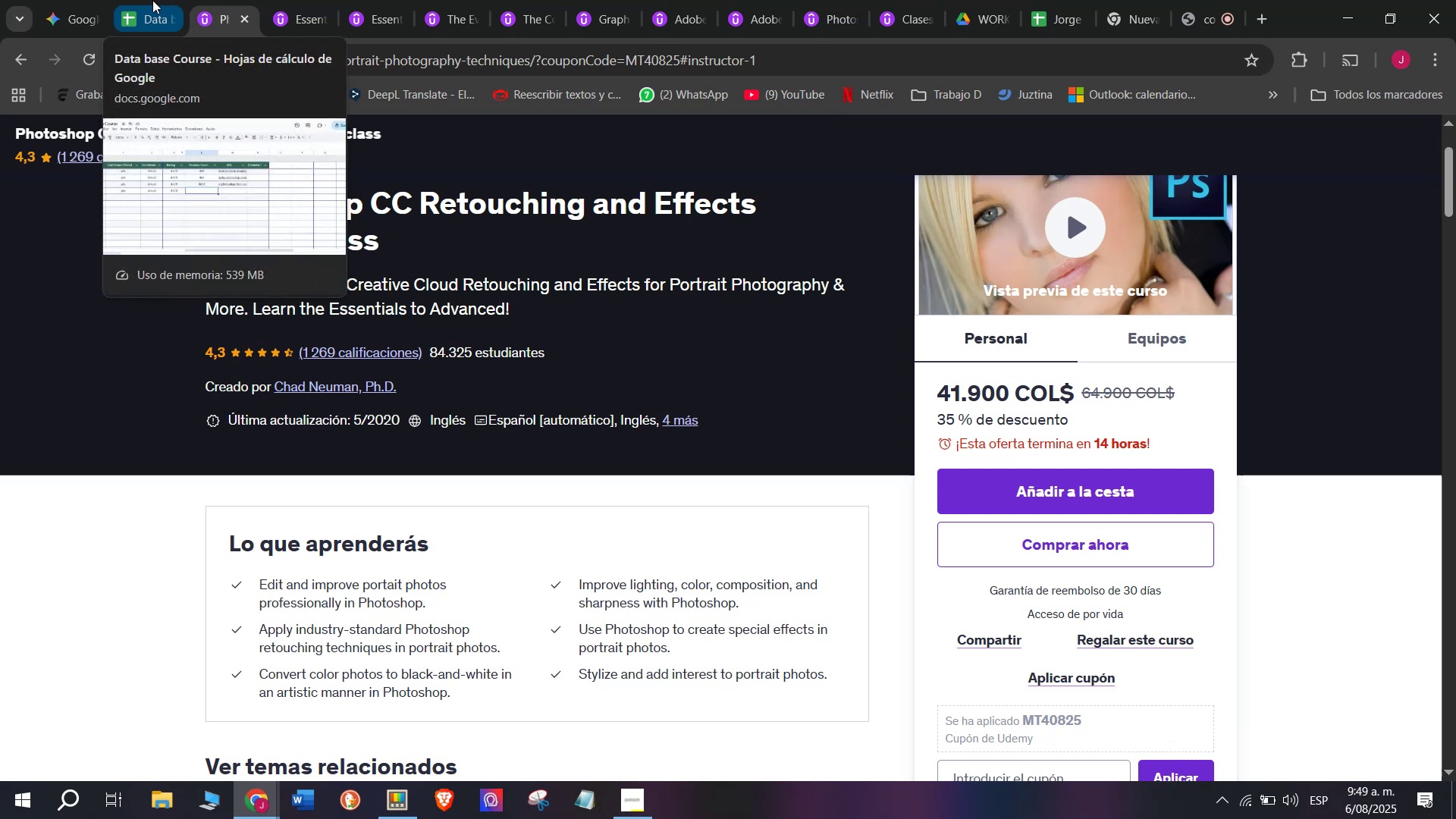 
left_click([152, 0])
 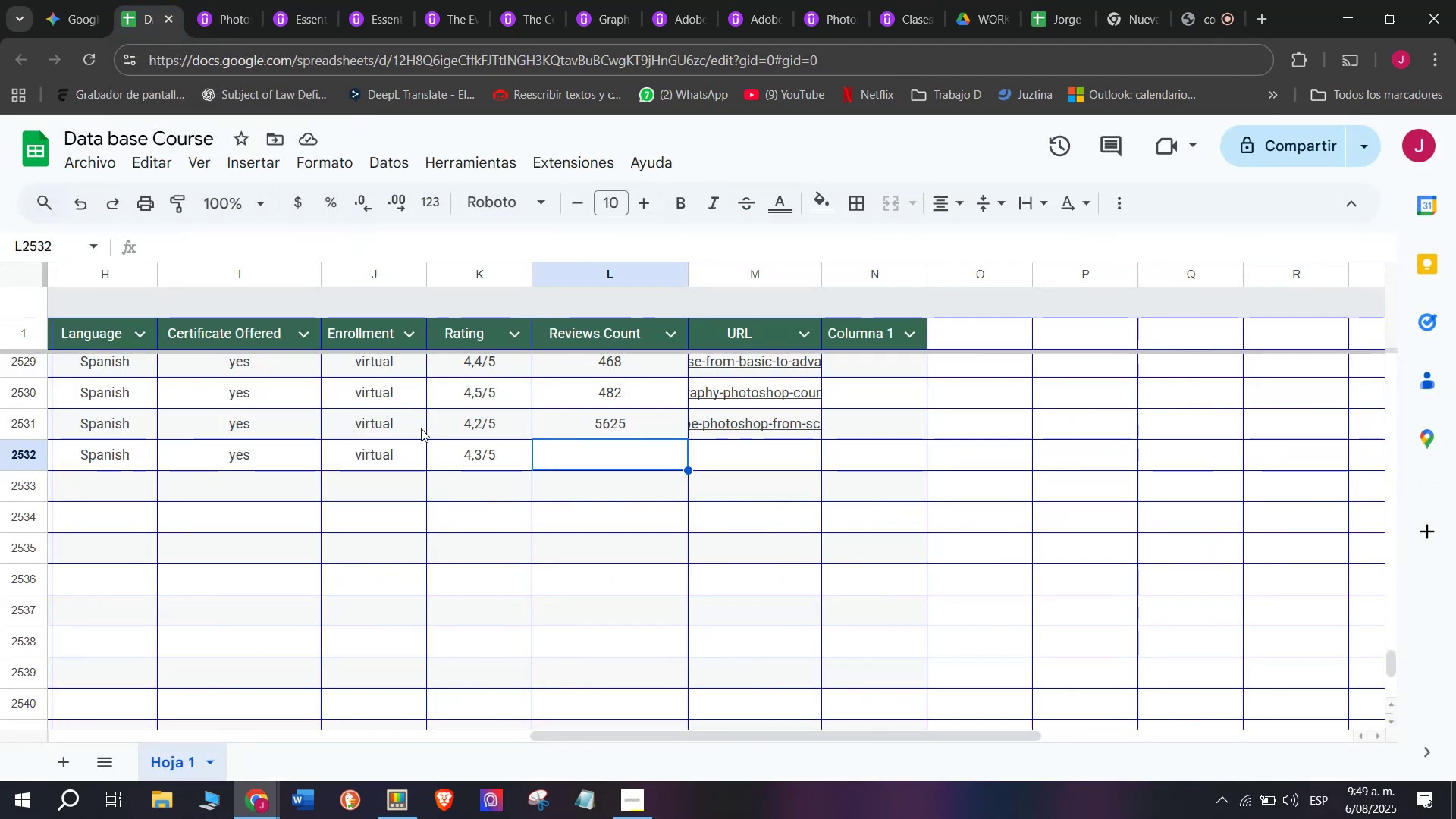 
type(1269)
 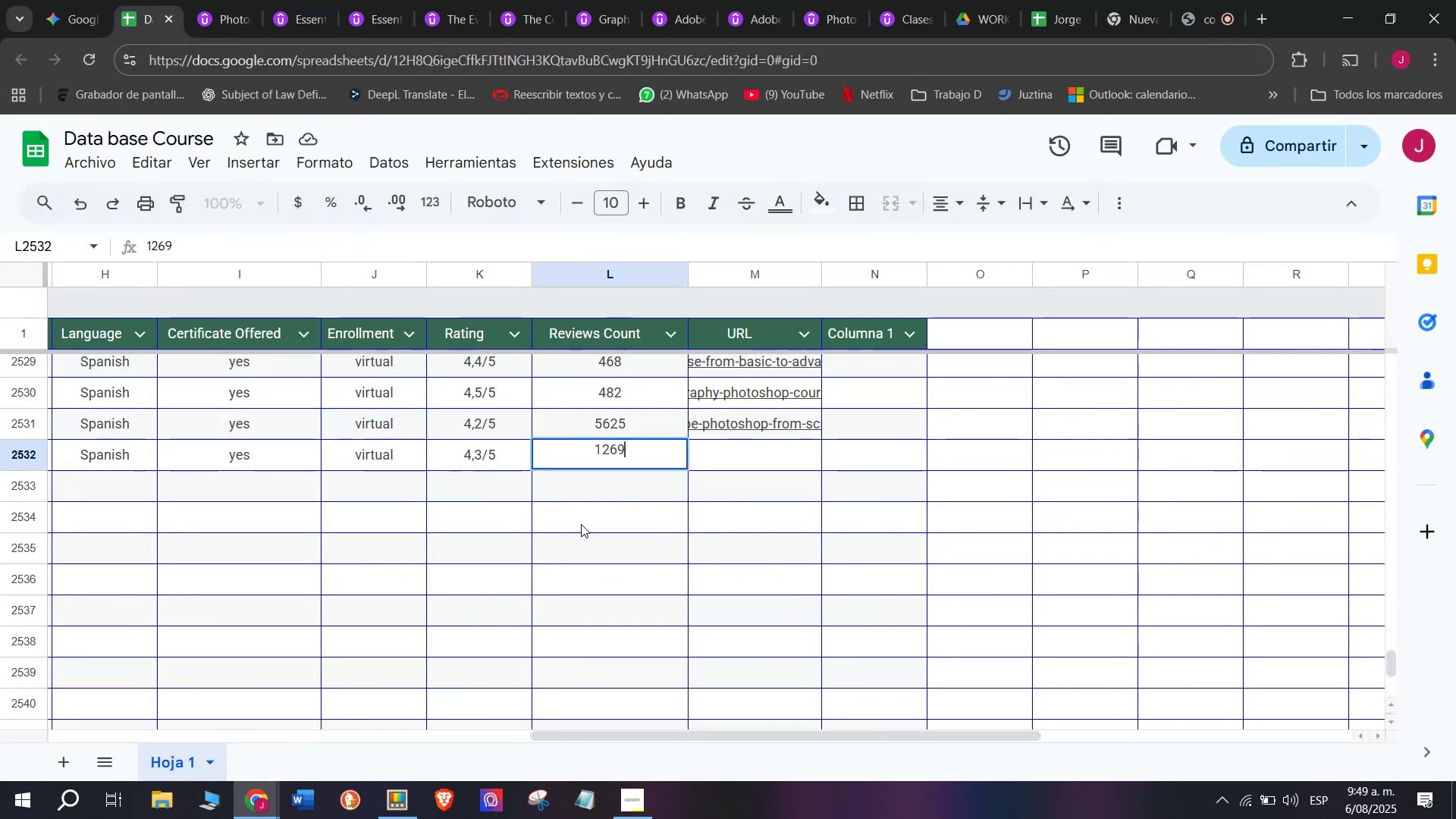 
left_click([726, 459])
 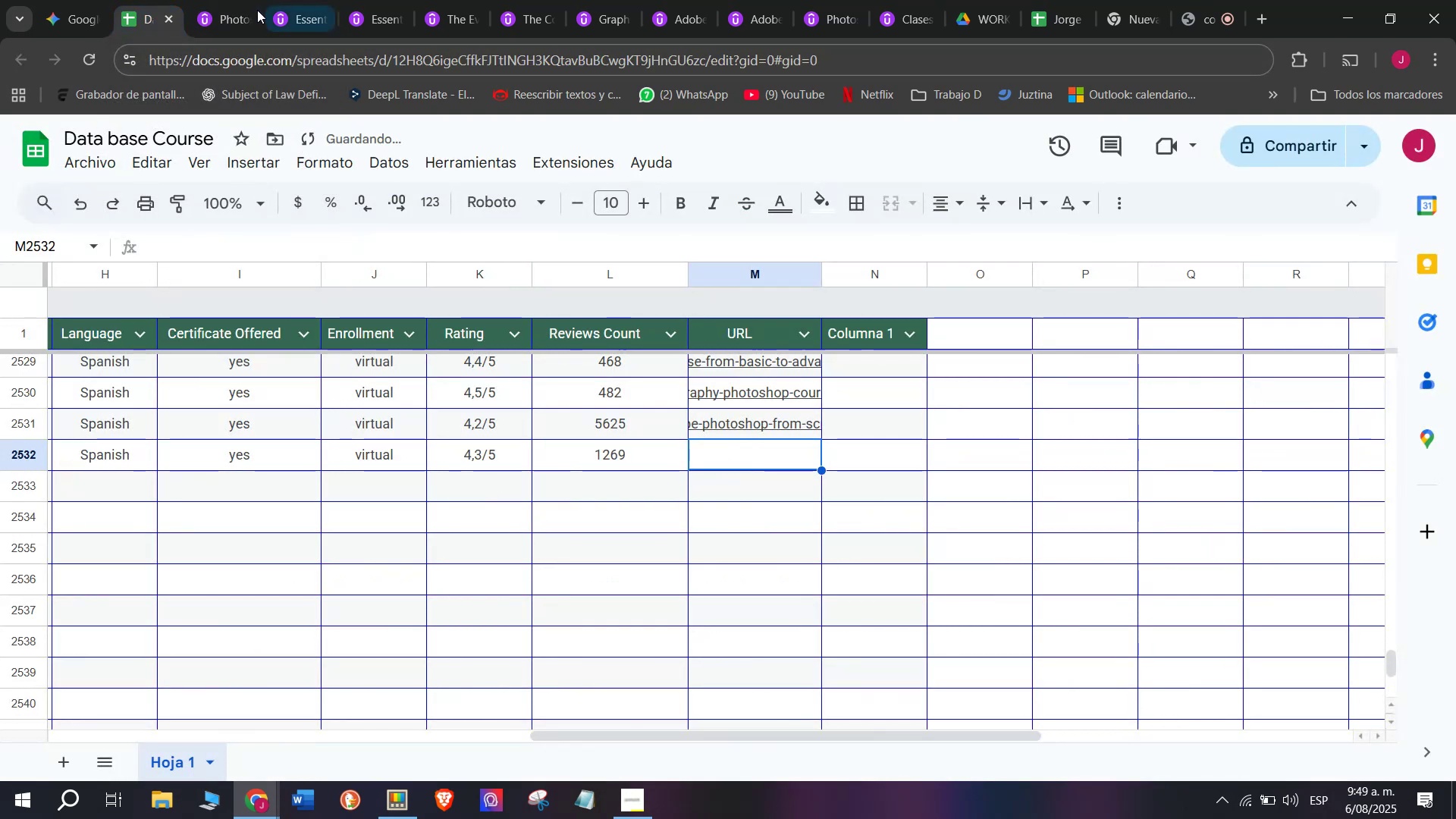 
left_click([224, 0])
 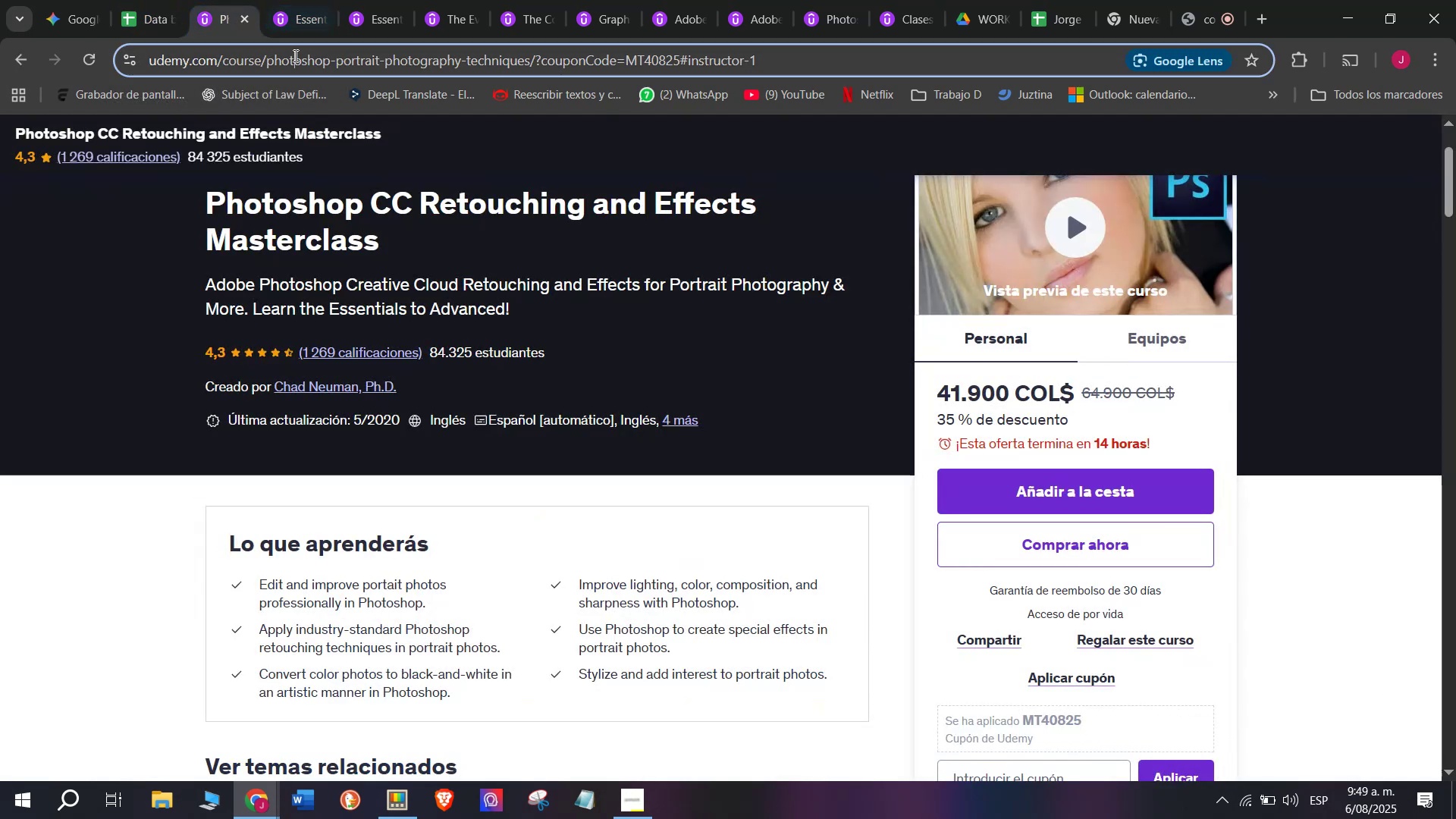 
double_click([294, 55])
 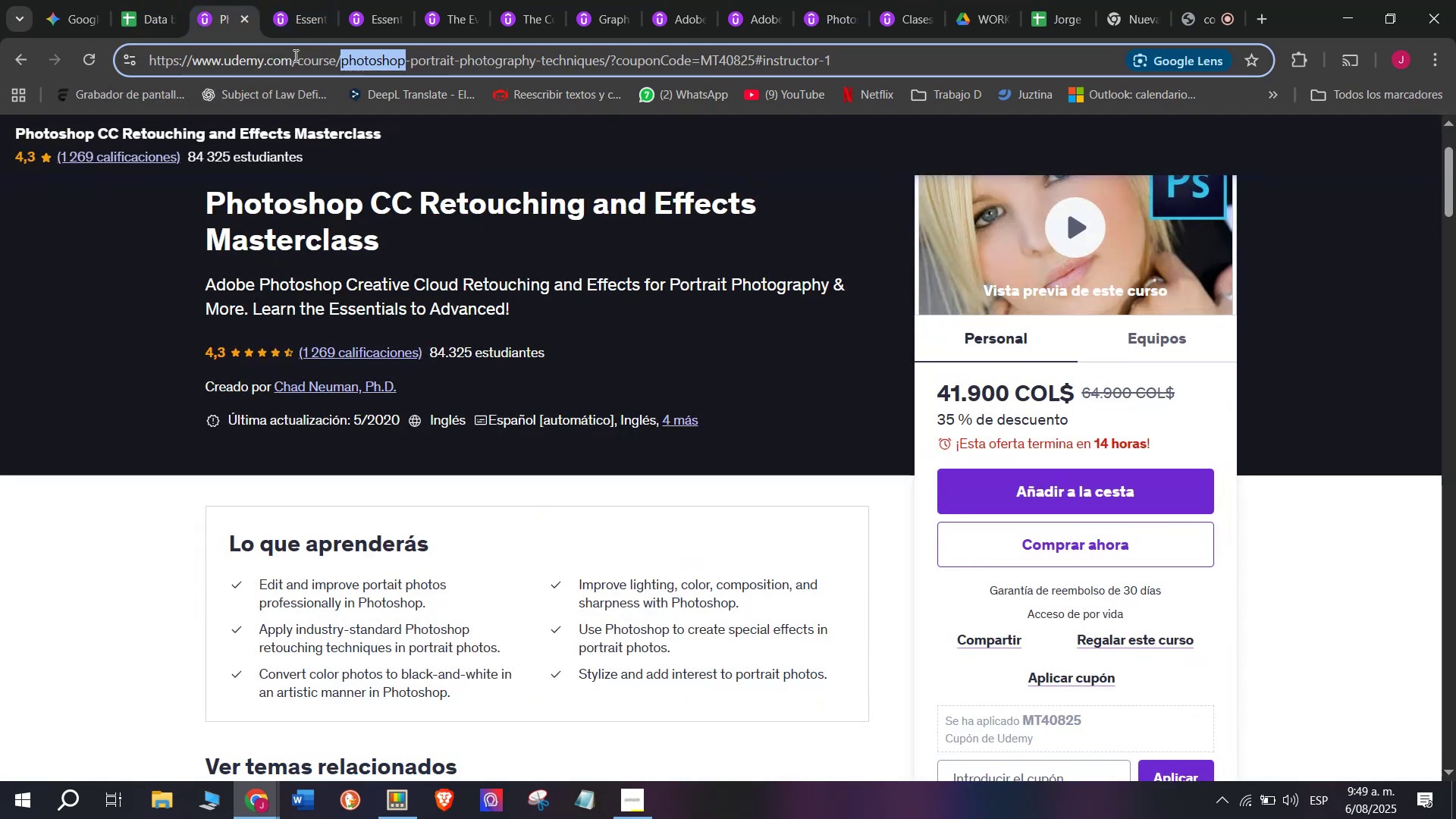 
triple_click([294, 55])
 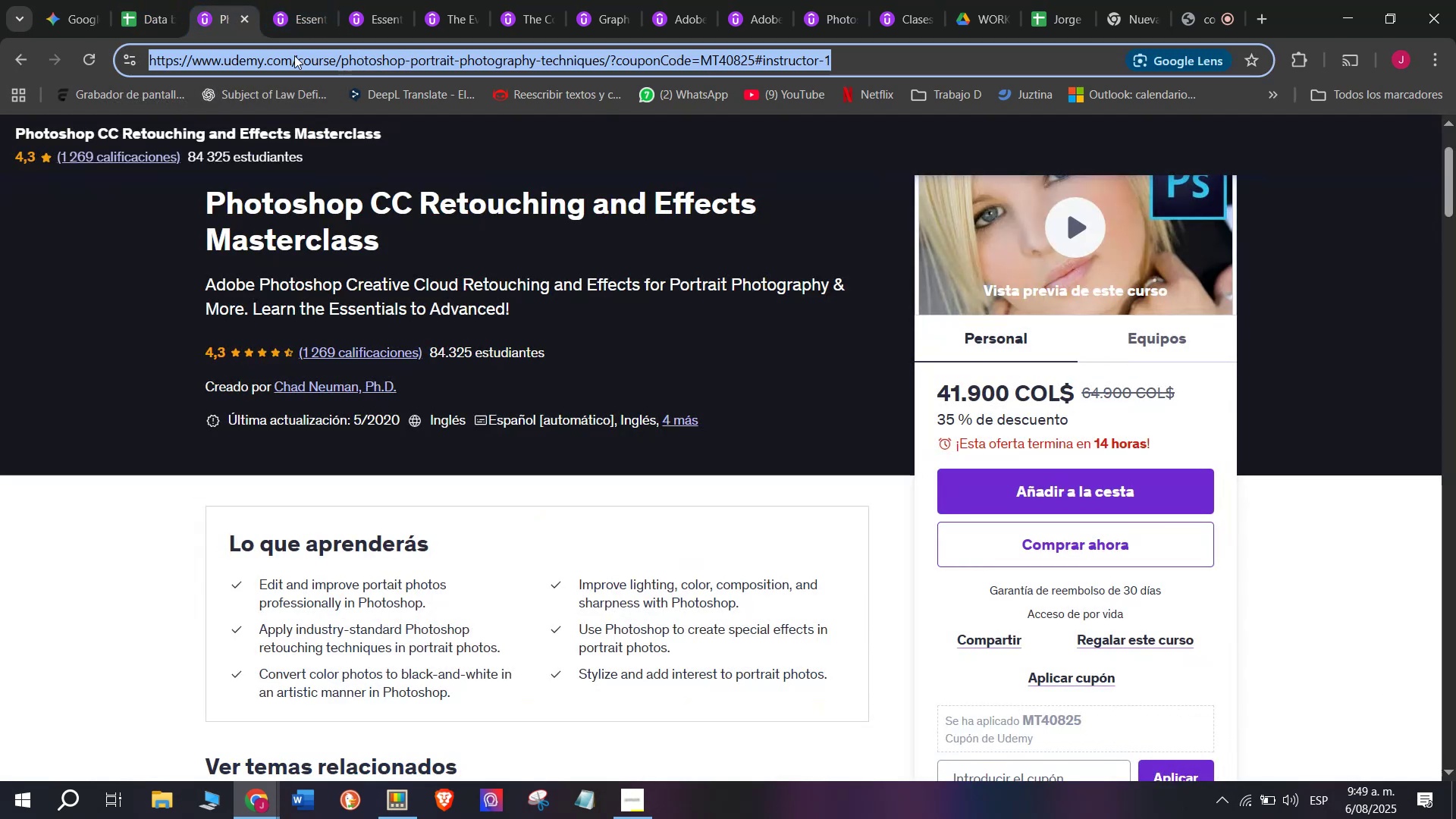 
key(Break)
 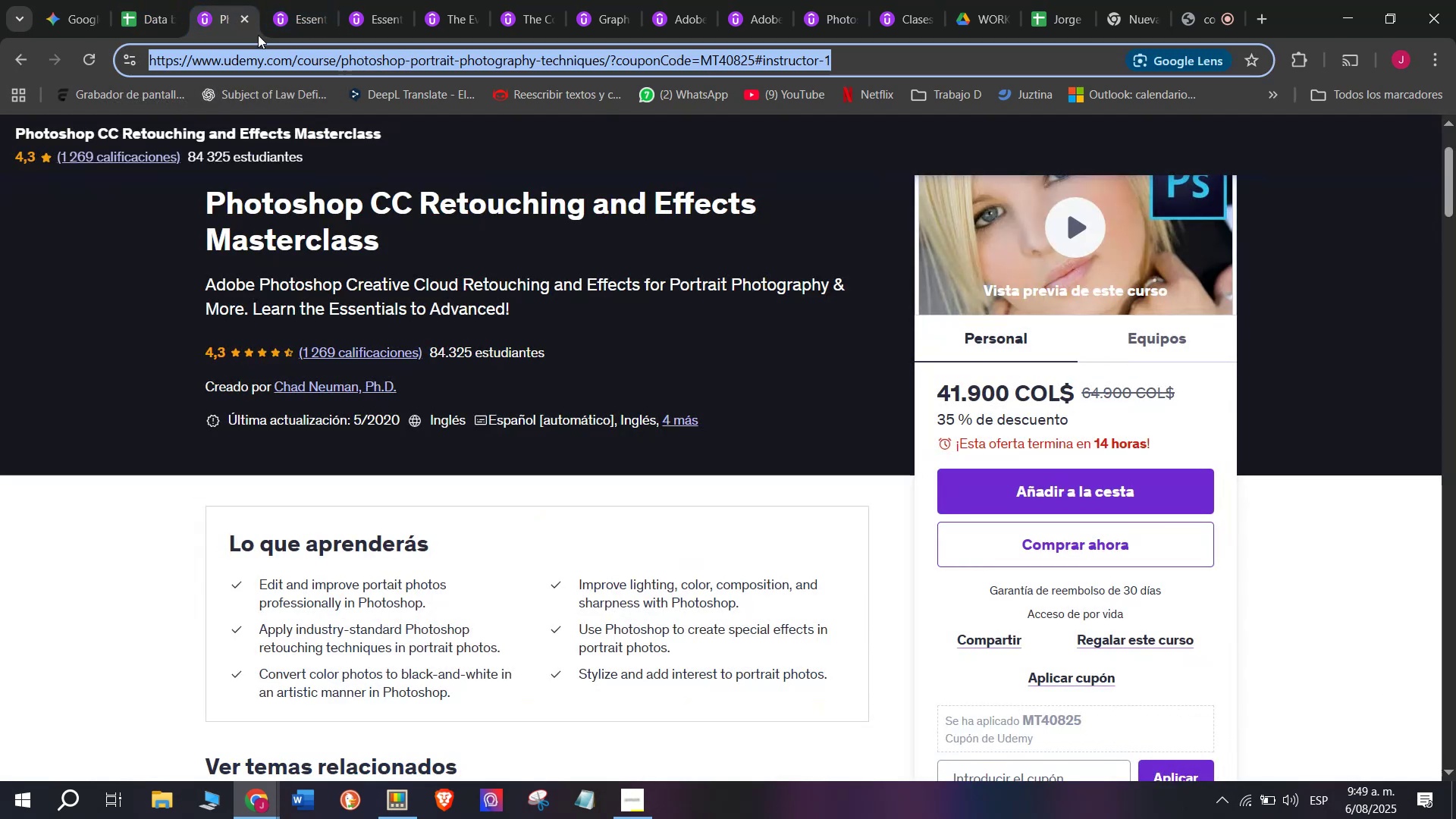 
key(Control+ControlLeft)
 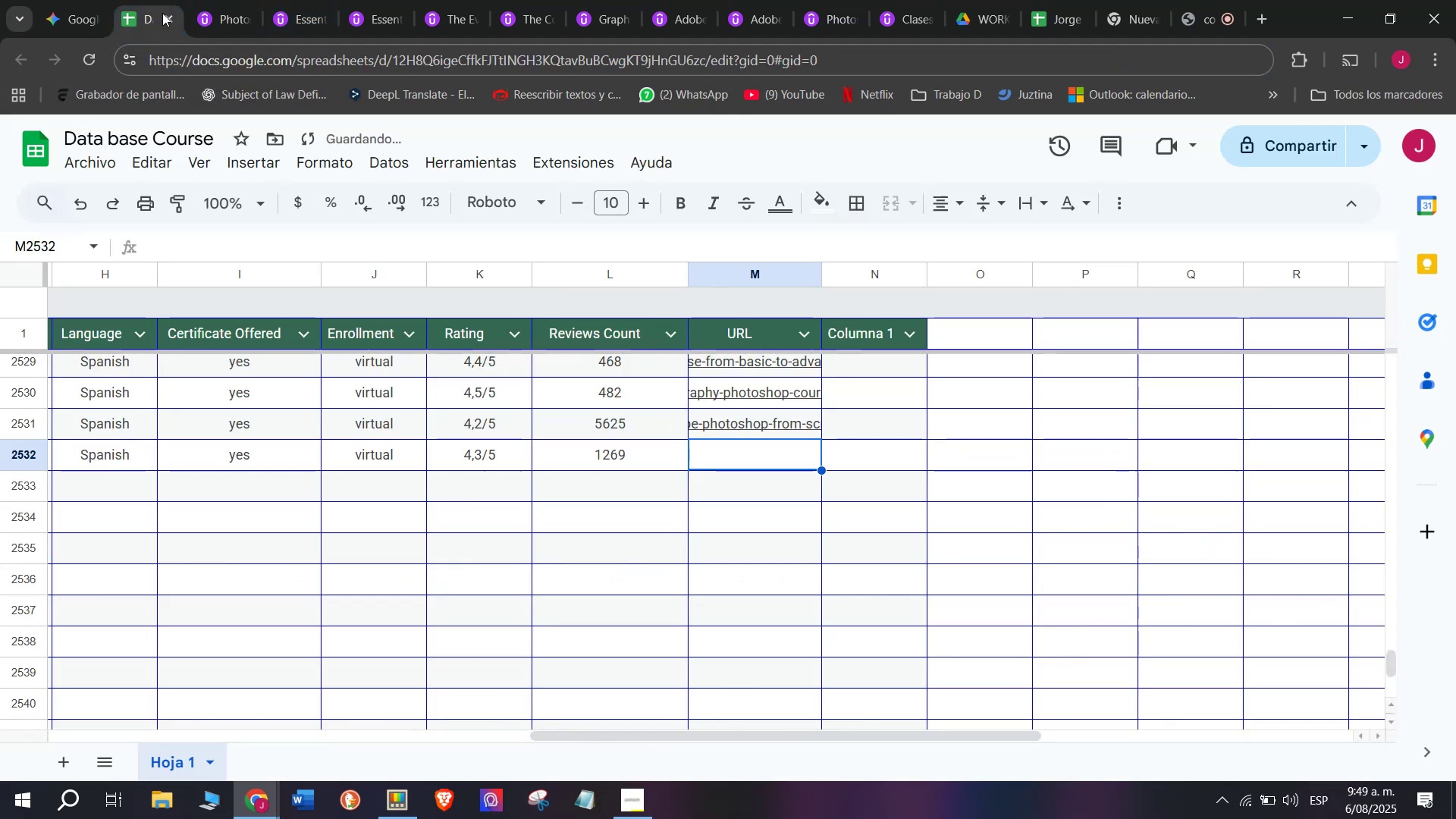 
key(Control+C)
 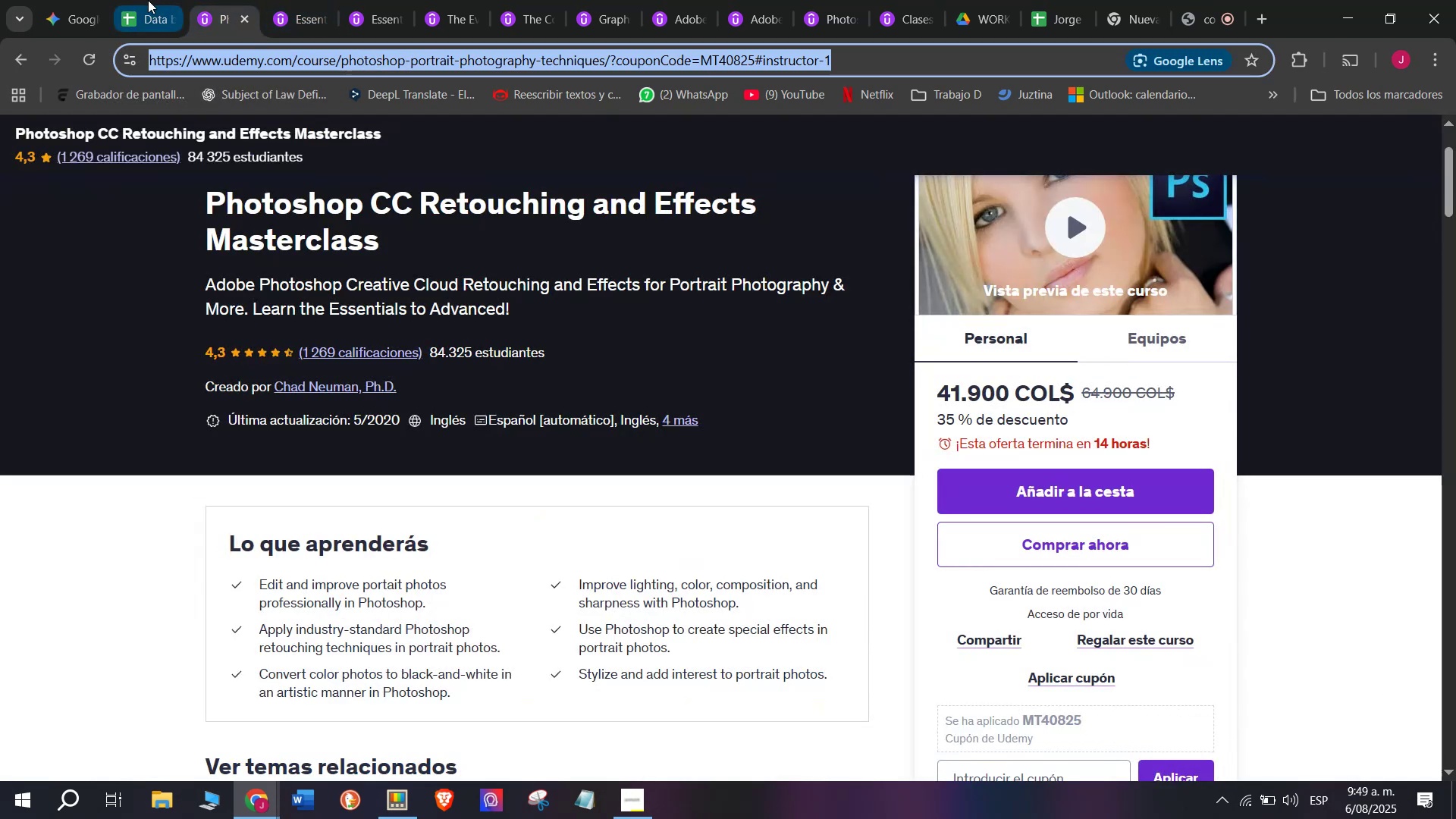 
triple_click([148, 0])
 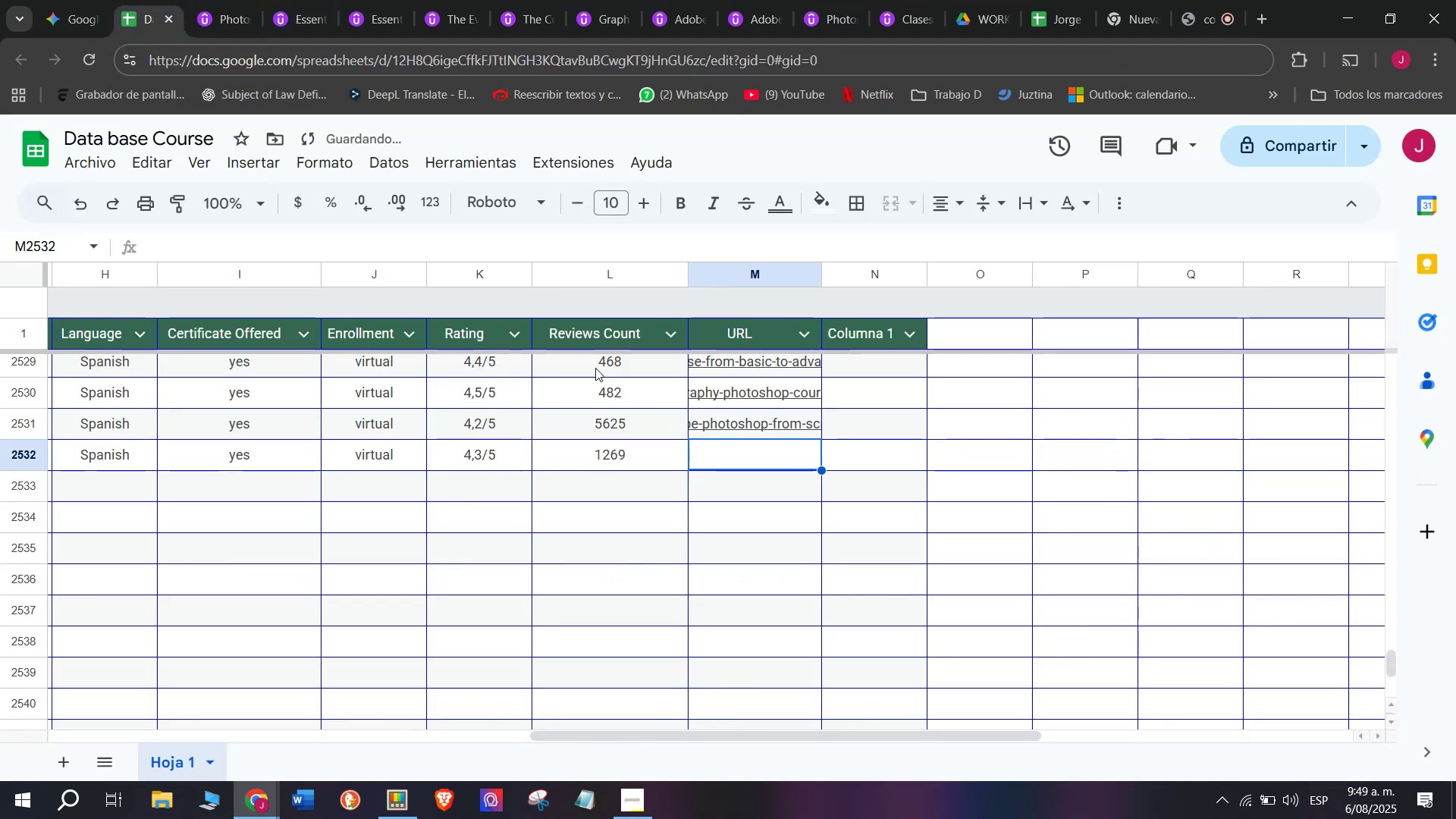 
key(Z)
 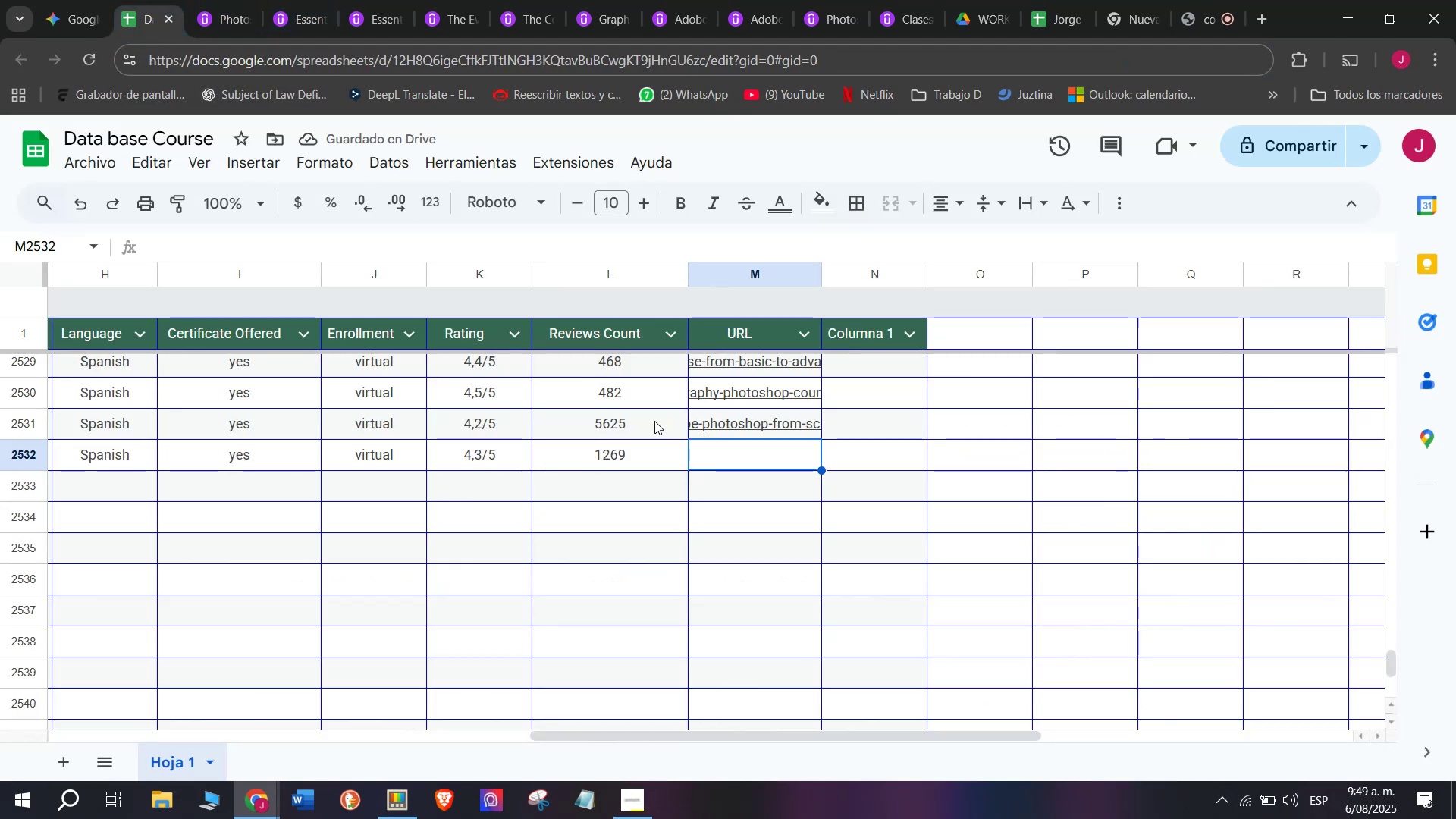 
key(Control+ControlLeft)
 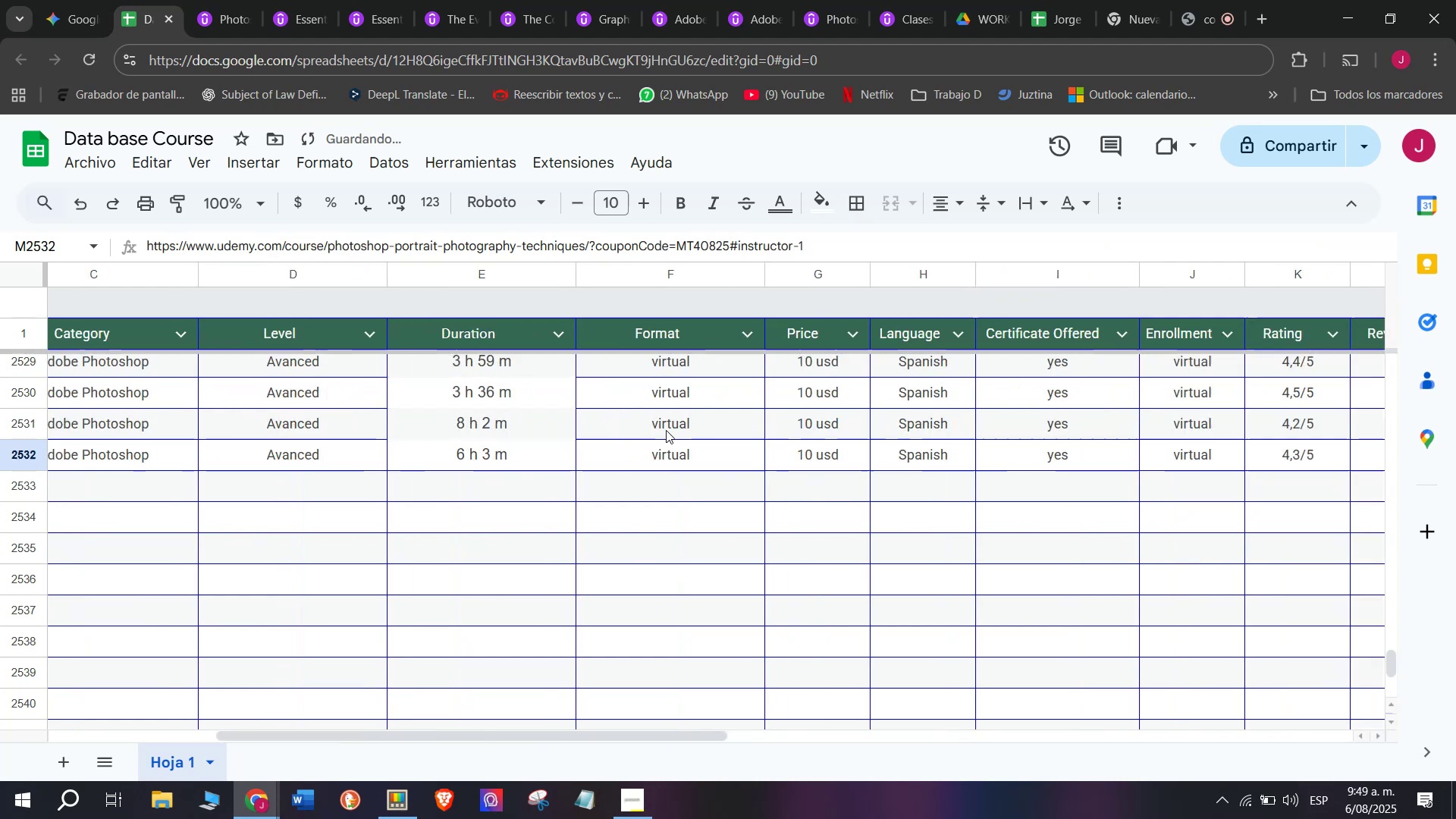 
key(Control+V)
 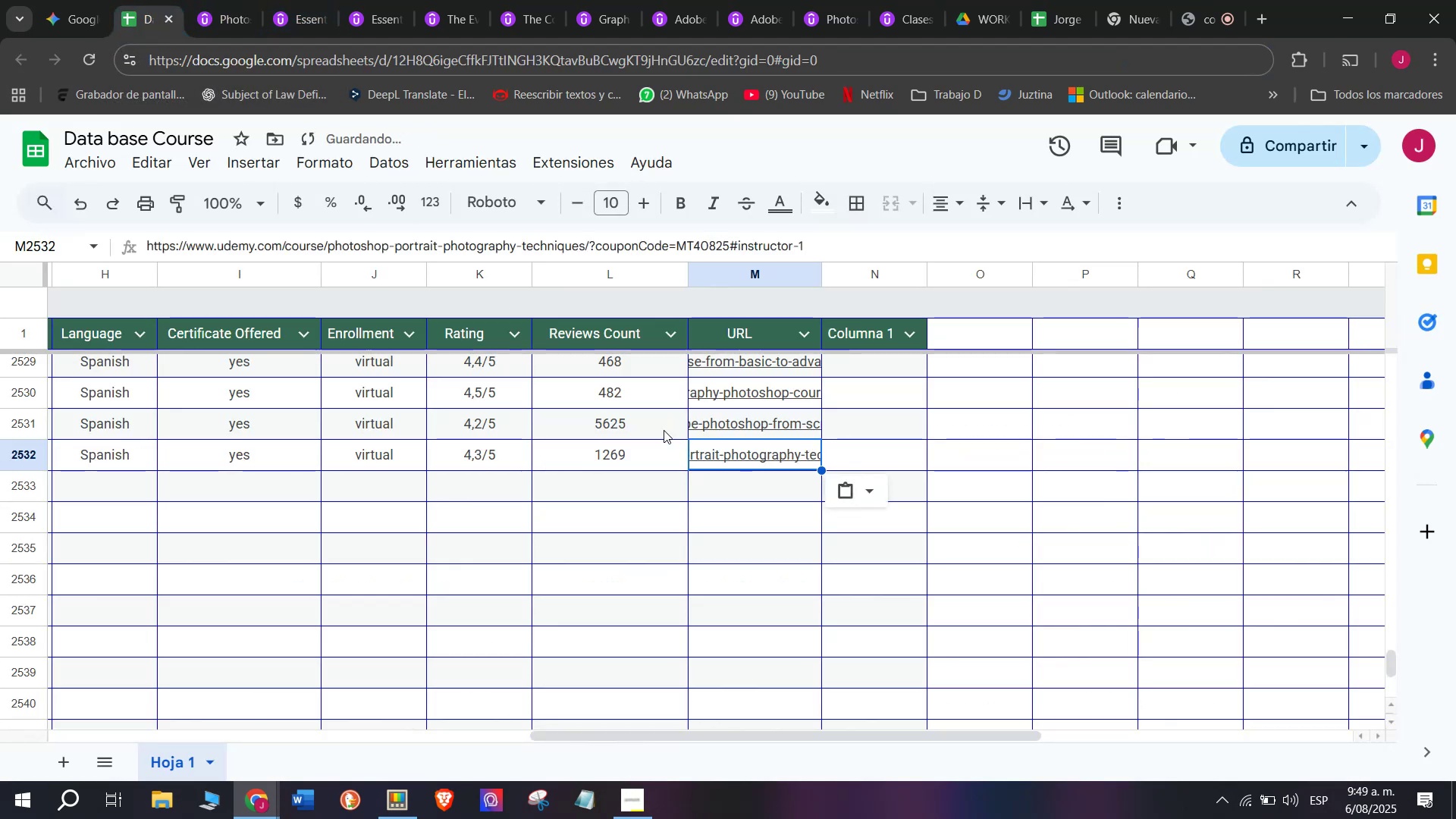 
scroll: coordinate [287, 466], scroll_direction: up, amount: 3.0
 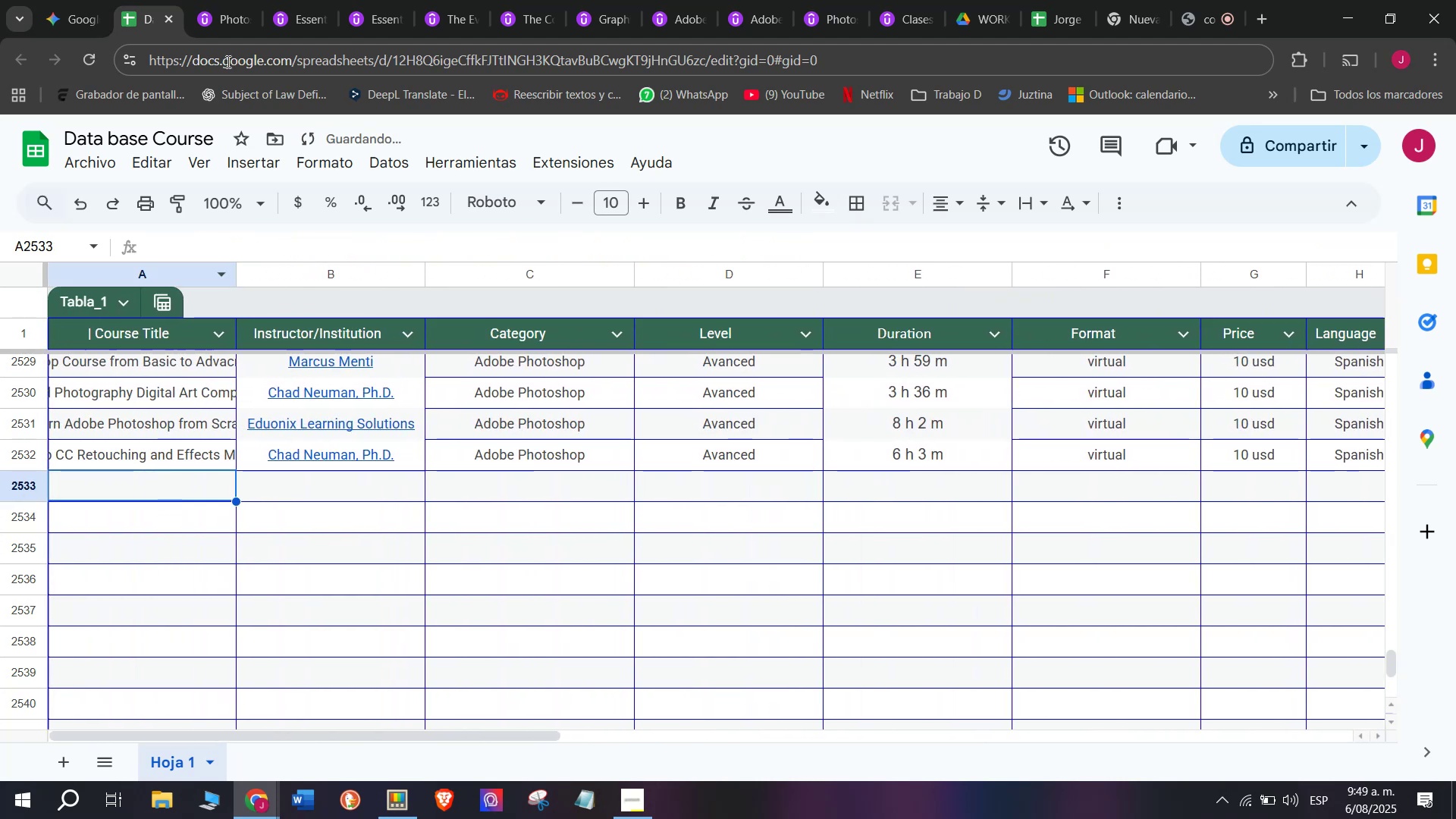 
left_click([232, 0])
 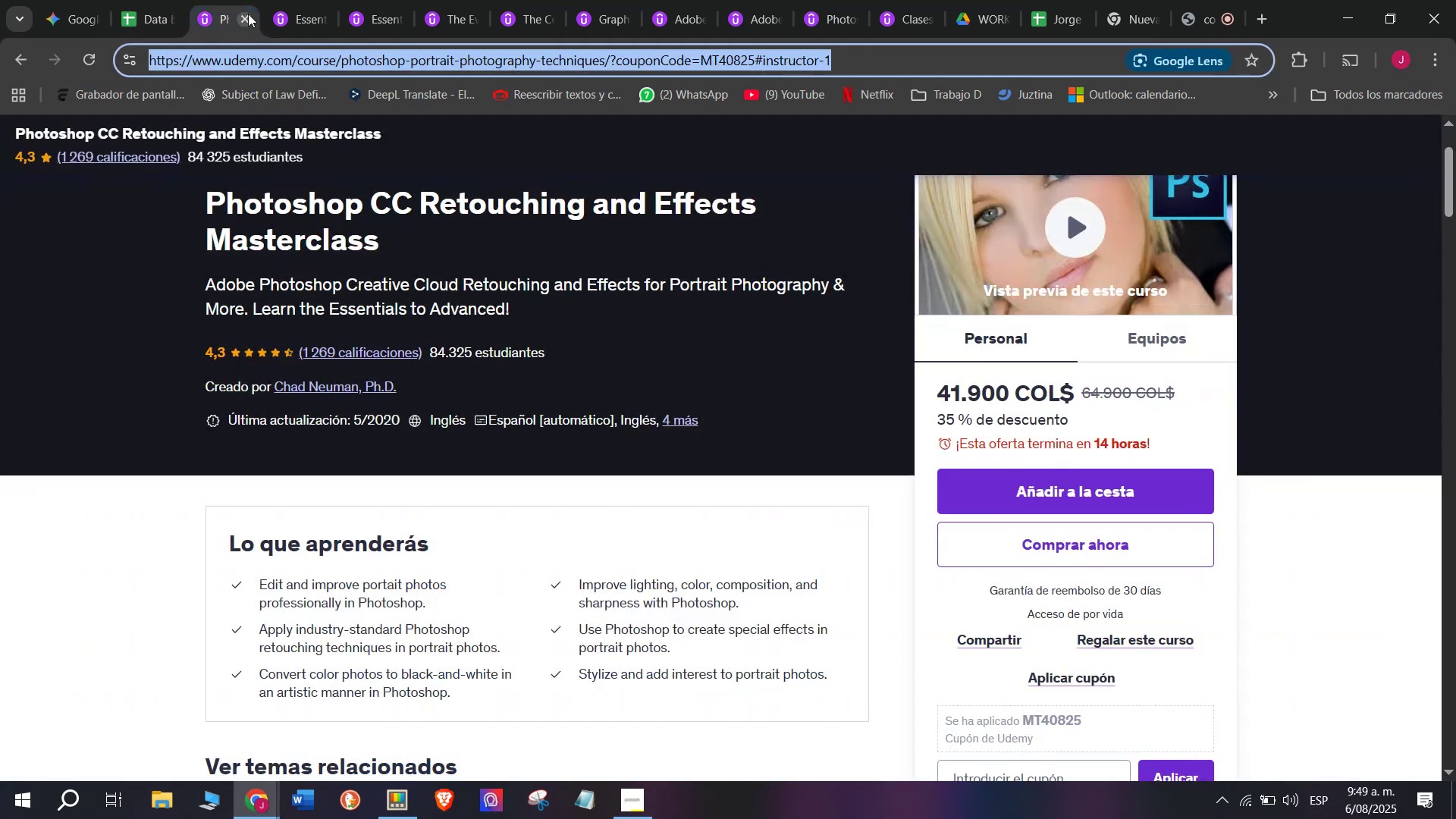 
left_click([248, 14])
 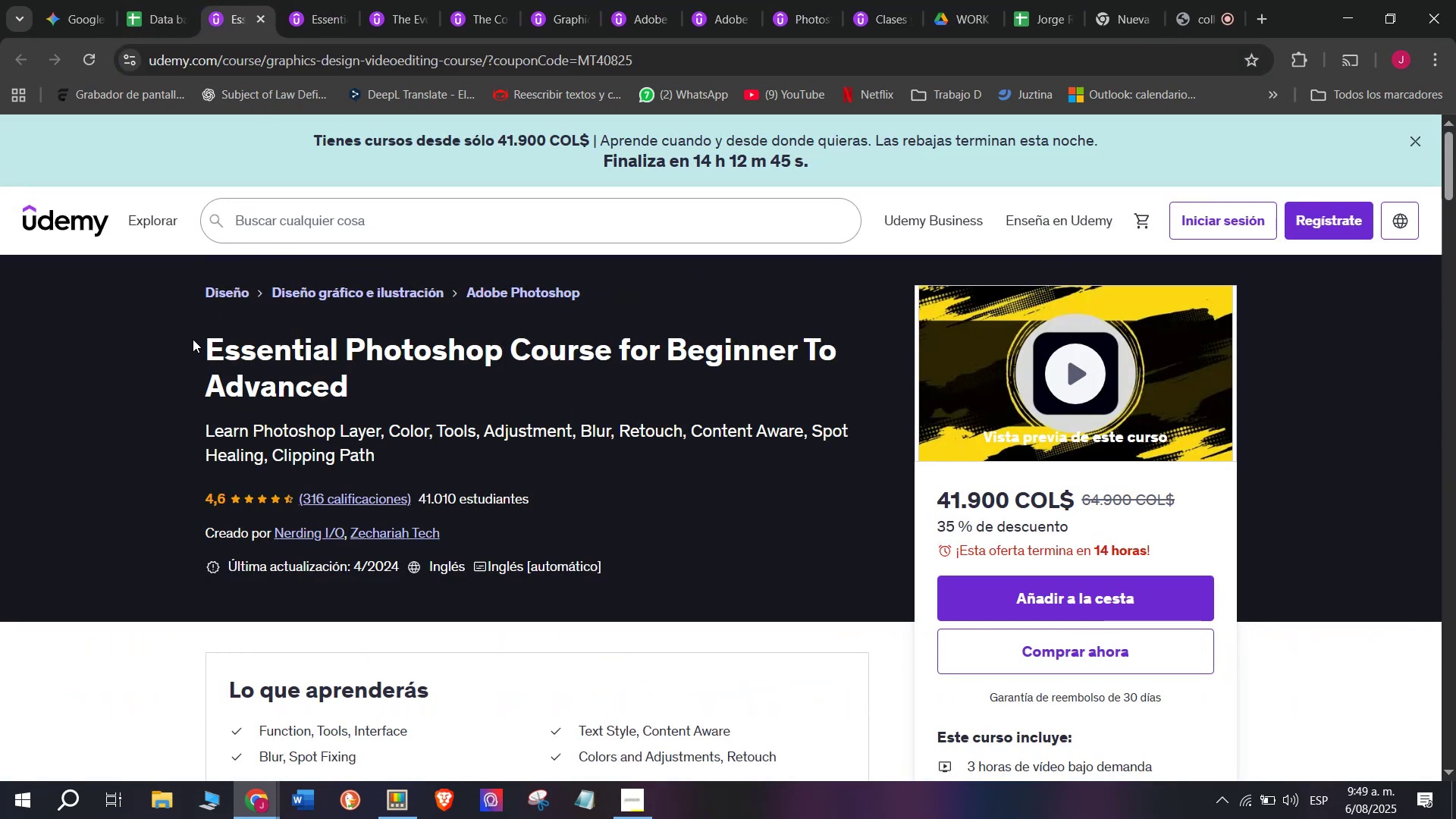 
key(Control+ControlLeft)
 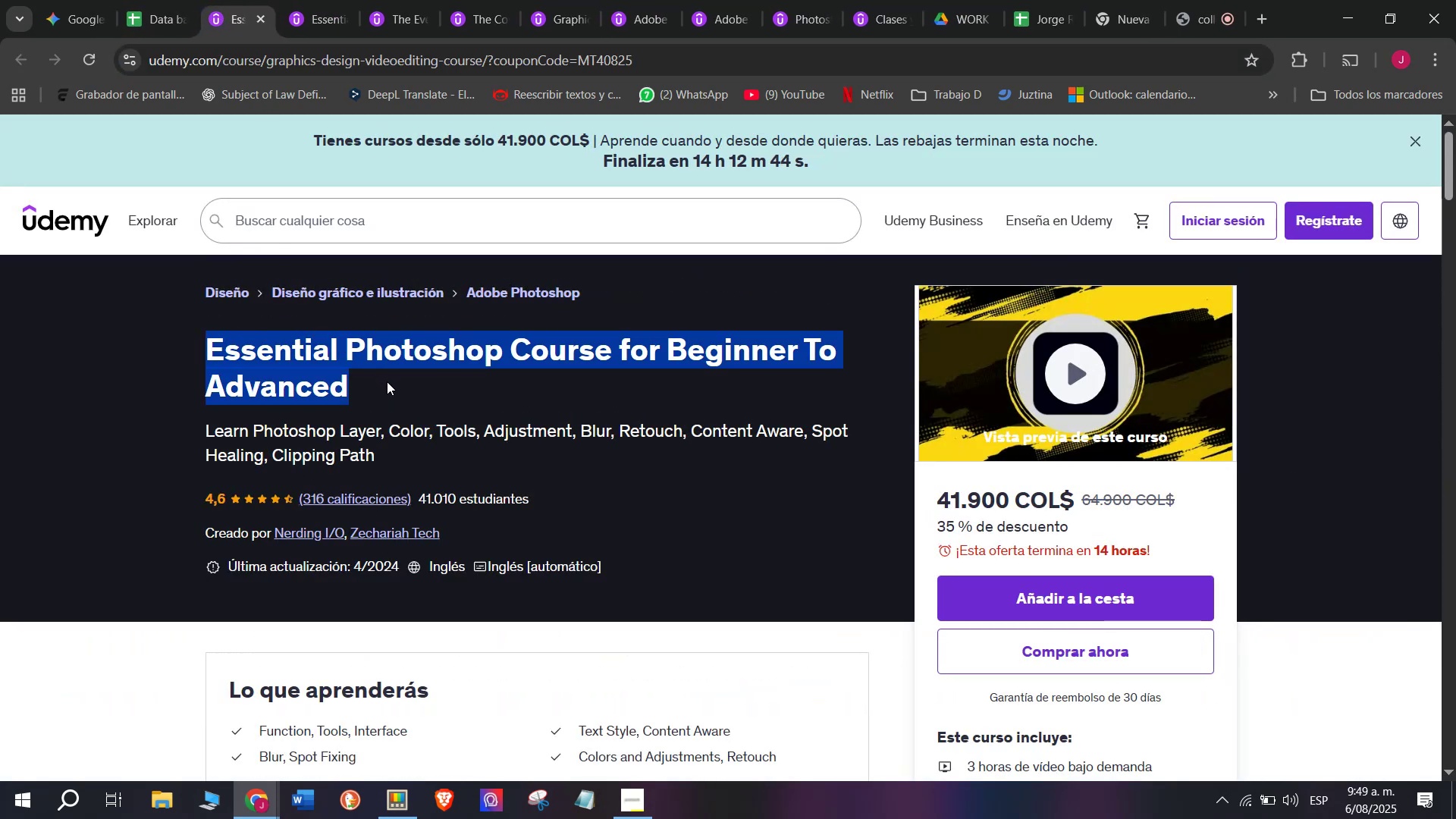 
key(Break)
 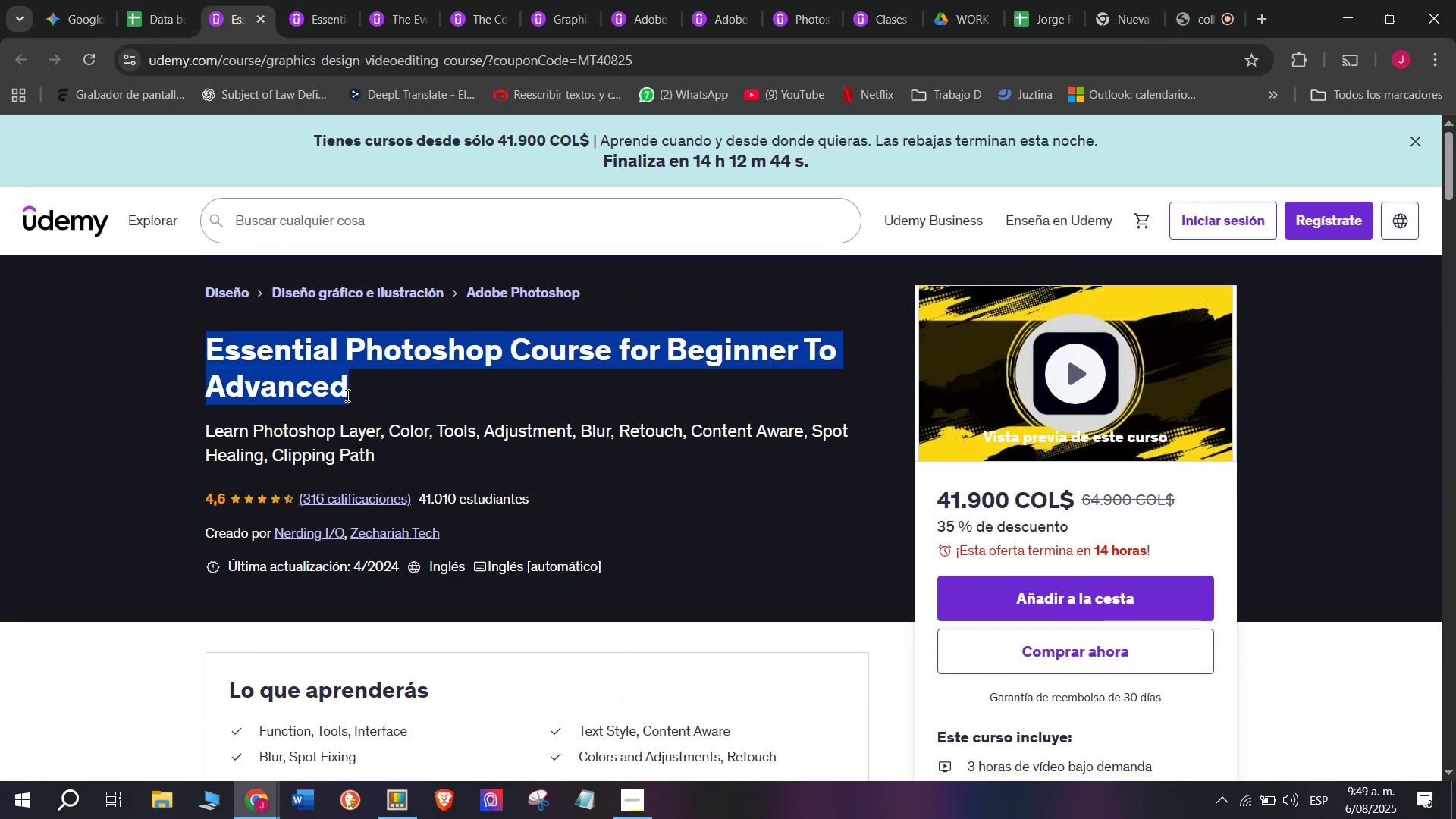 
key(Control+C)
 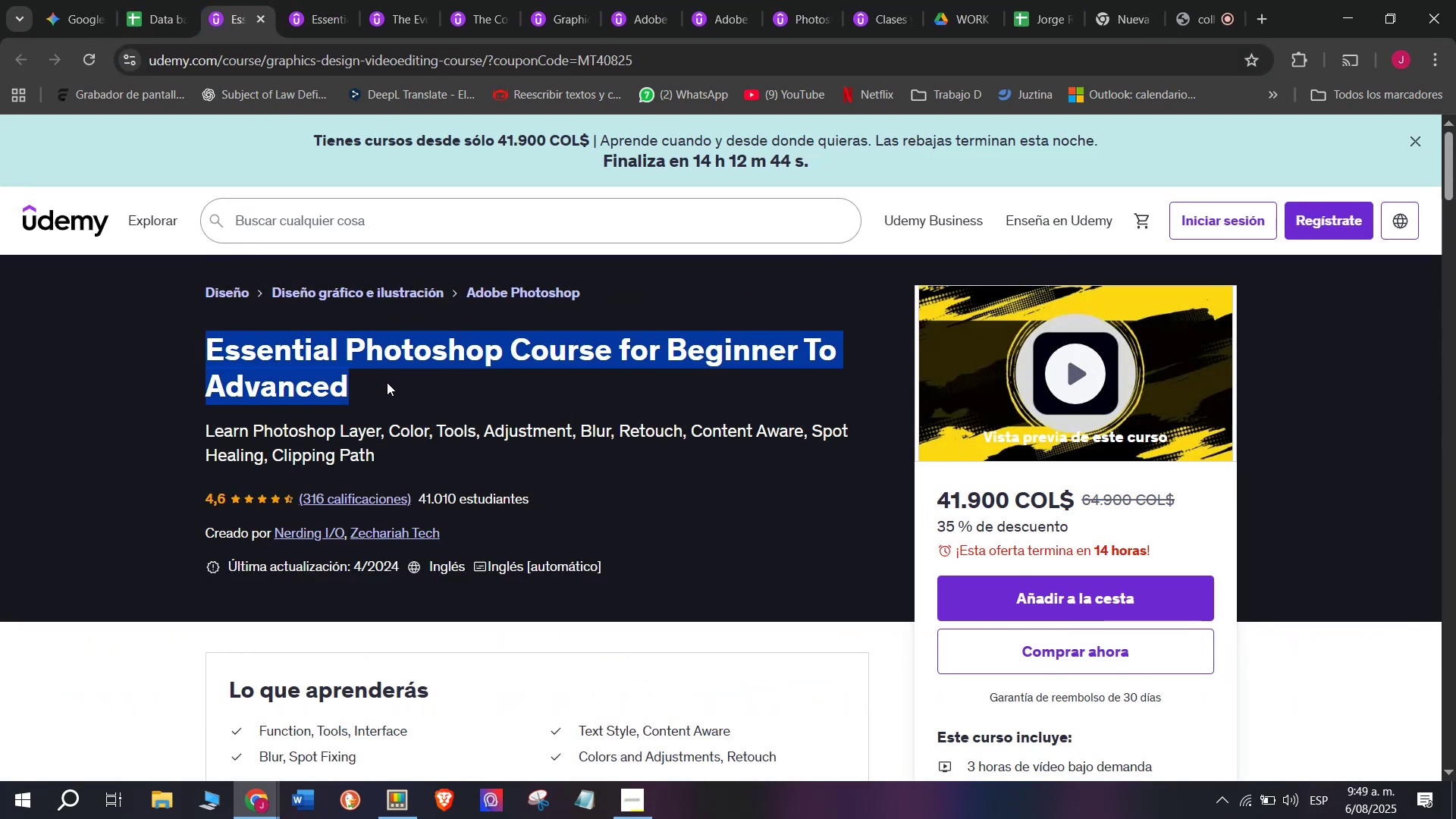 
key(Control+ControlLeft)
 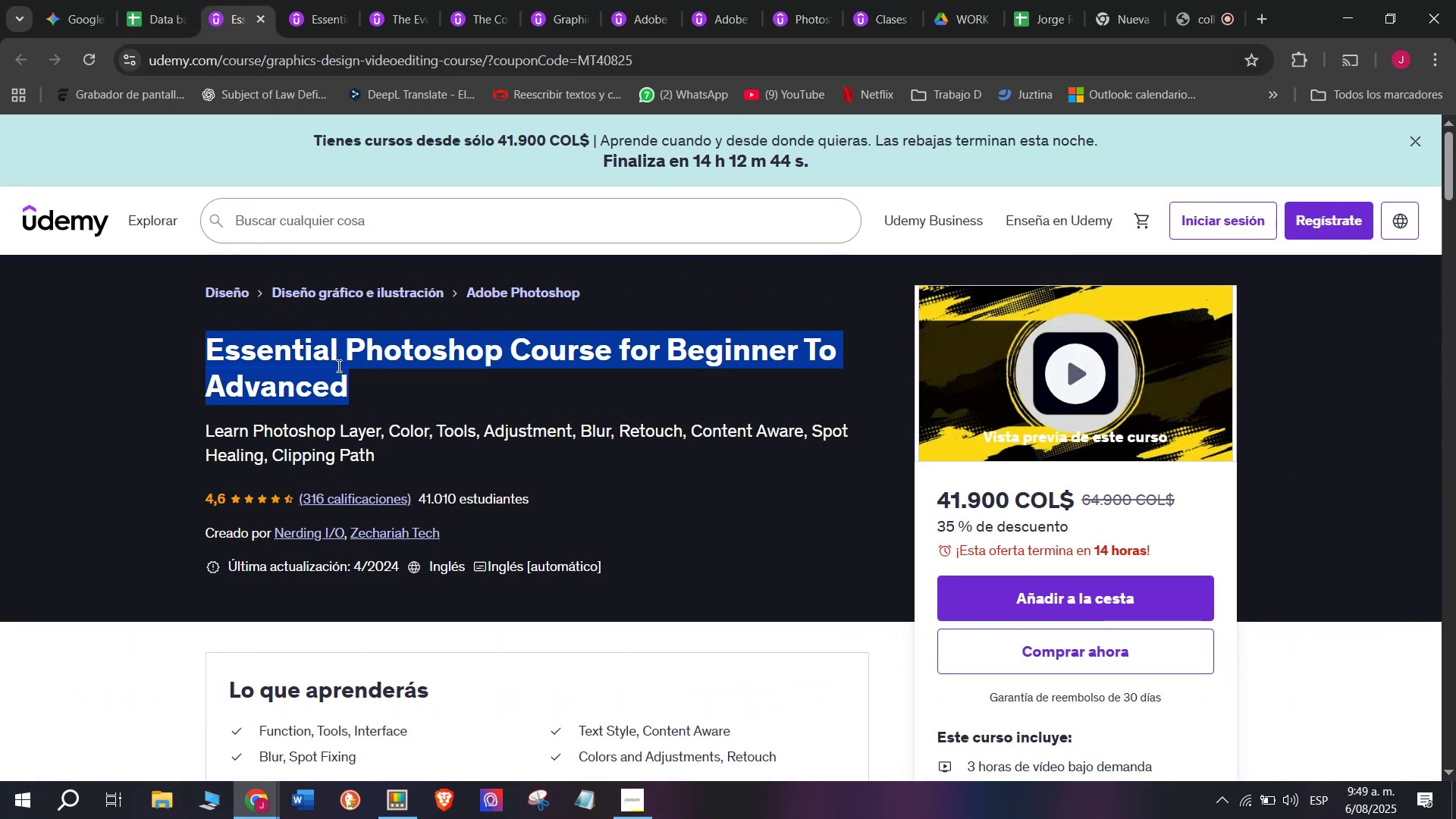 
key(Break)
 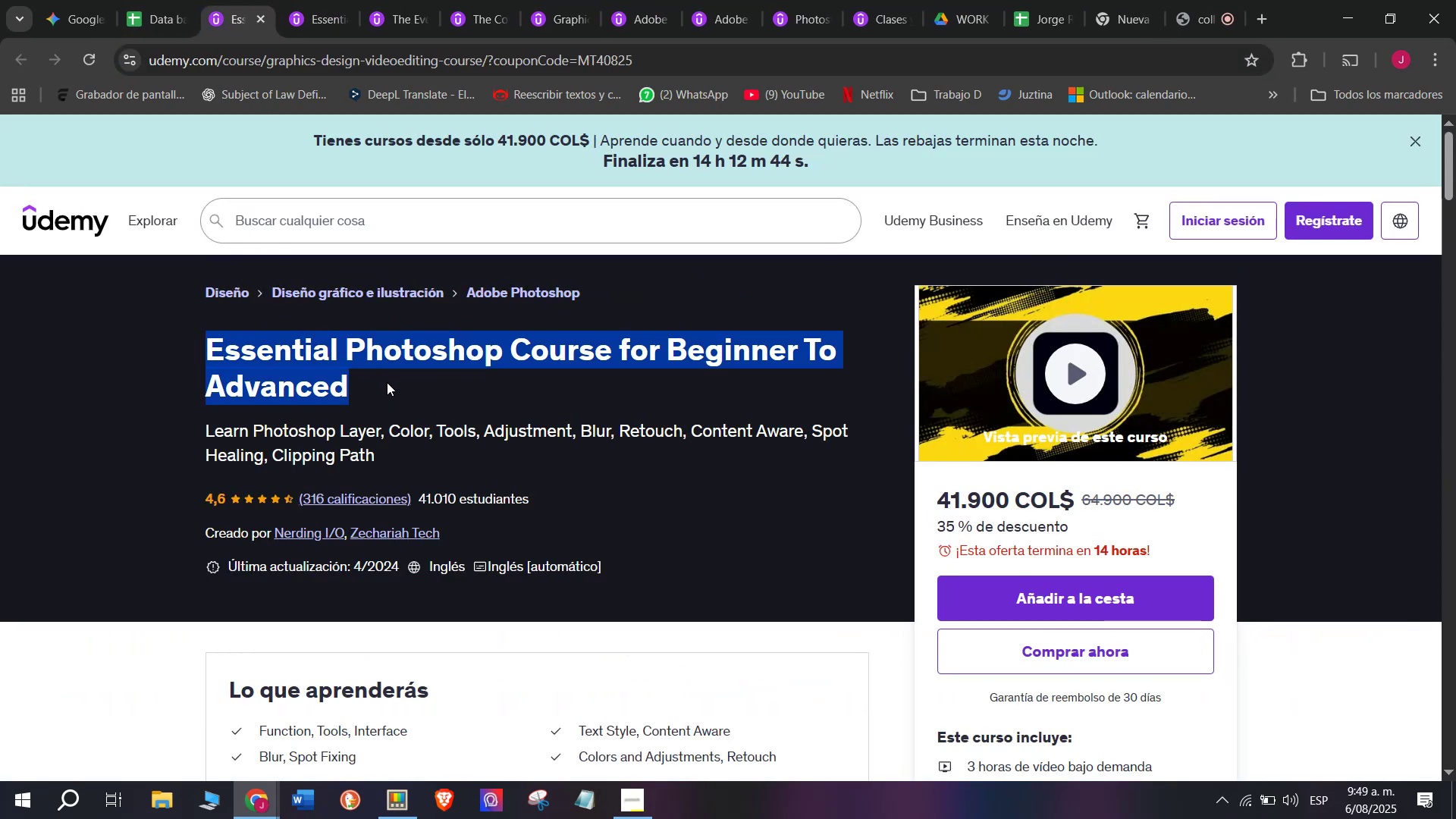 
key(Control+C)
 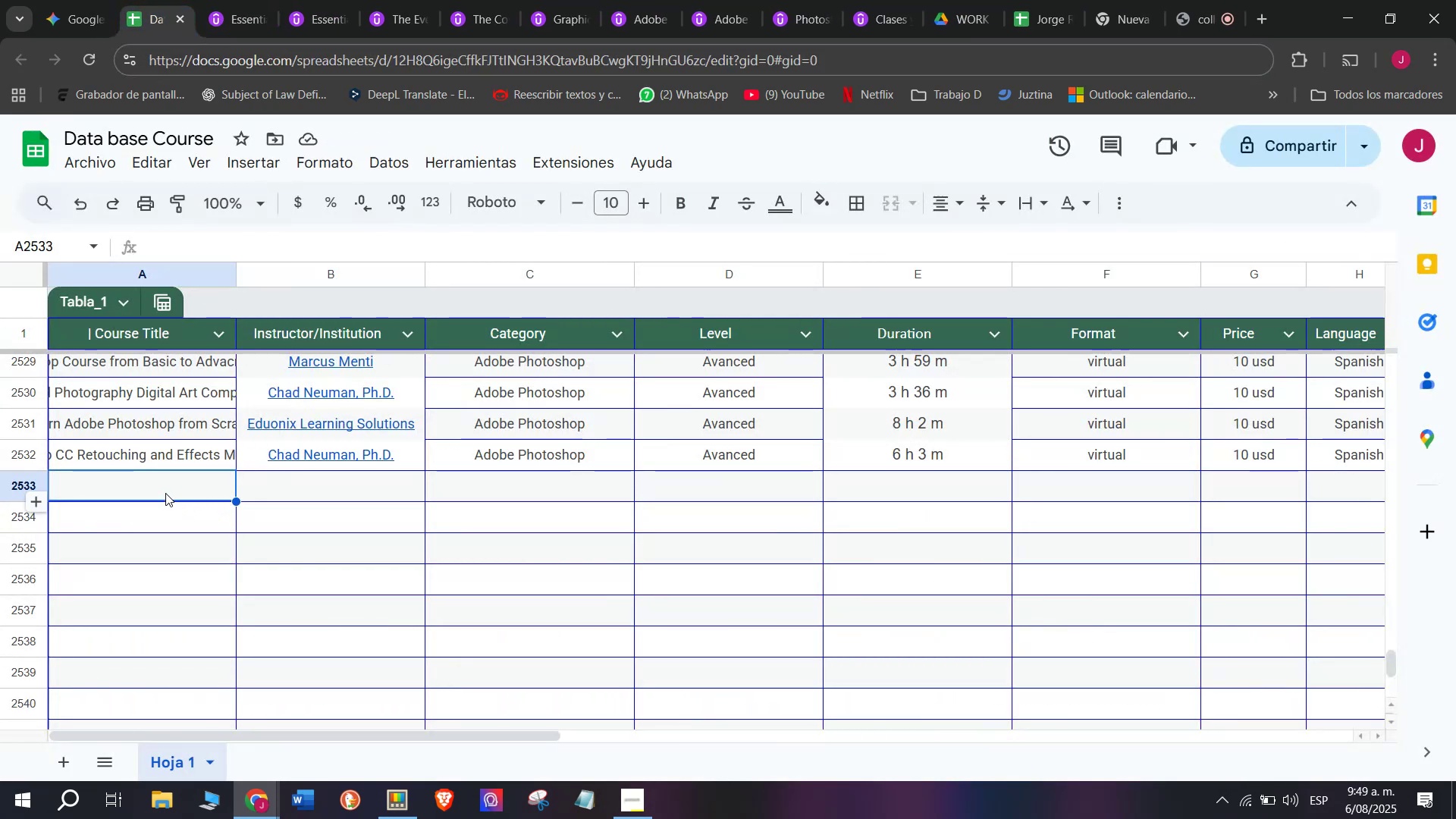 
left_click([154, 475])
 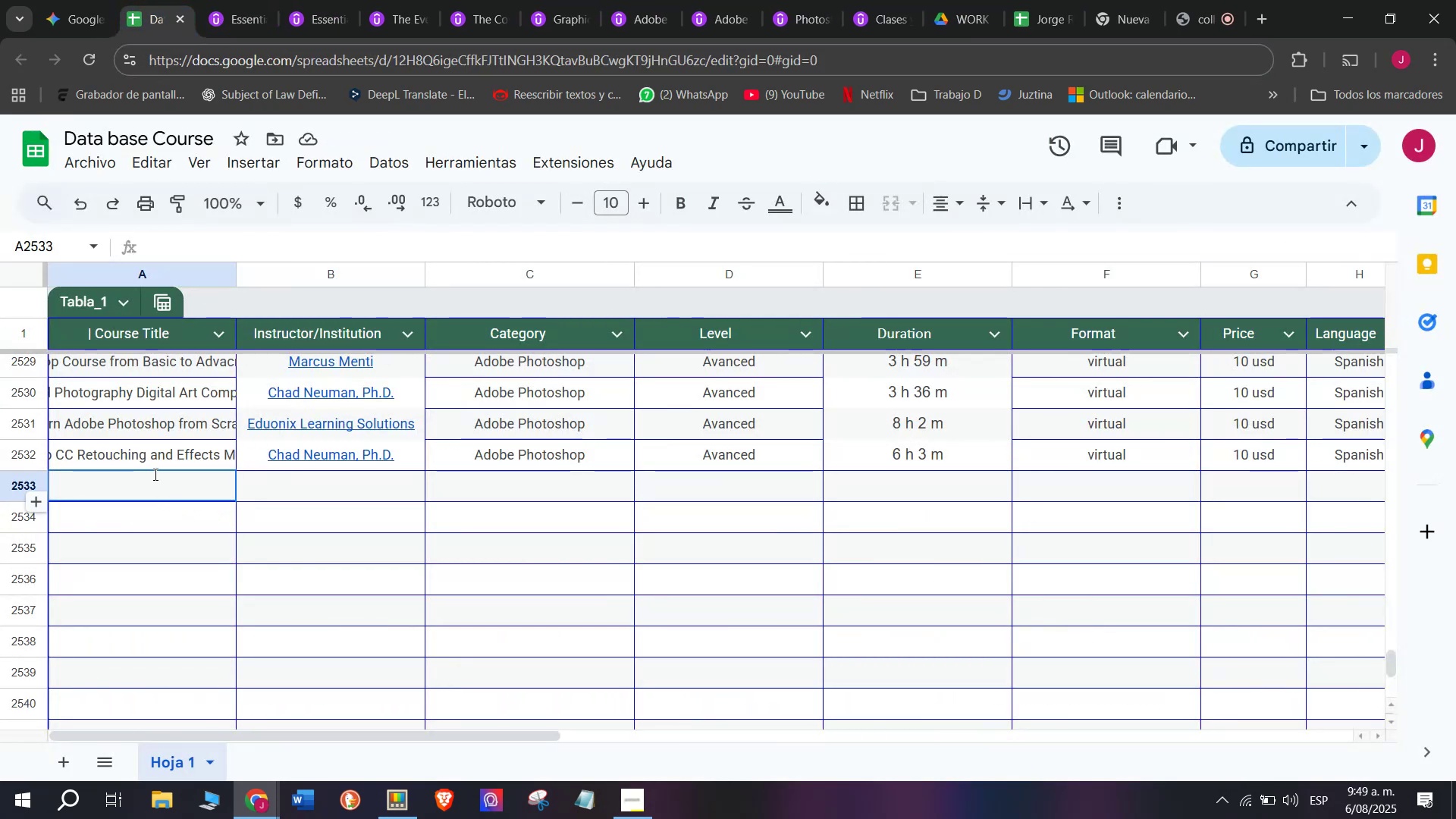 
key(Z)
 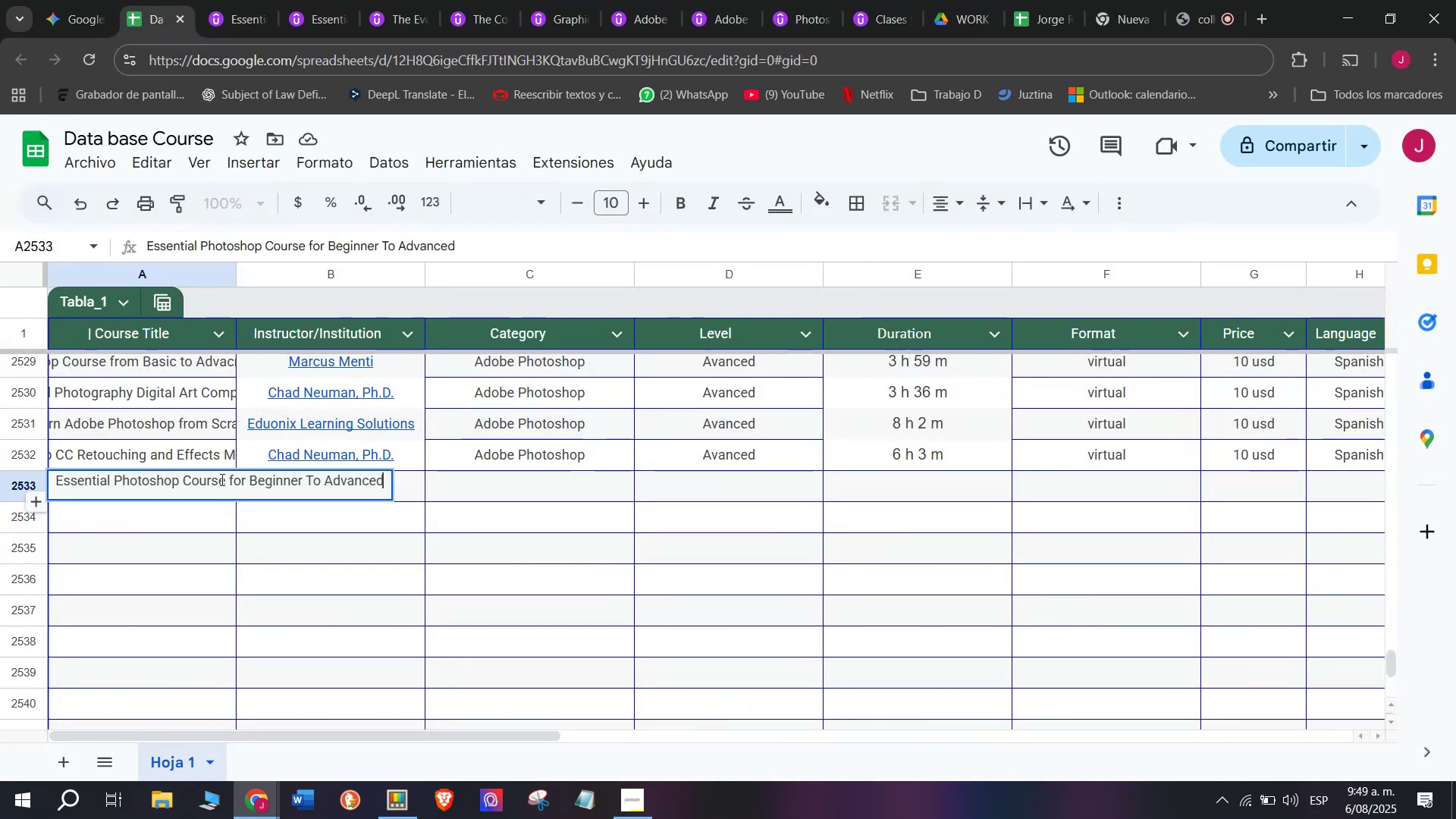 
key(Control+ControlLeft)
 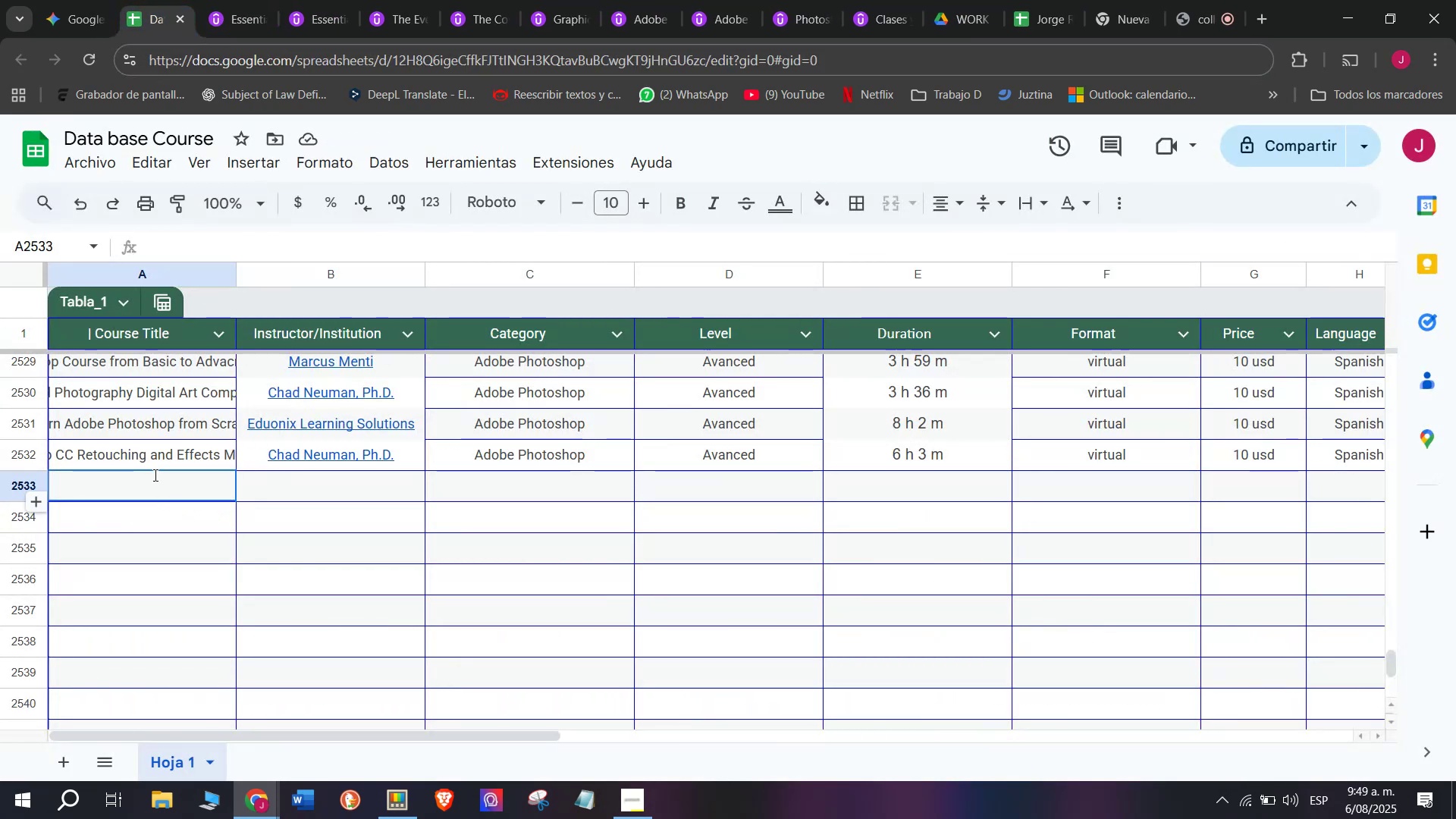 
key(Control+V)
 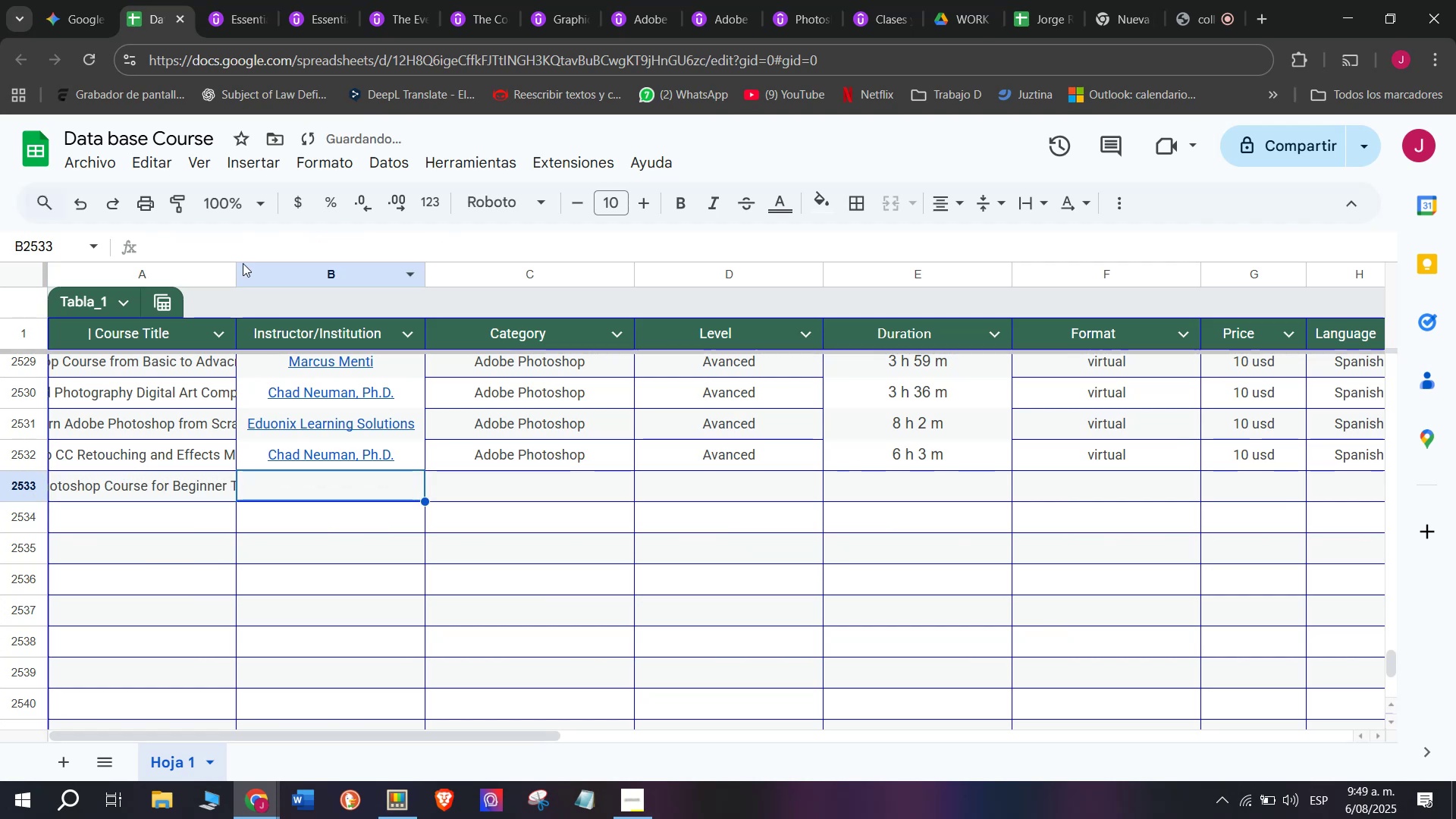 
left_click([233, 0])
 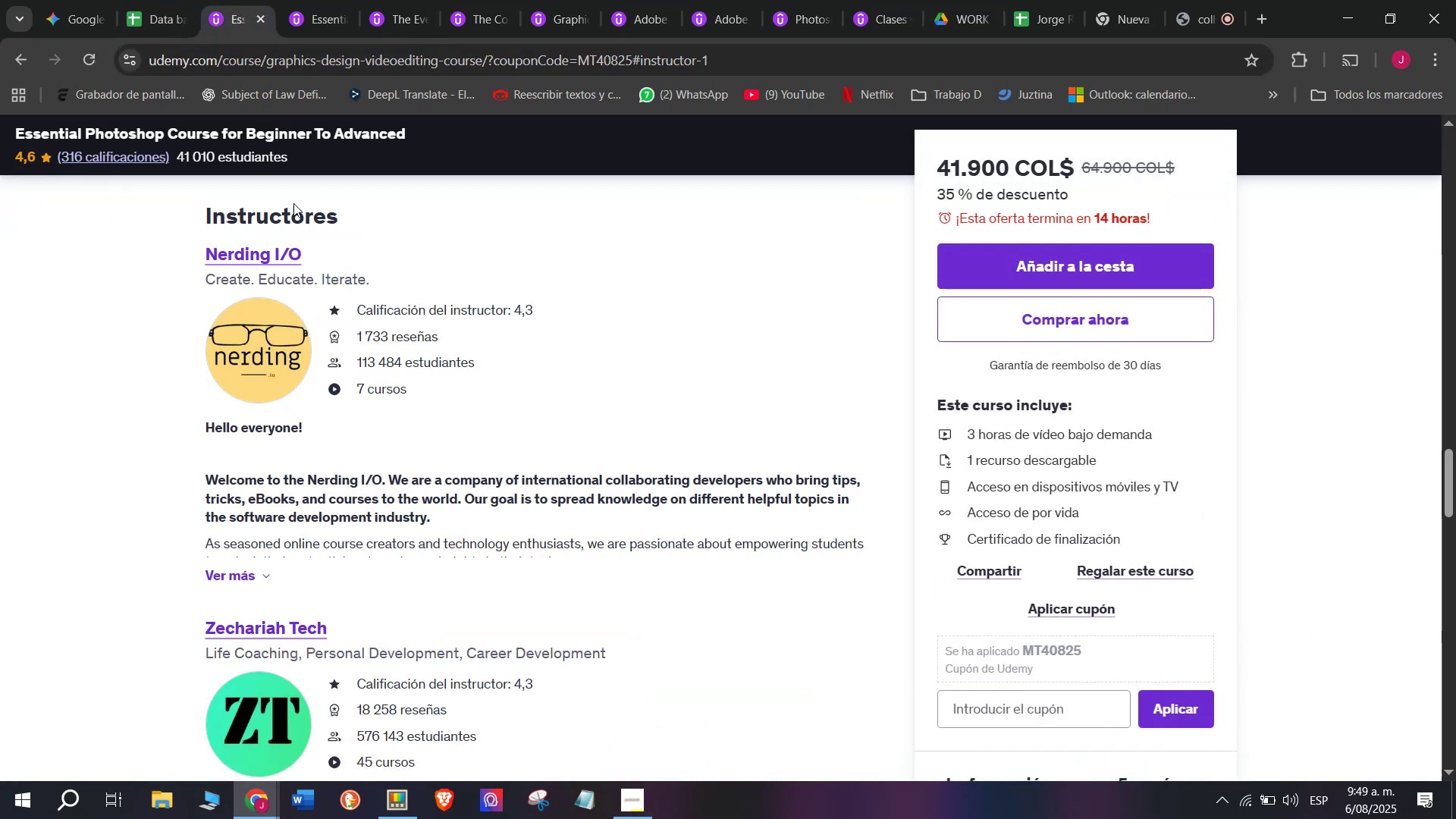 
key(Break)
 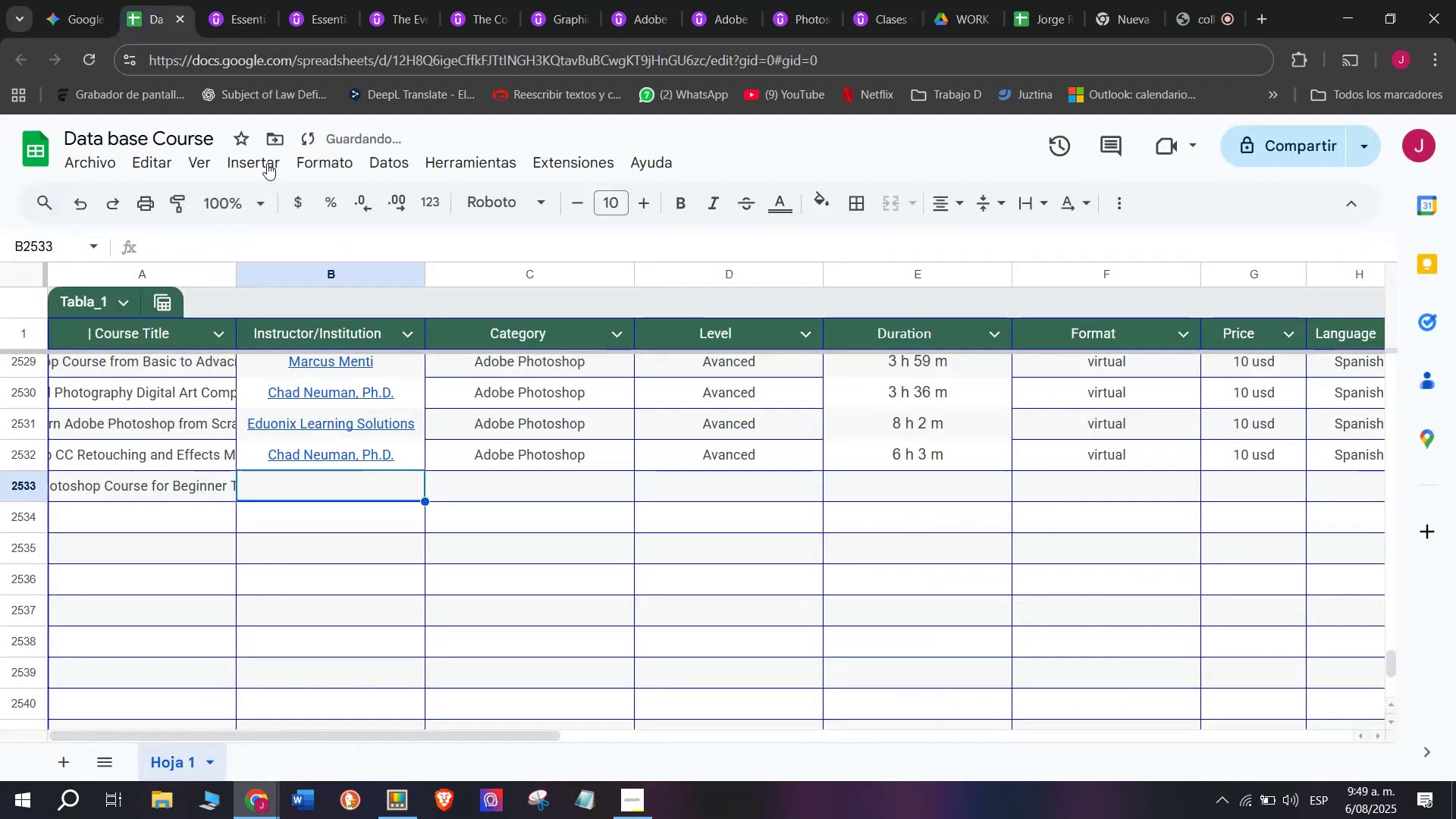 
key(Control+ControlLeft)
 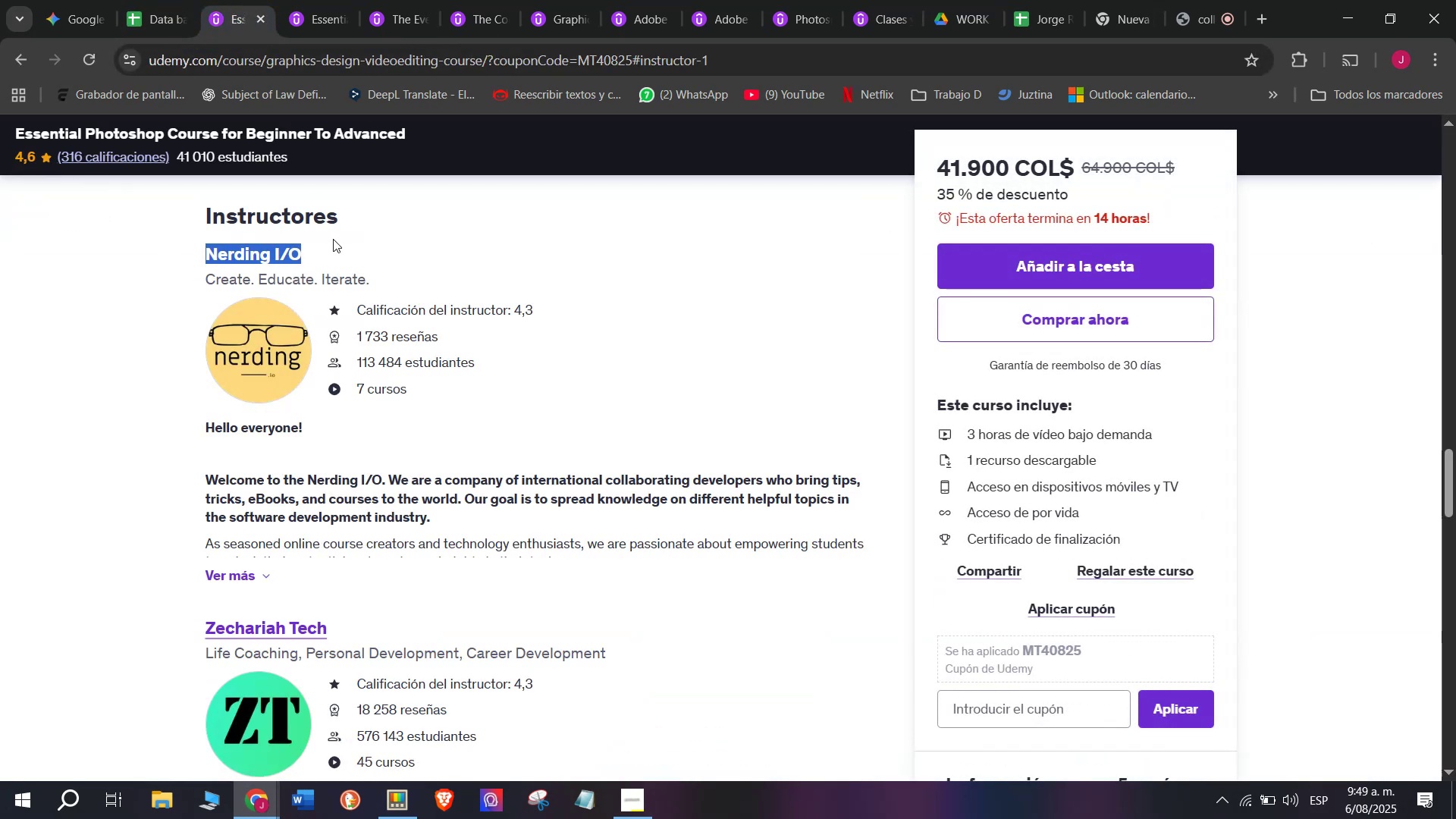 
key(Control+C)
 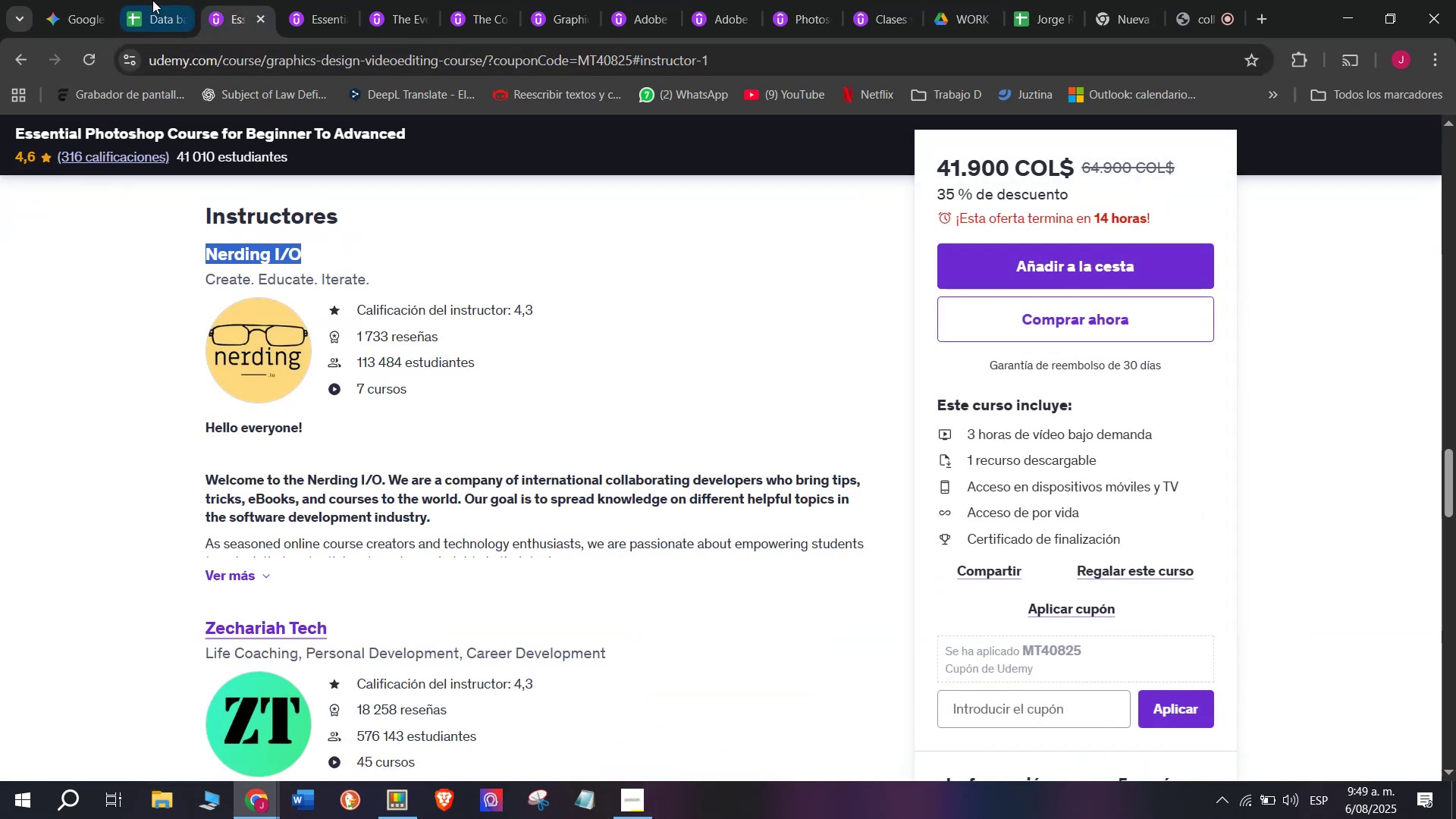 
left_click([152, 0])
 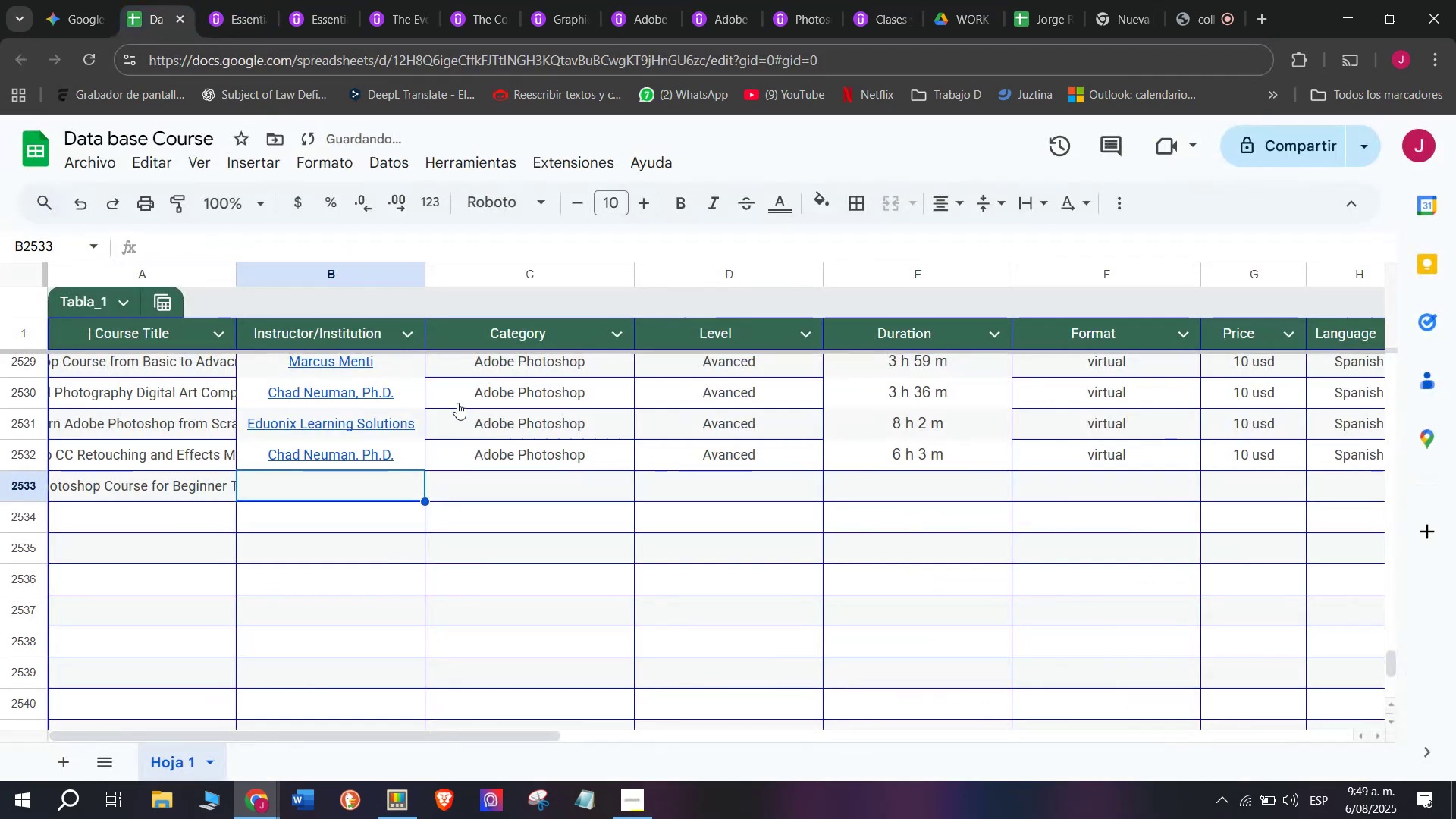 
key(Control+ControlLeft)
 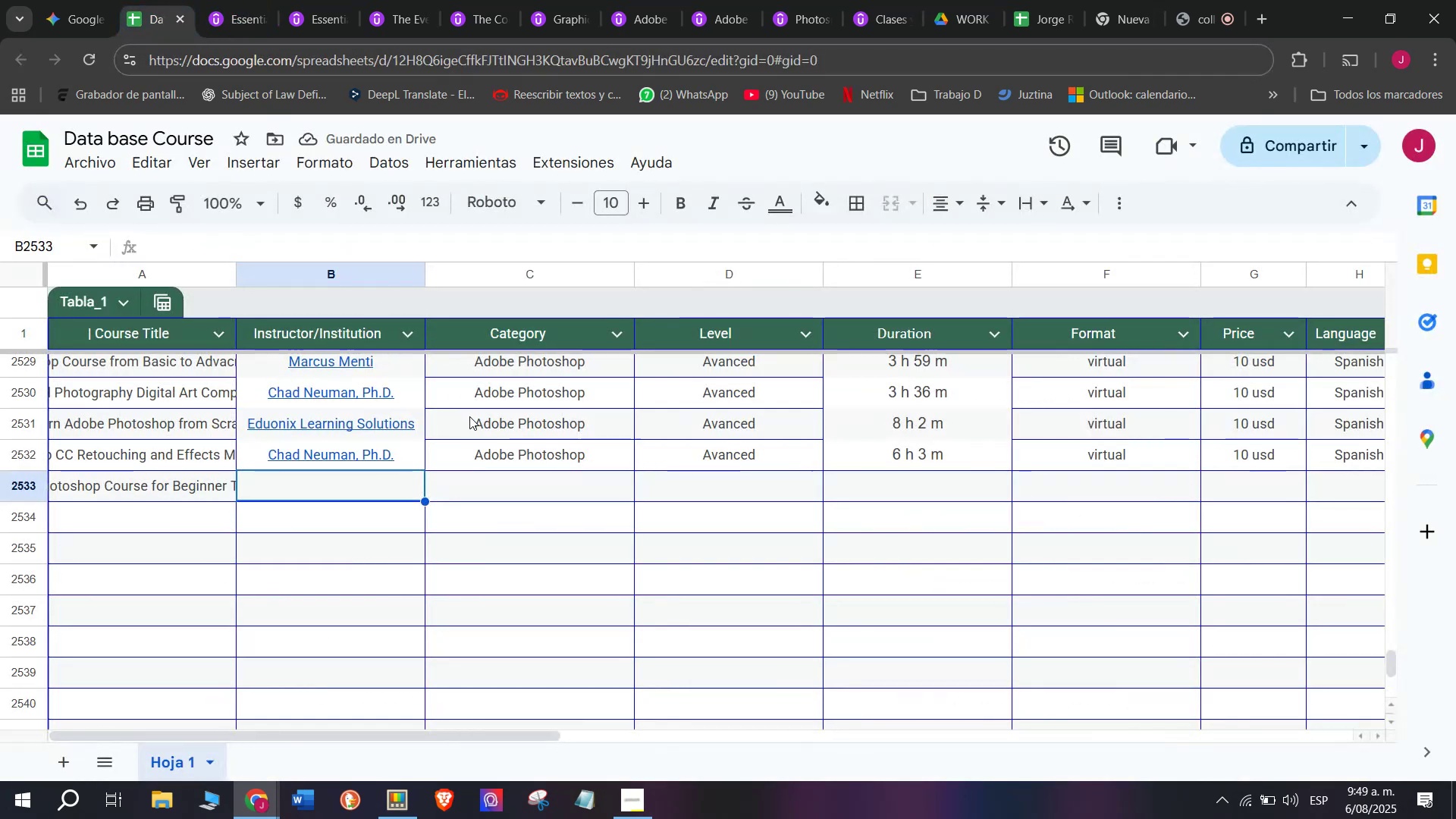 
key(Z)
 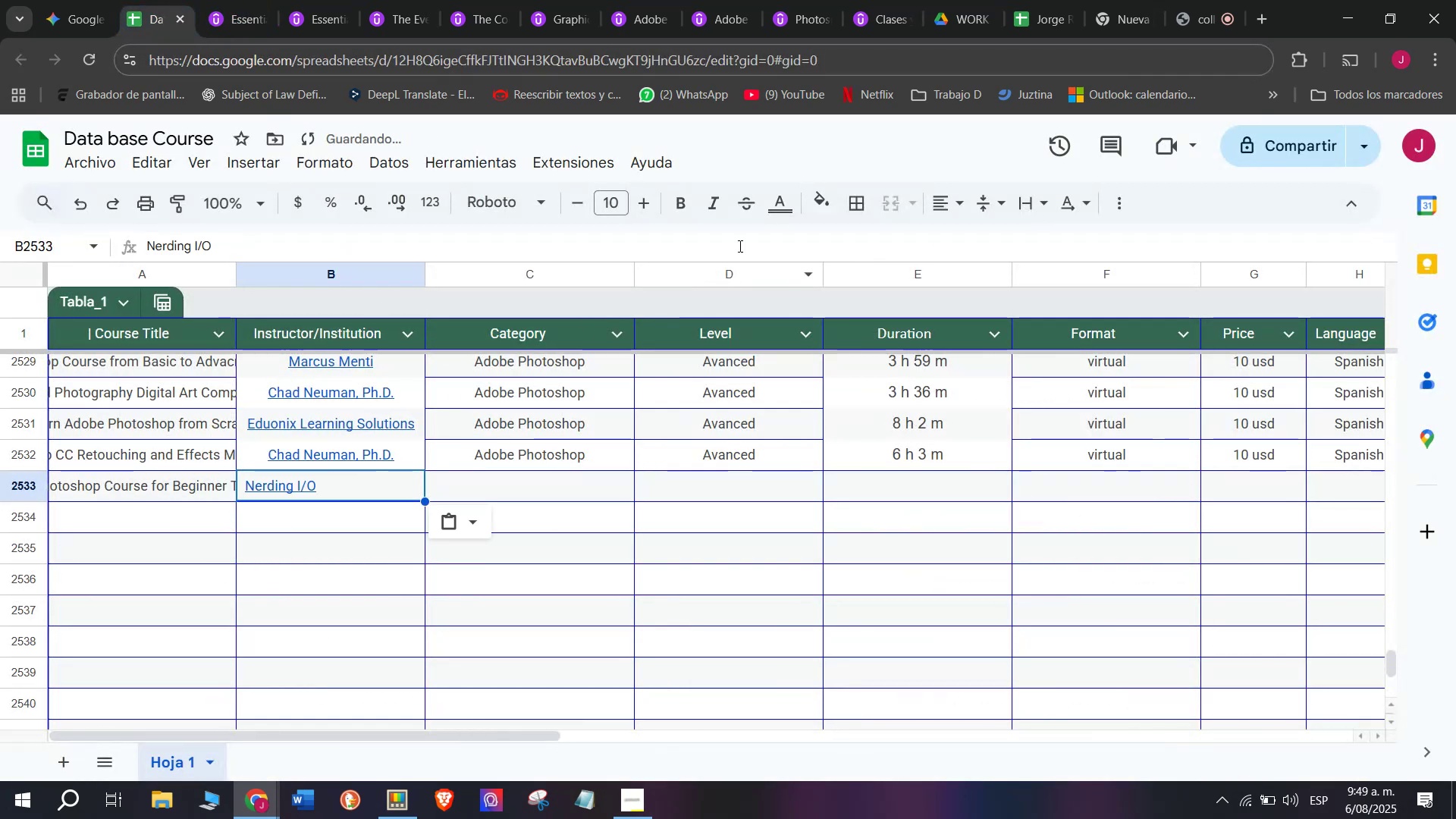 
key(Control+V)
 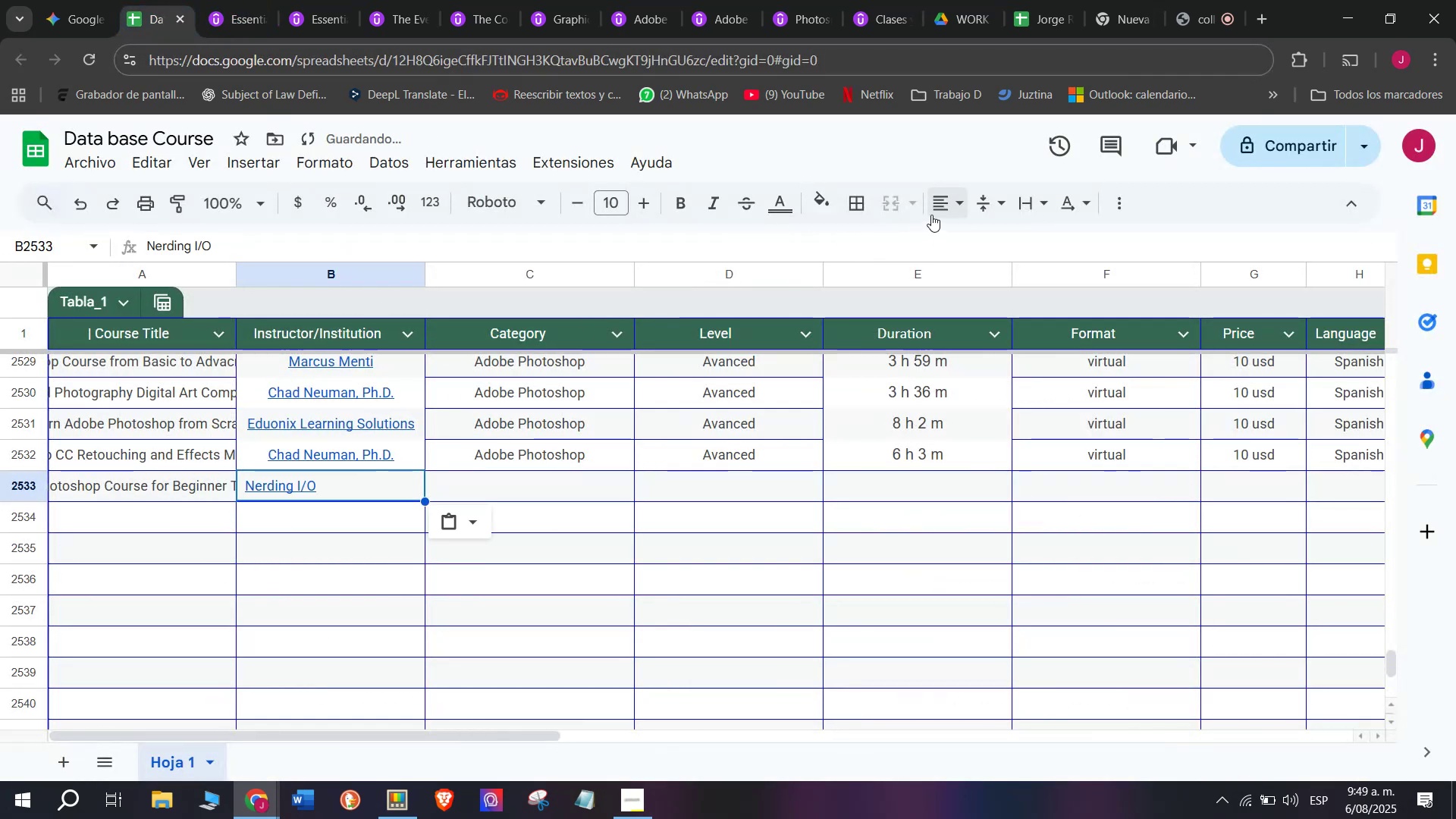 
double_click([969, 243])
 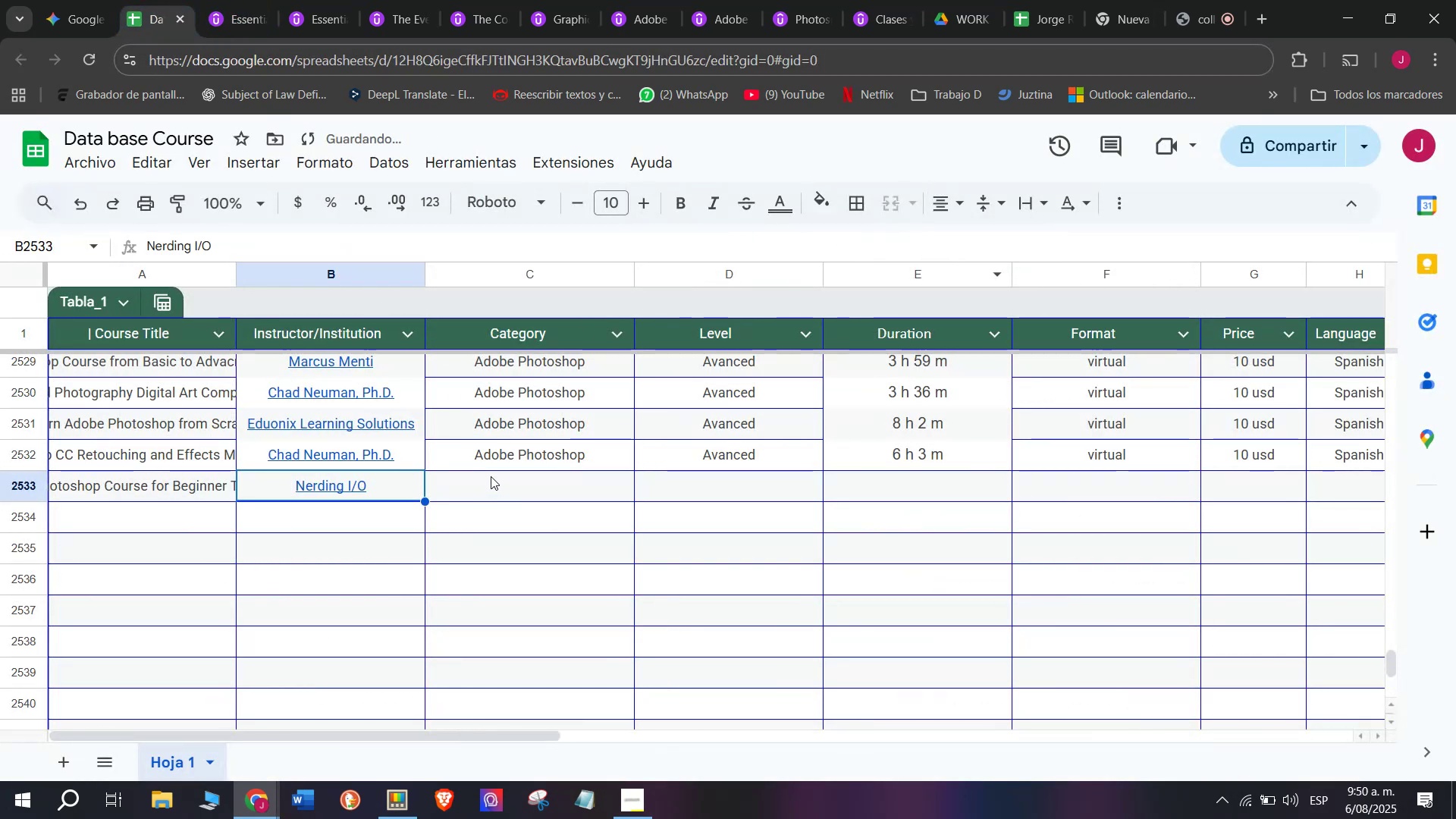 
left_click([494, 469])
 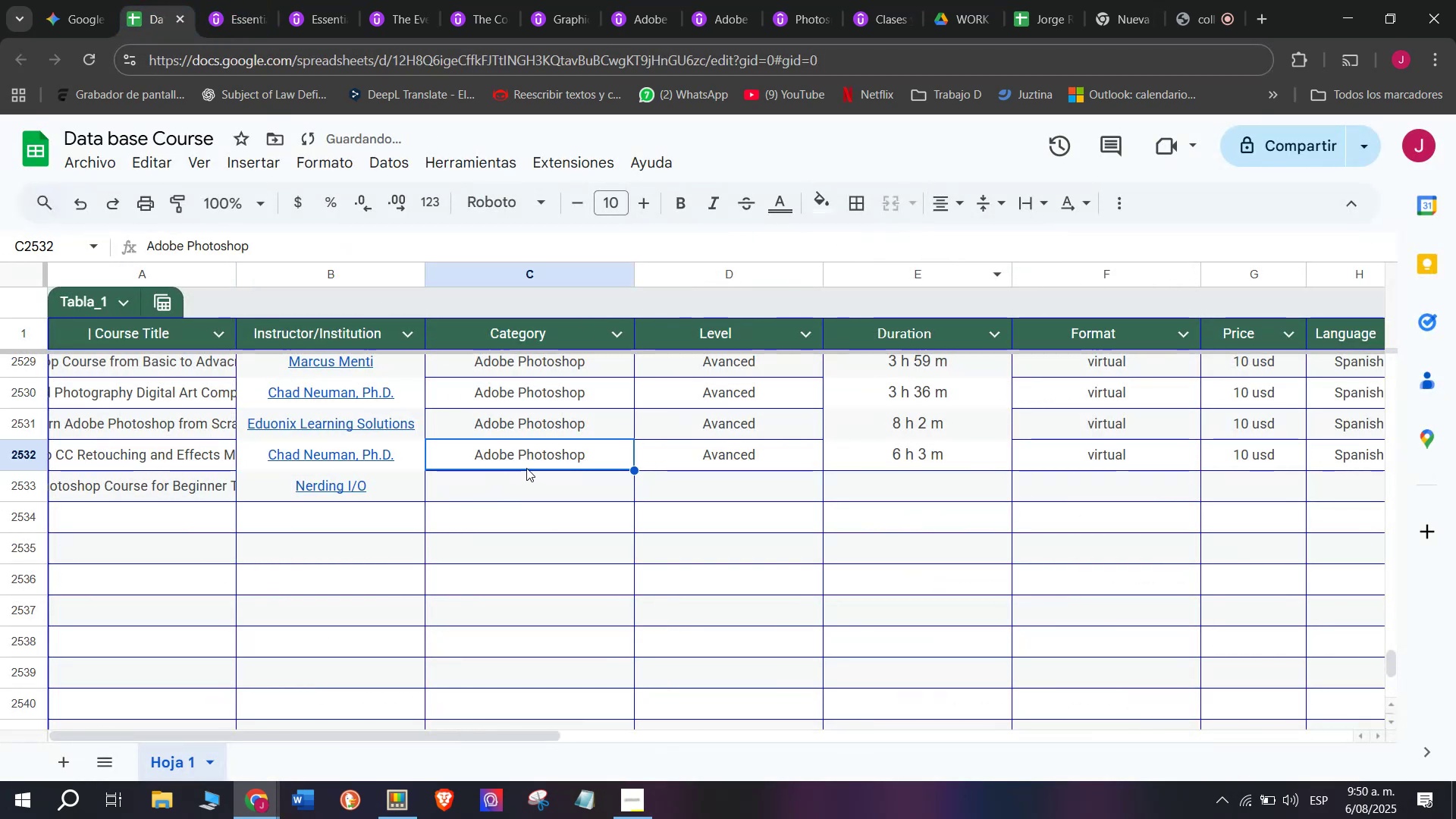 
key(Break)
 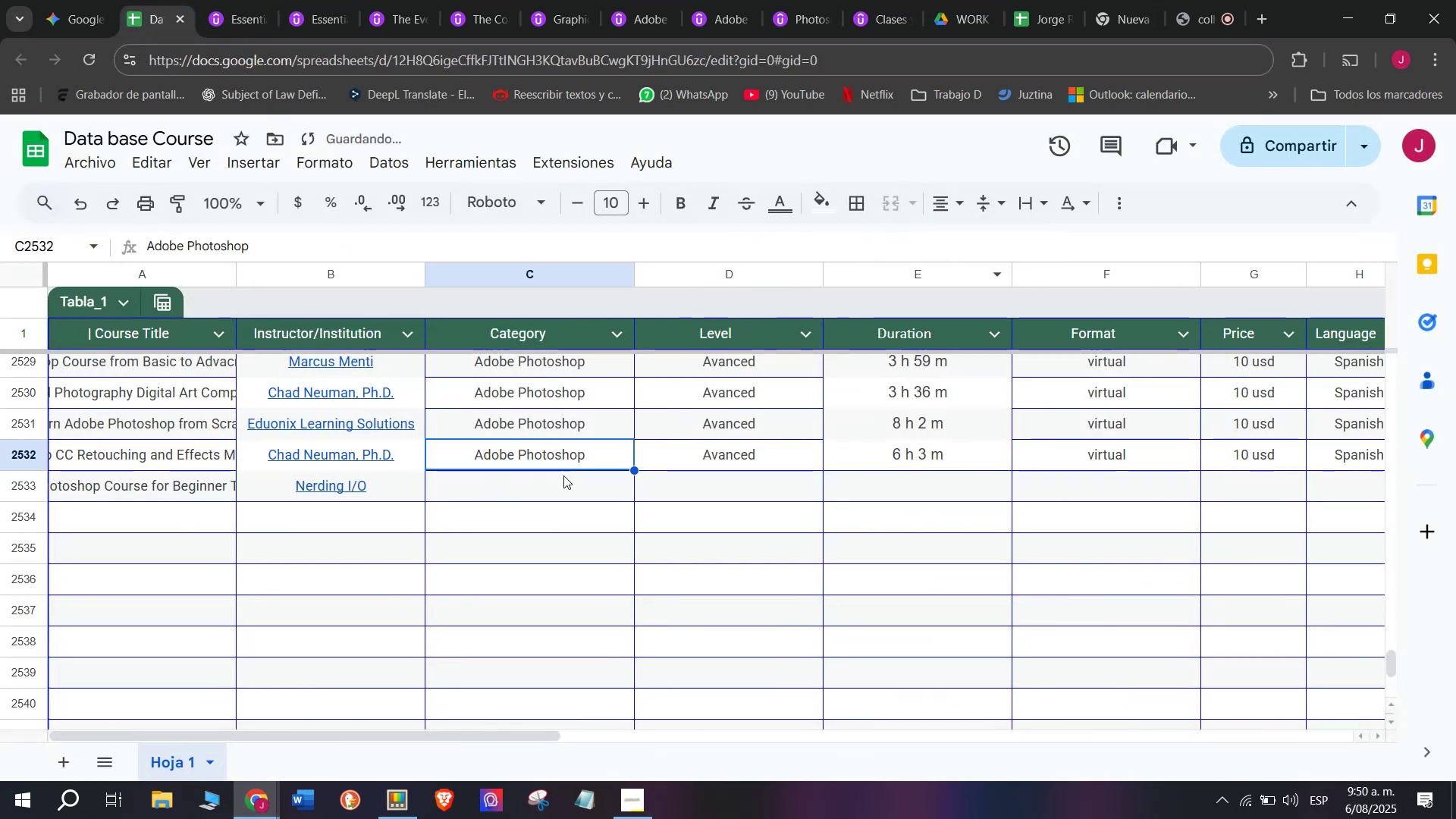 
key(Control+C)
 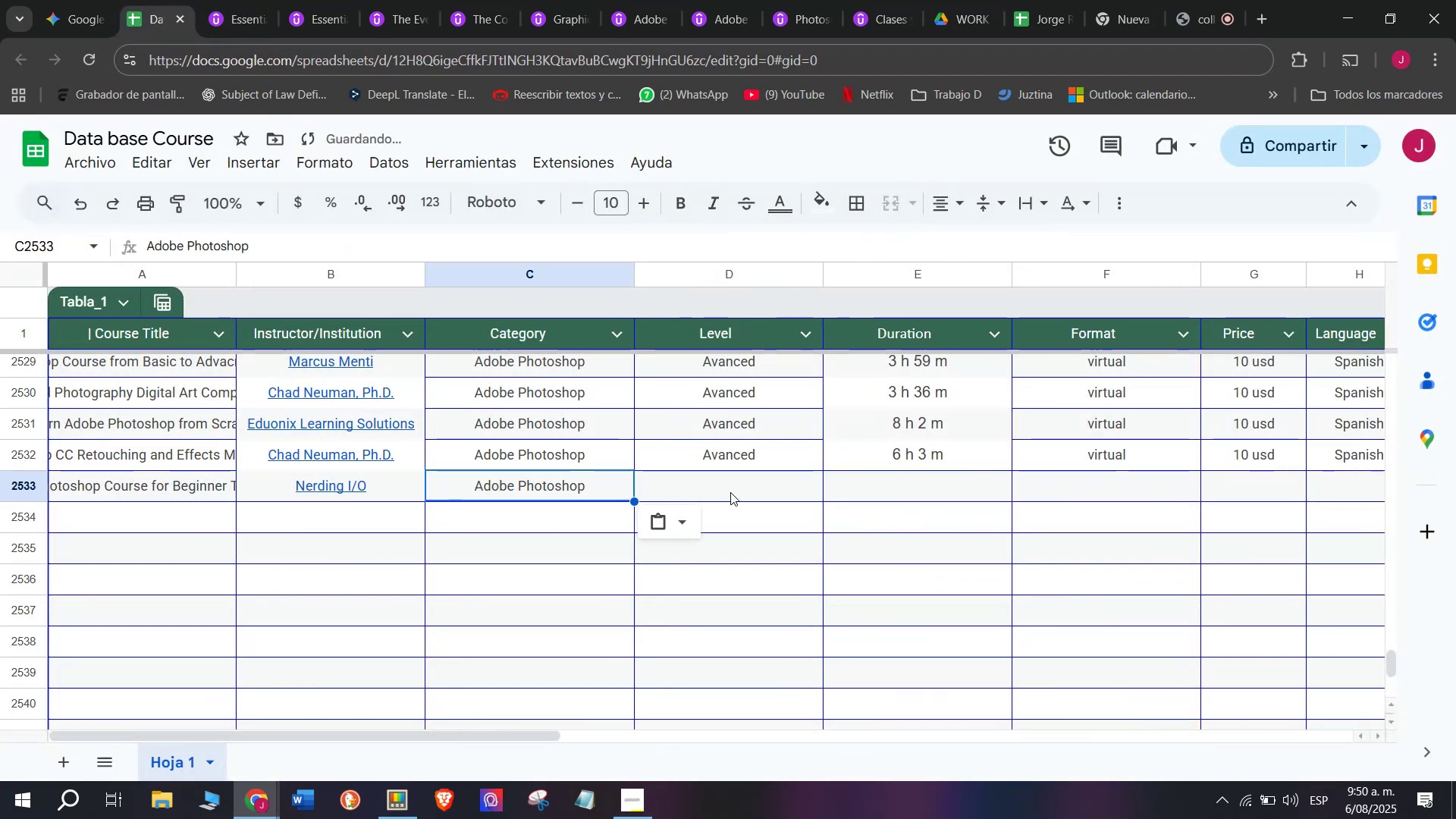 
key(Control+ControlLeft)
 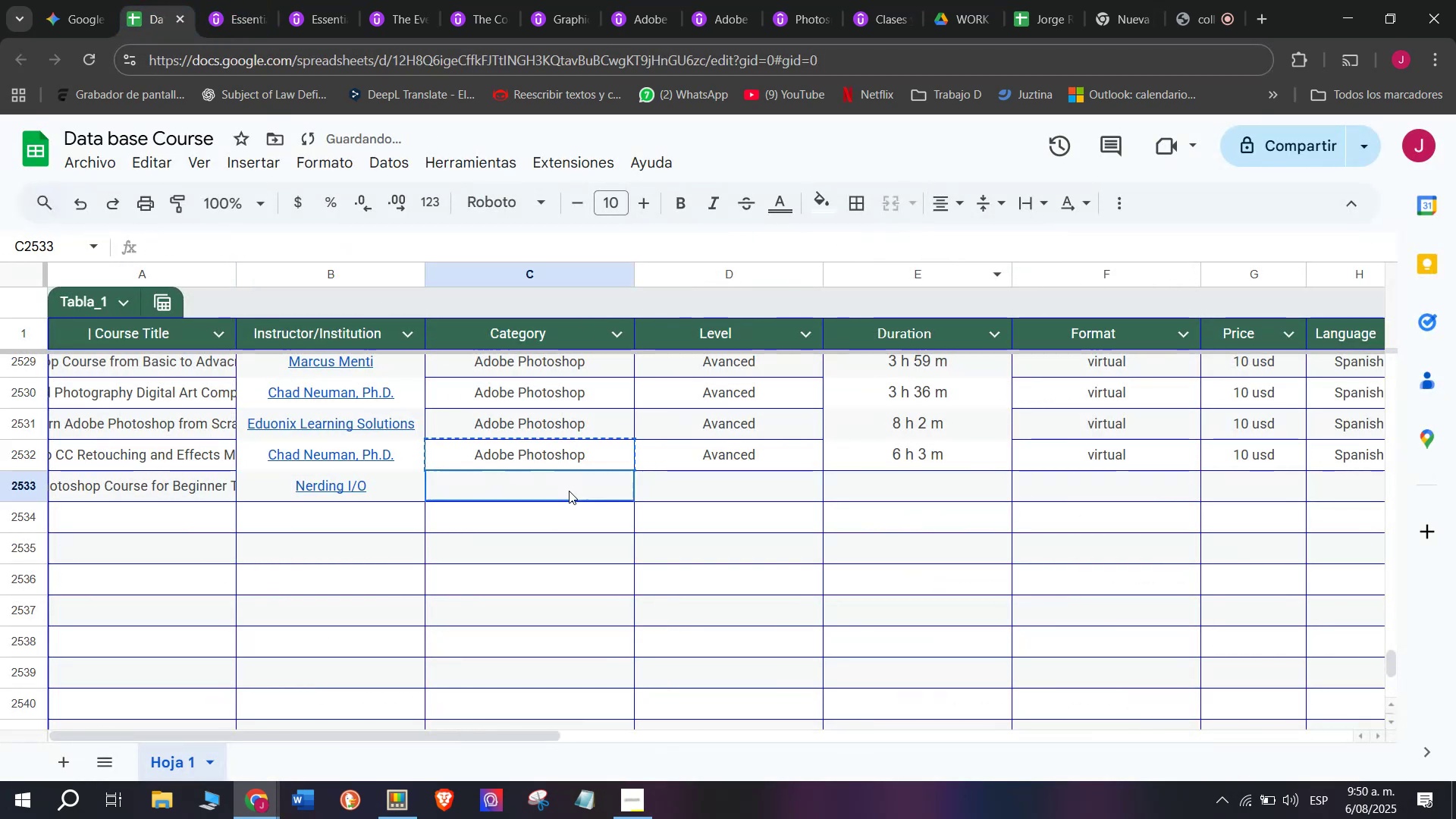 
key(Z)
 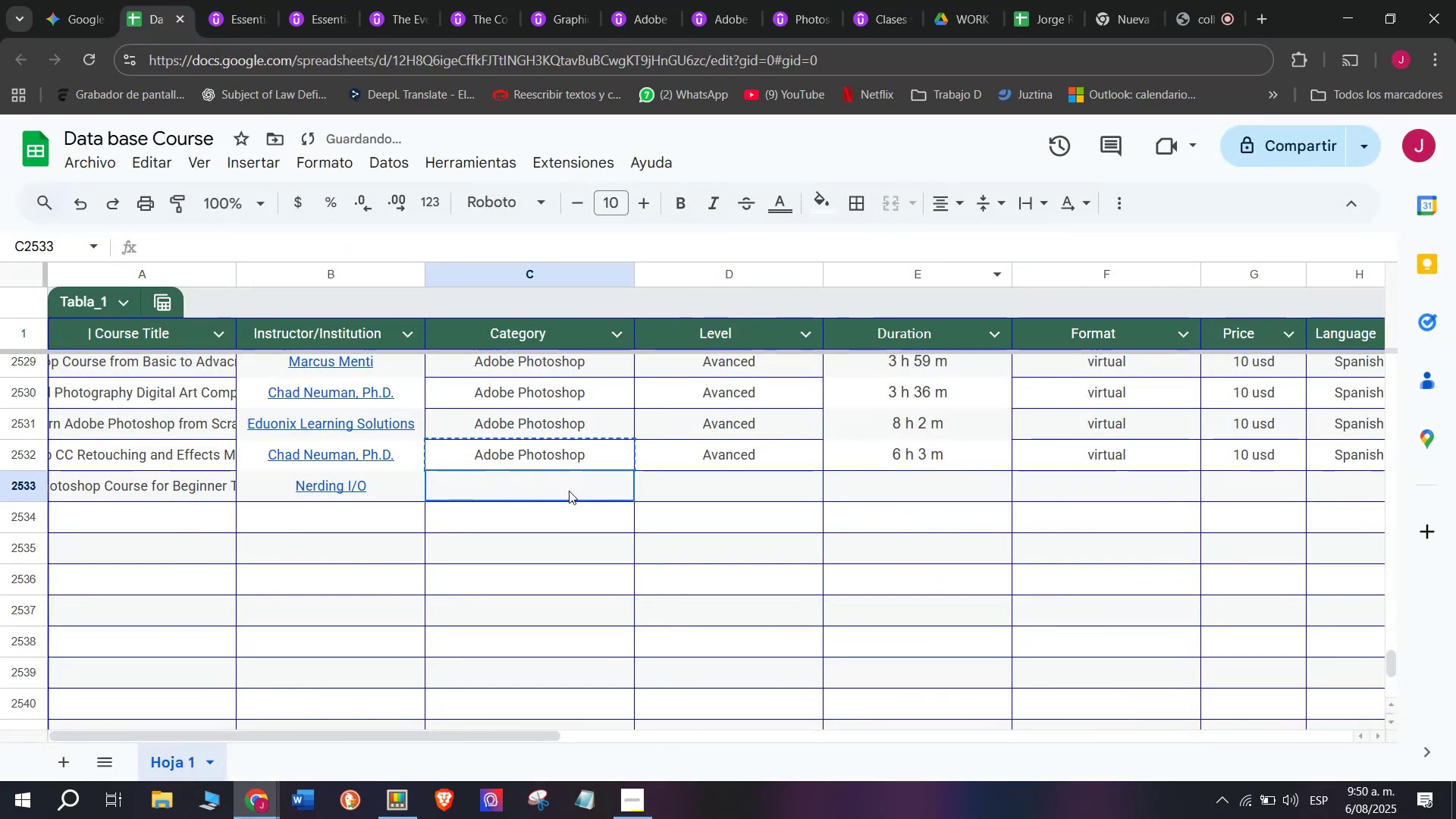 
key(Control+ControlLeft)
 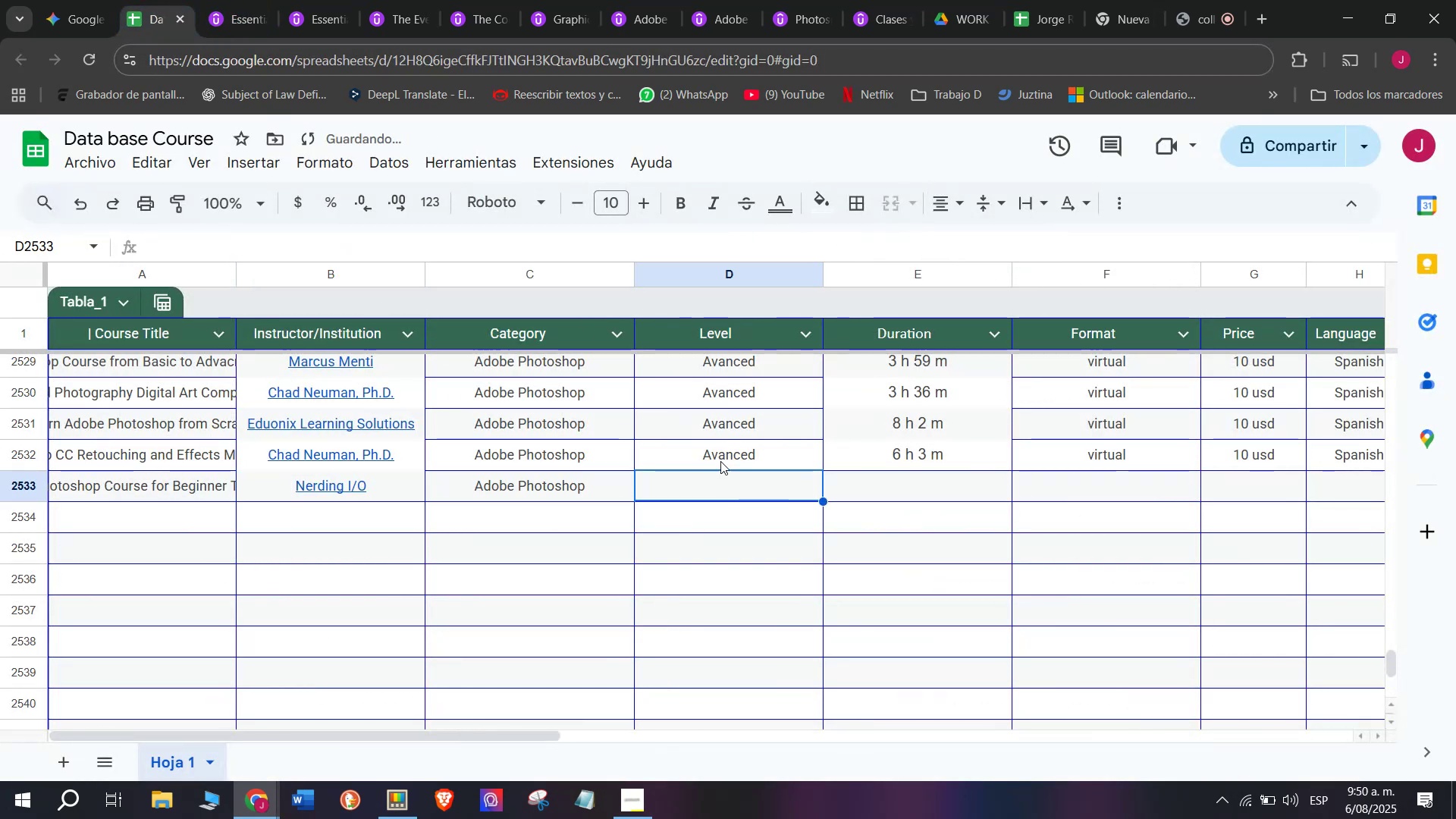 
key(Control+V)
 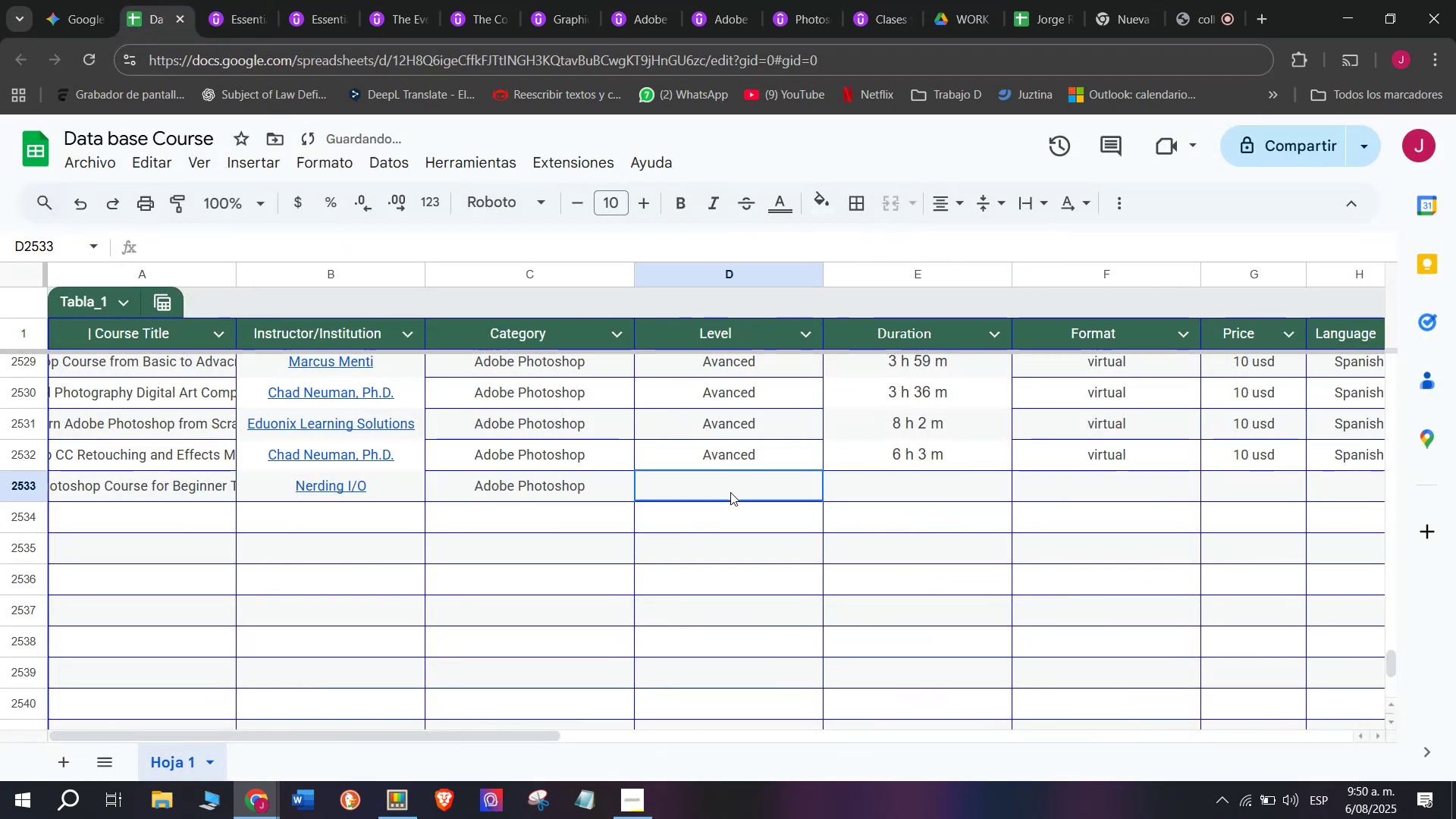 
double_click([730, 492])
 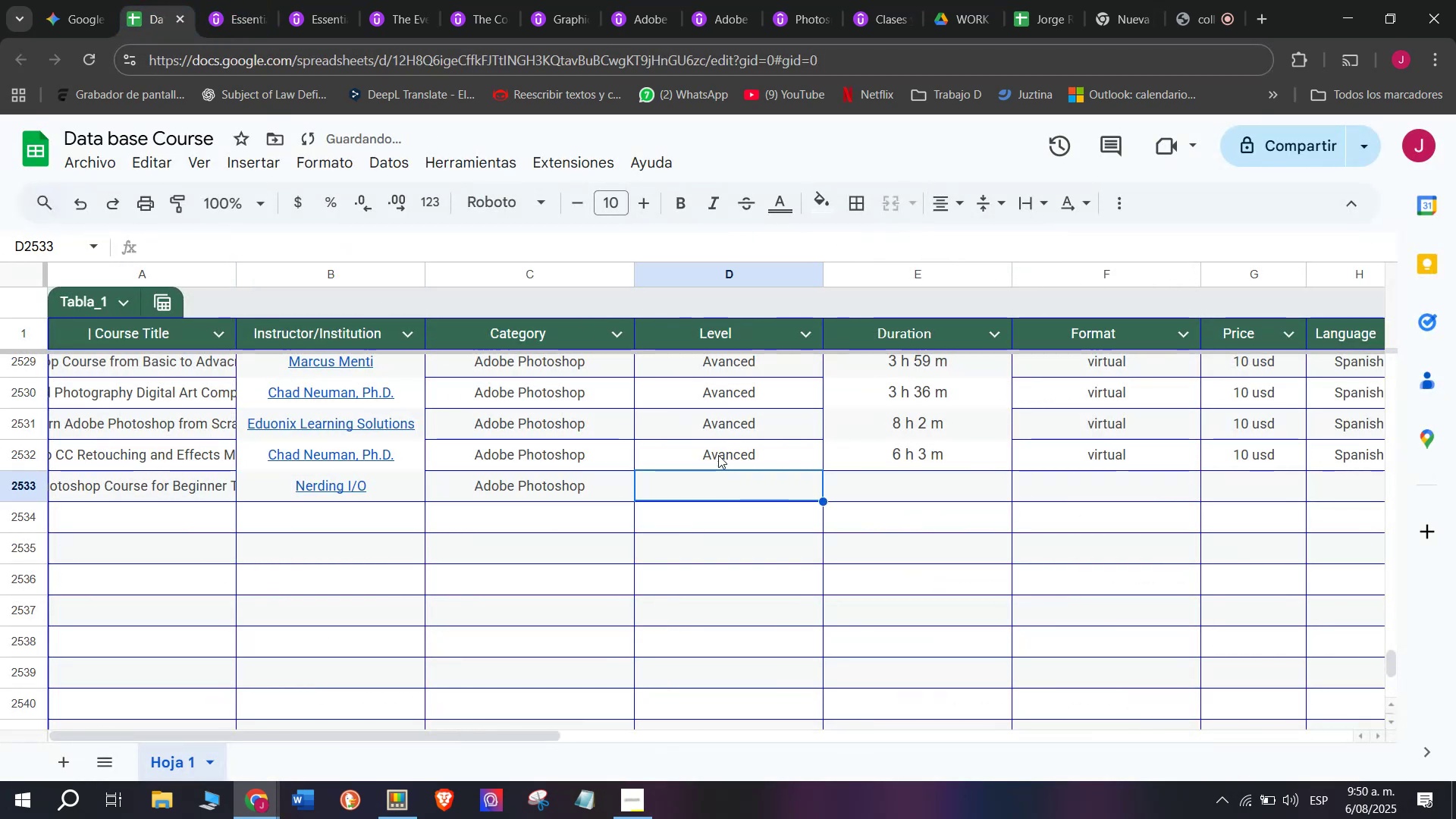 
key(Control+ControlLeft)
 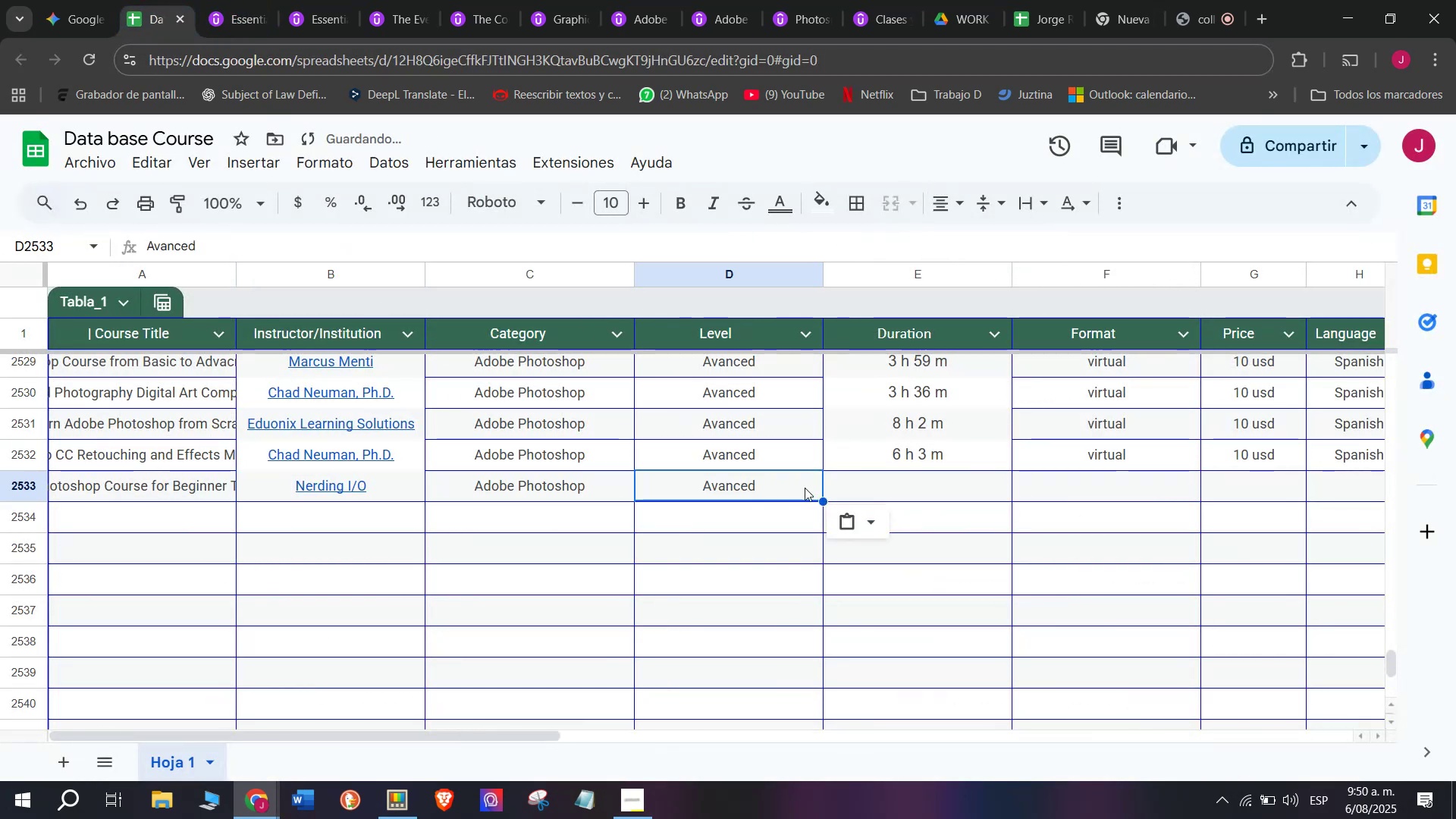 
key(Break)
 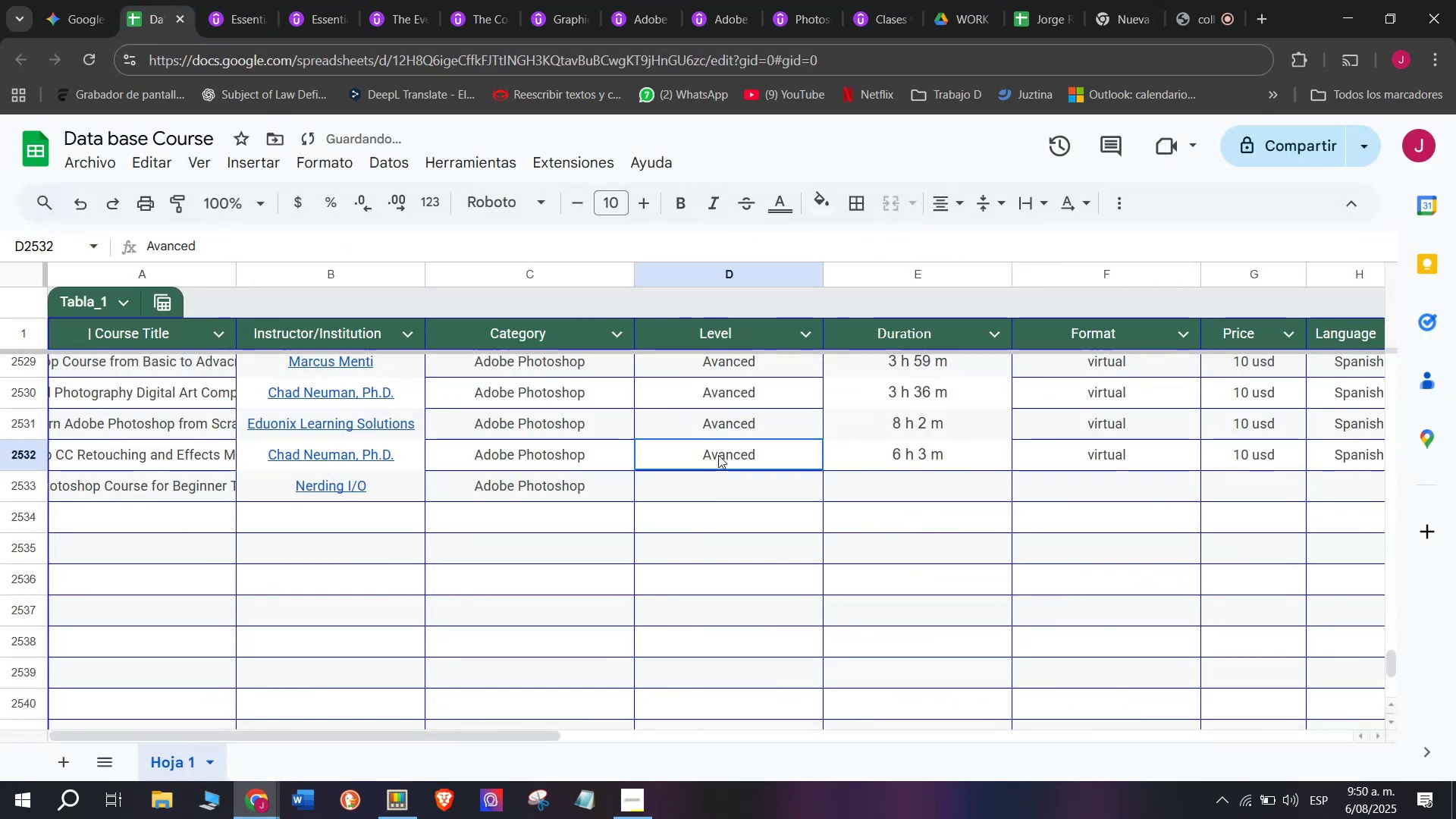 
key(Control+C)
 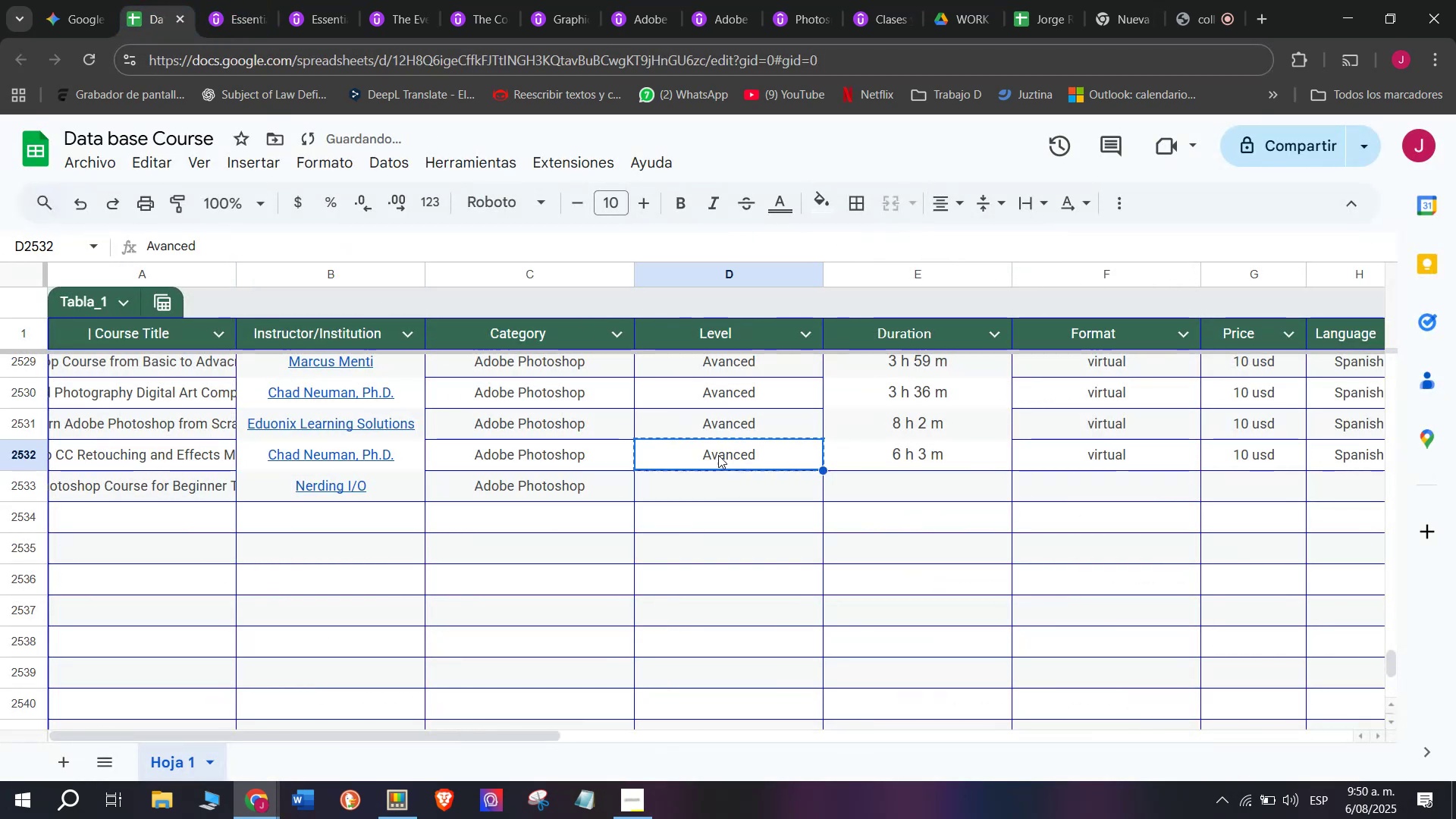 
triple_click([718, 455])
 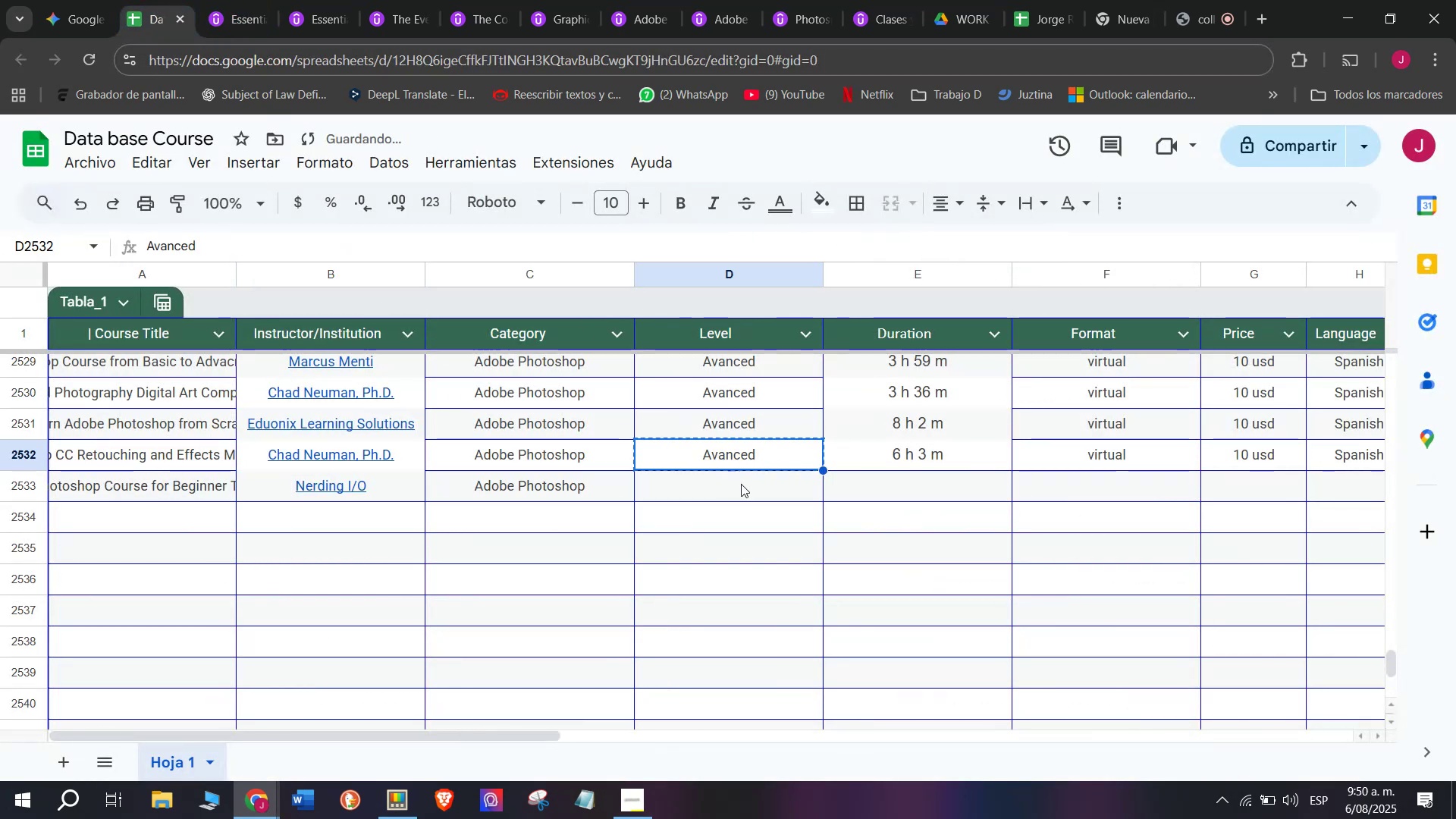 
key(Z)
 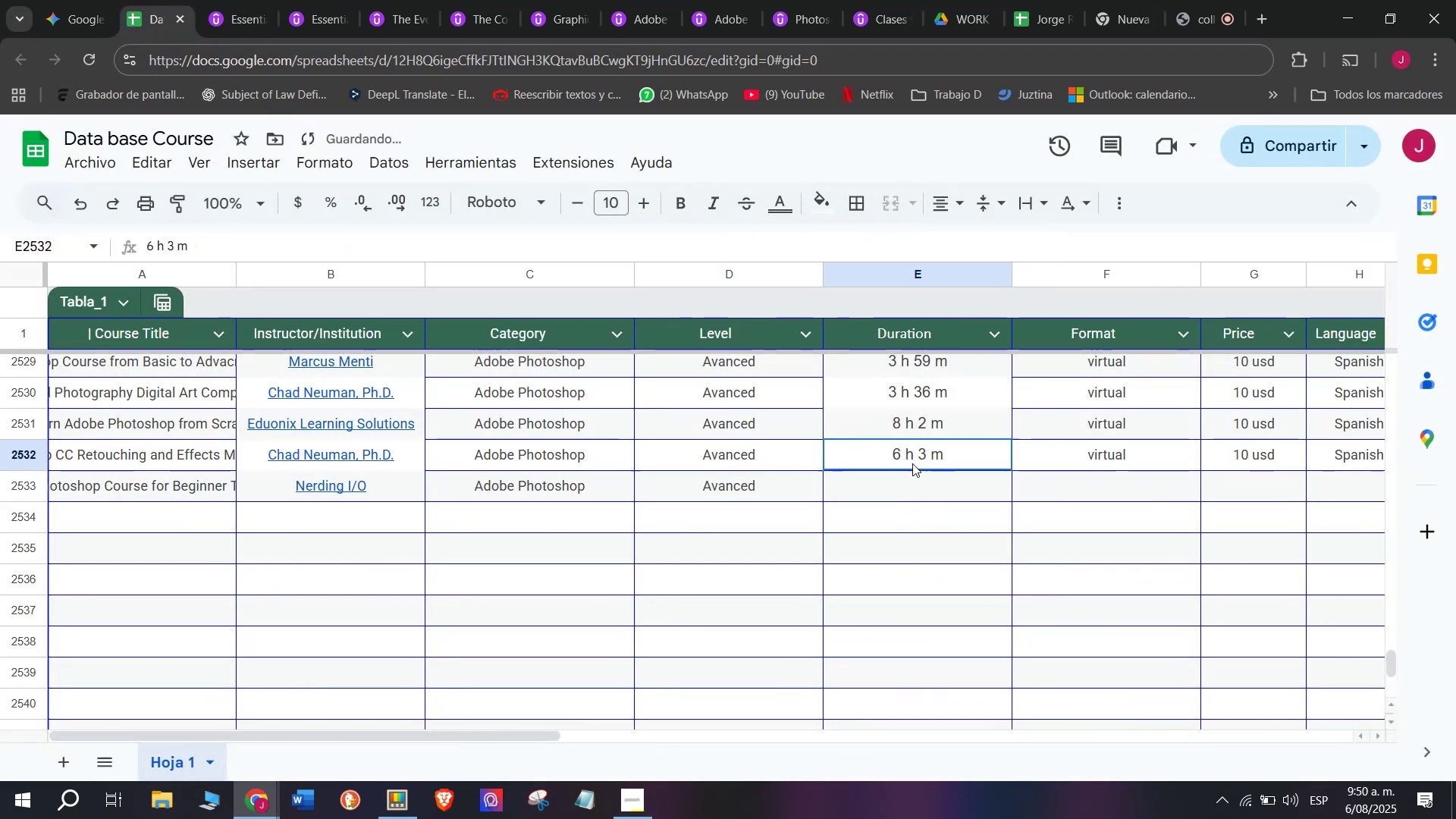 
key(Control+ControlLeft)
 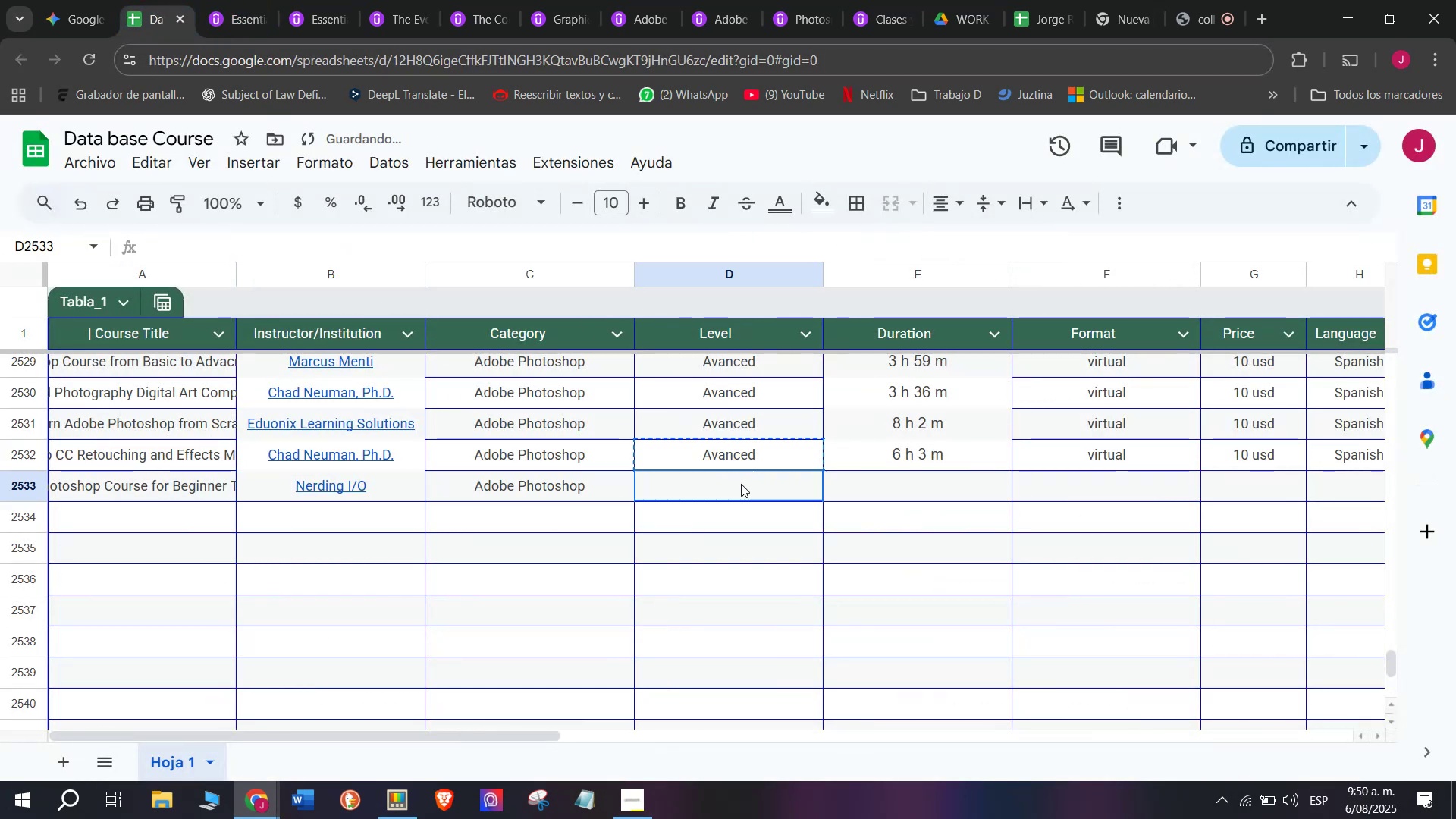 
key(Control+V)
 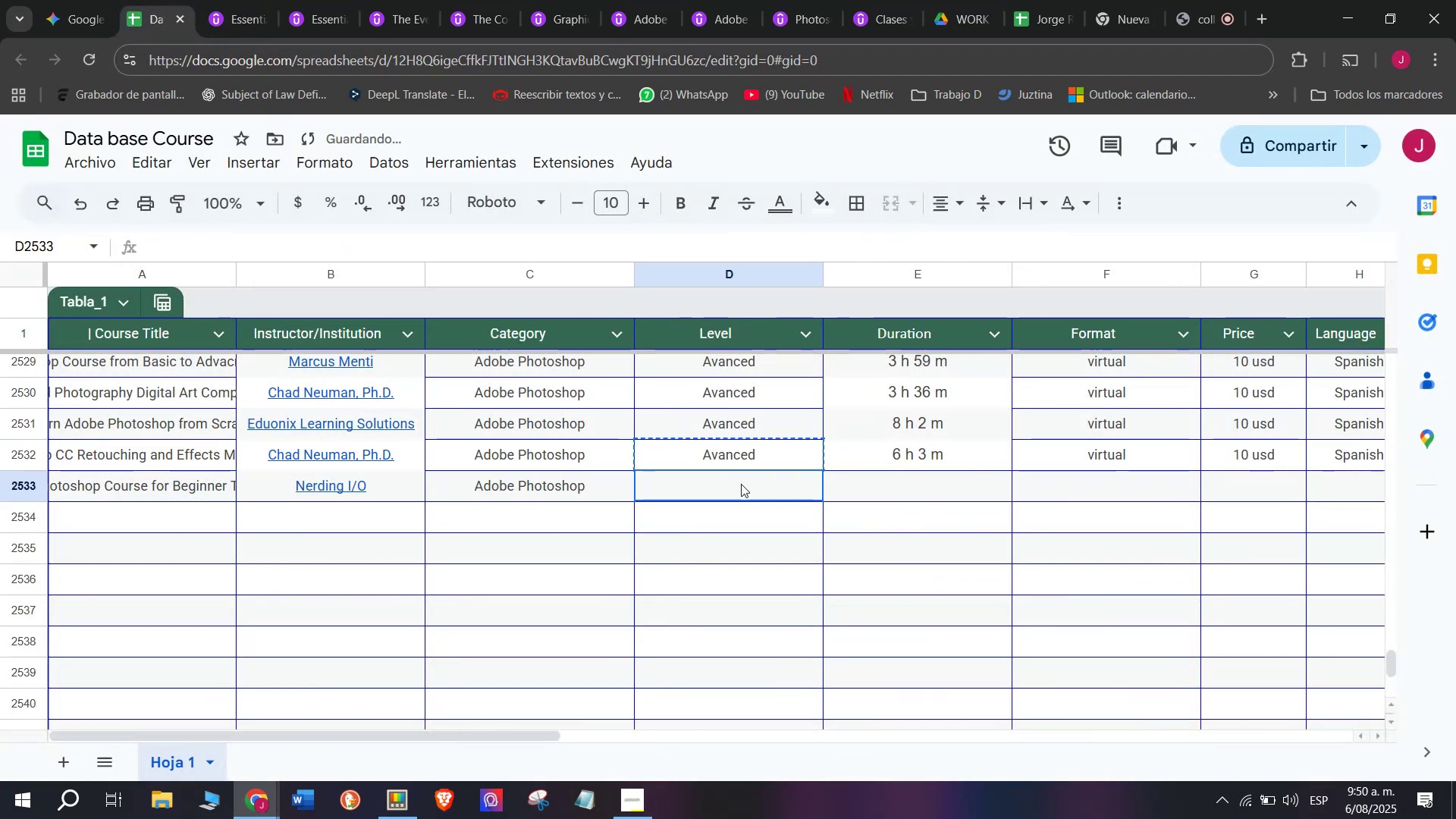 
triple_click([741, 484])
 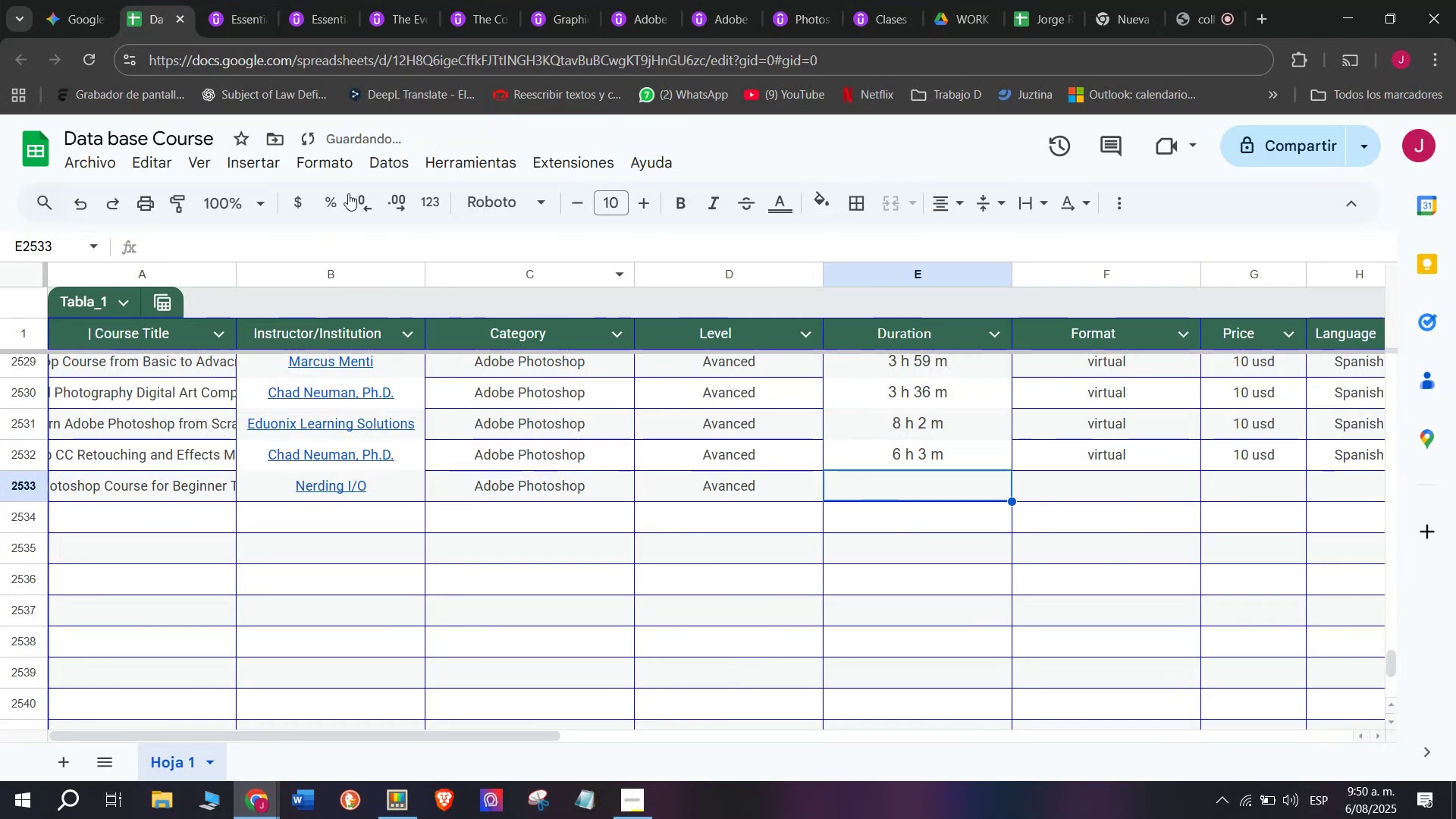 
left_click([200, 0])
 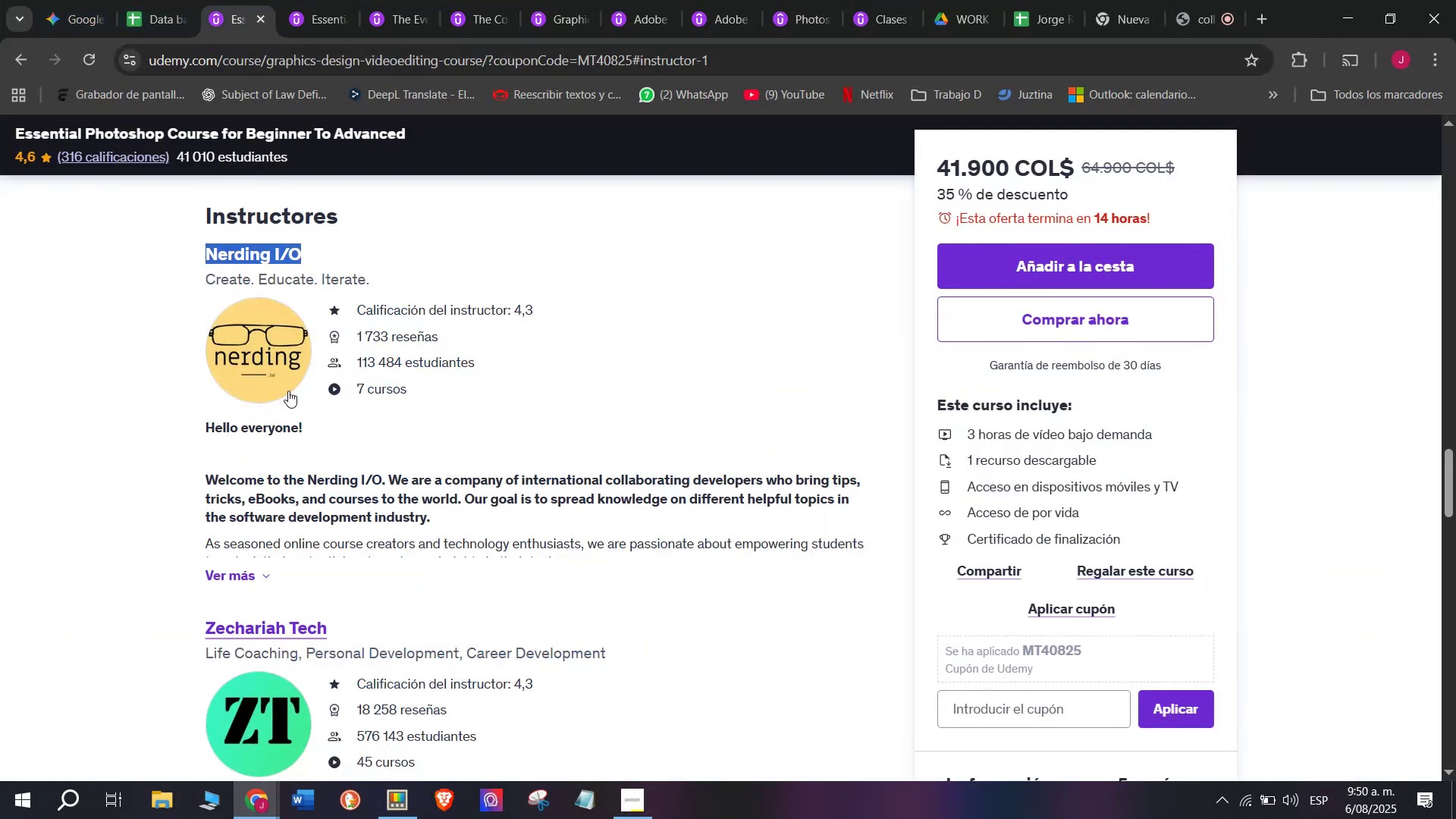 
scroll: coordinate [311, 509], scroll_direction: up, amount: 9.0
 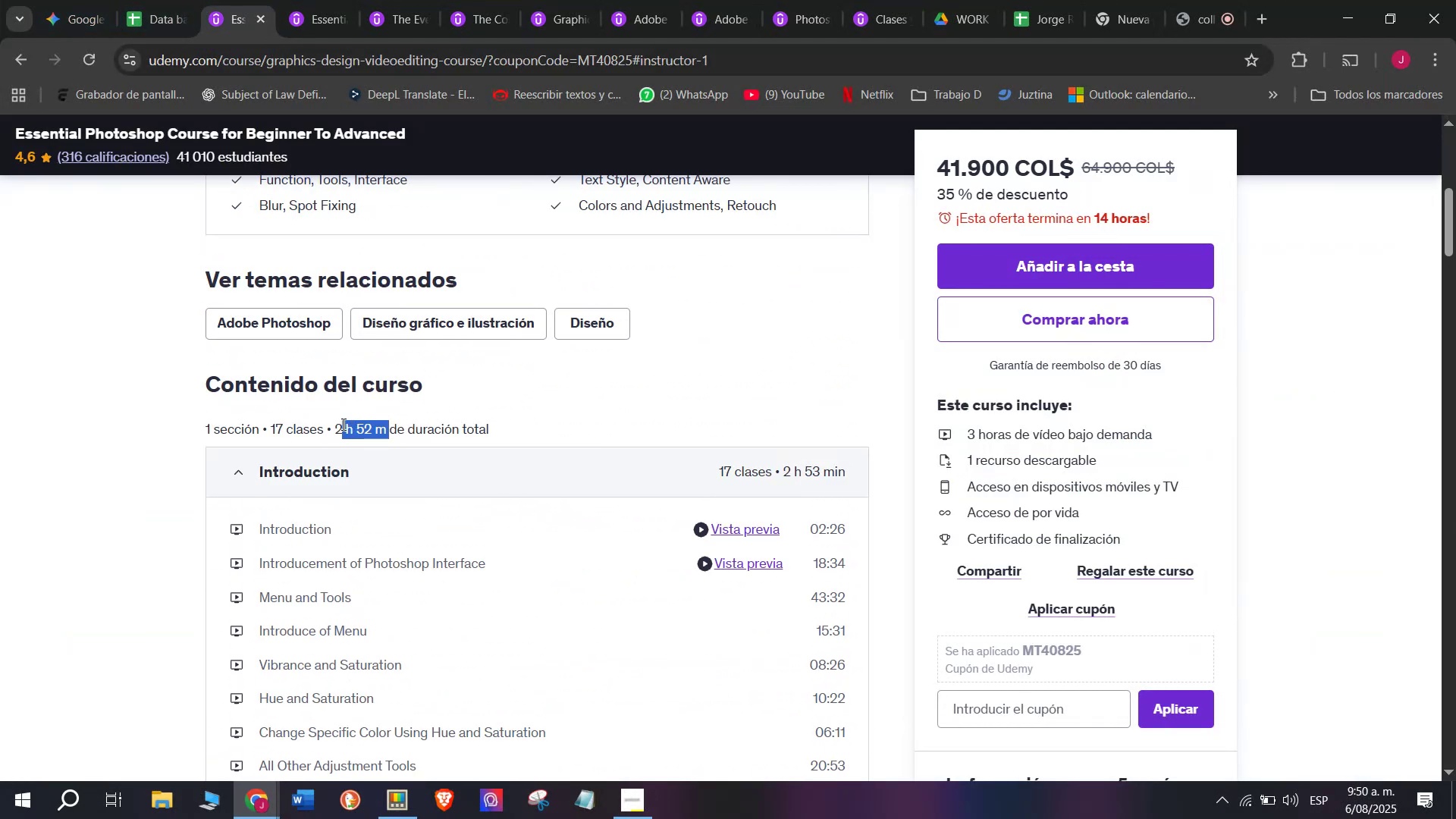 
key(Break)
 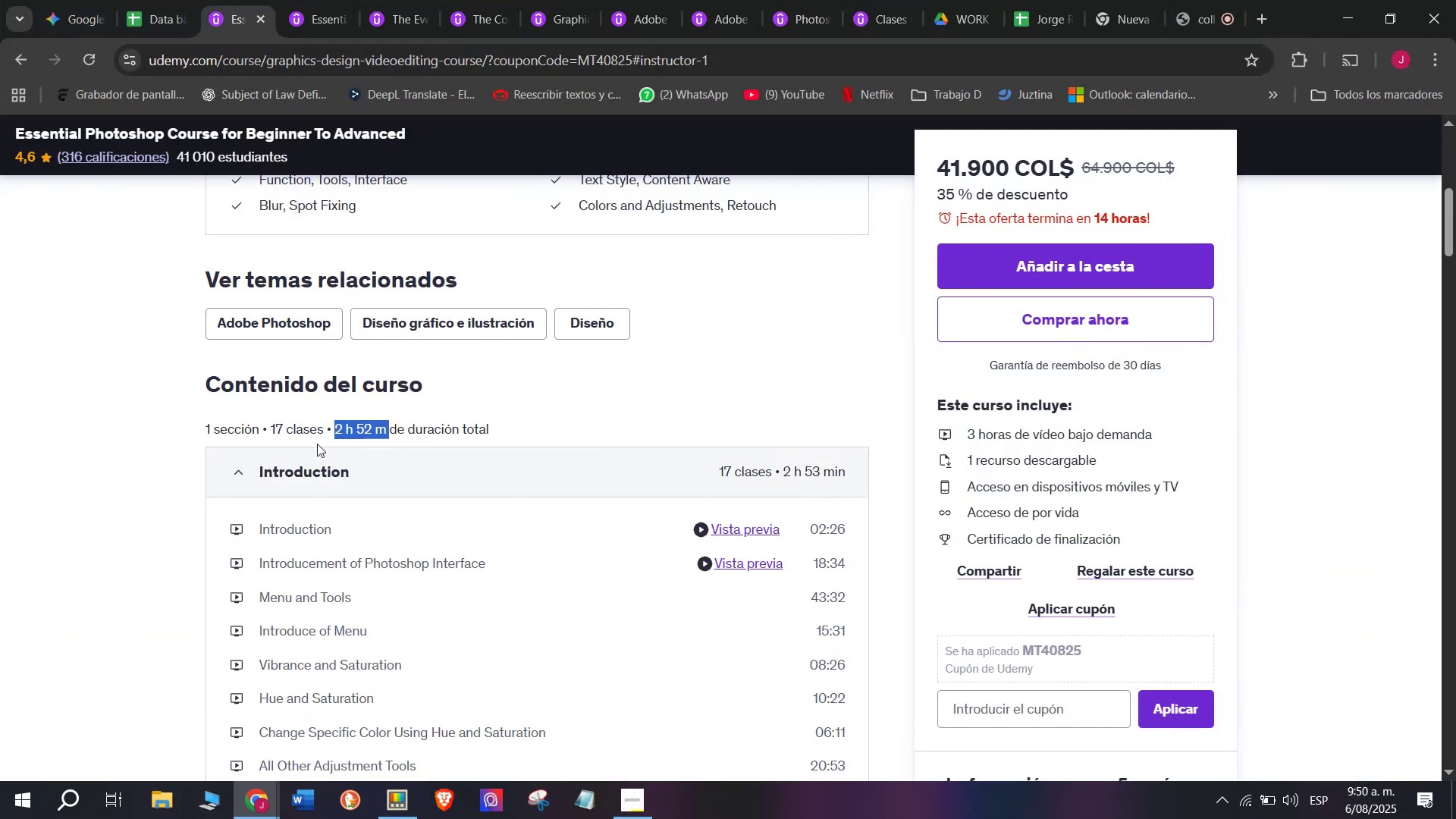 
key(Control+ControlLeft)
 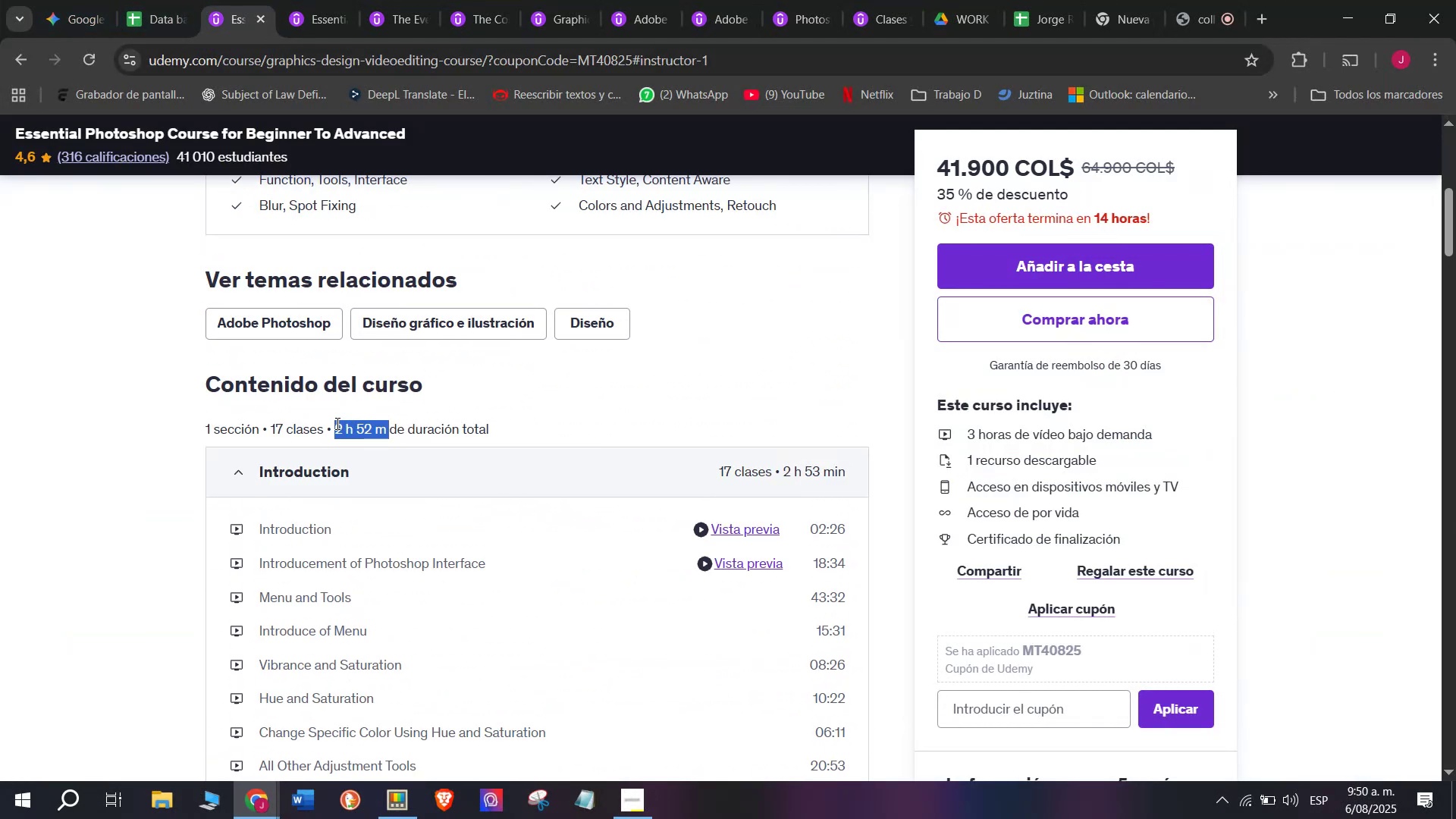 
key(Control+C)
 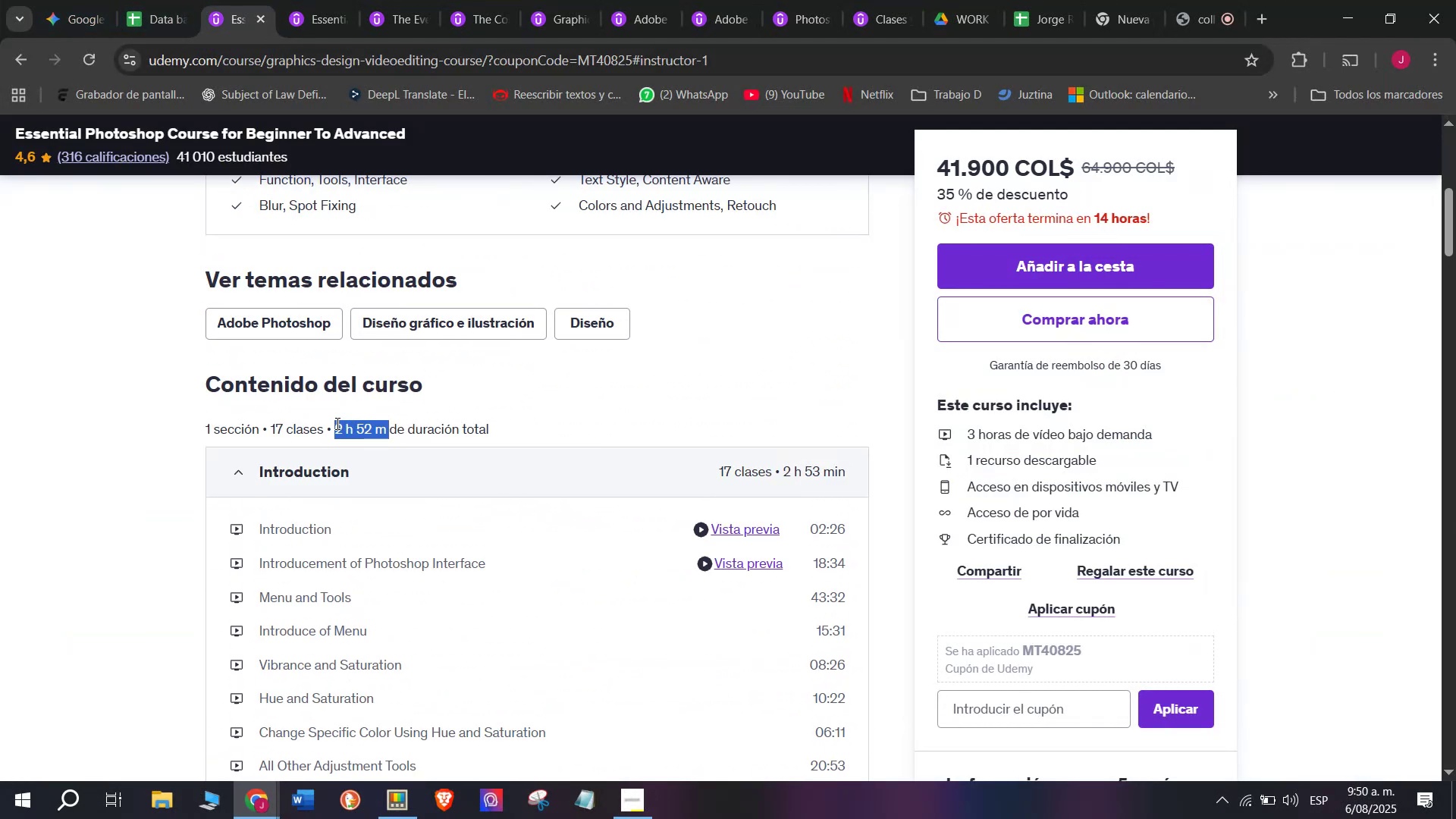 
key(Control+ControlLeft)
 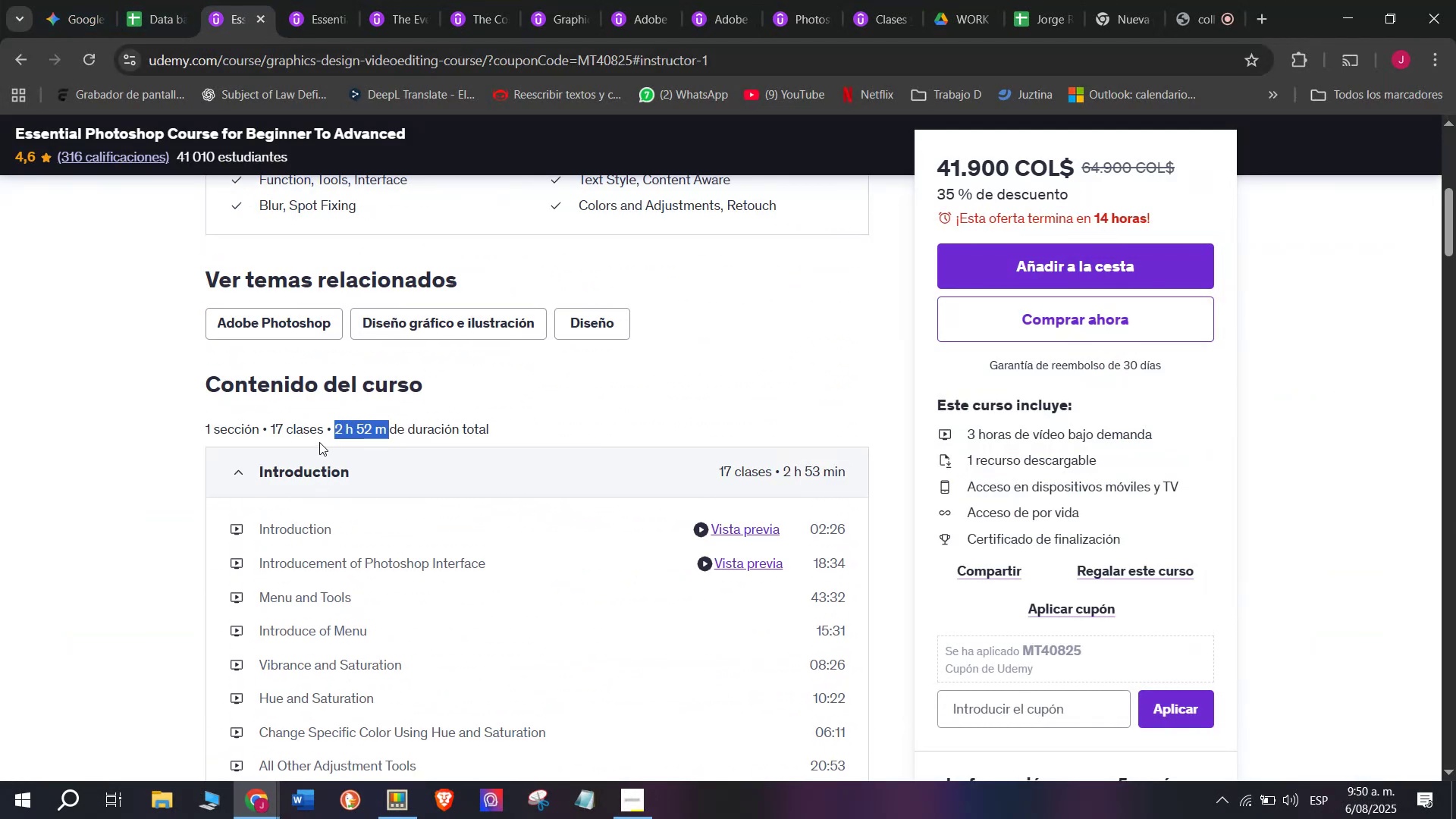 
key(Break)
 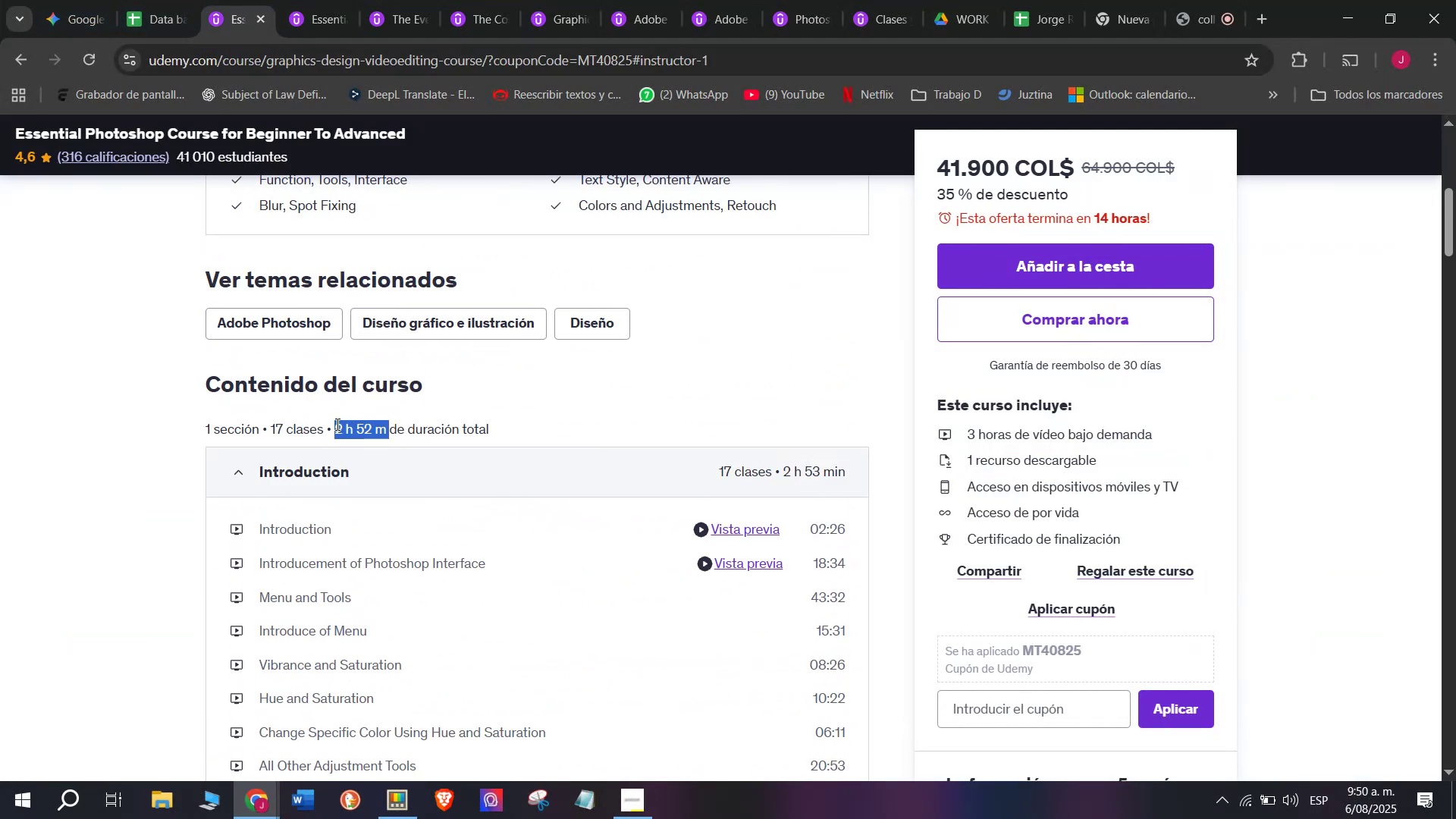 
key(Control+C)
 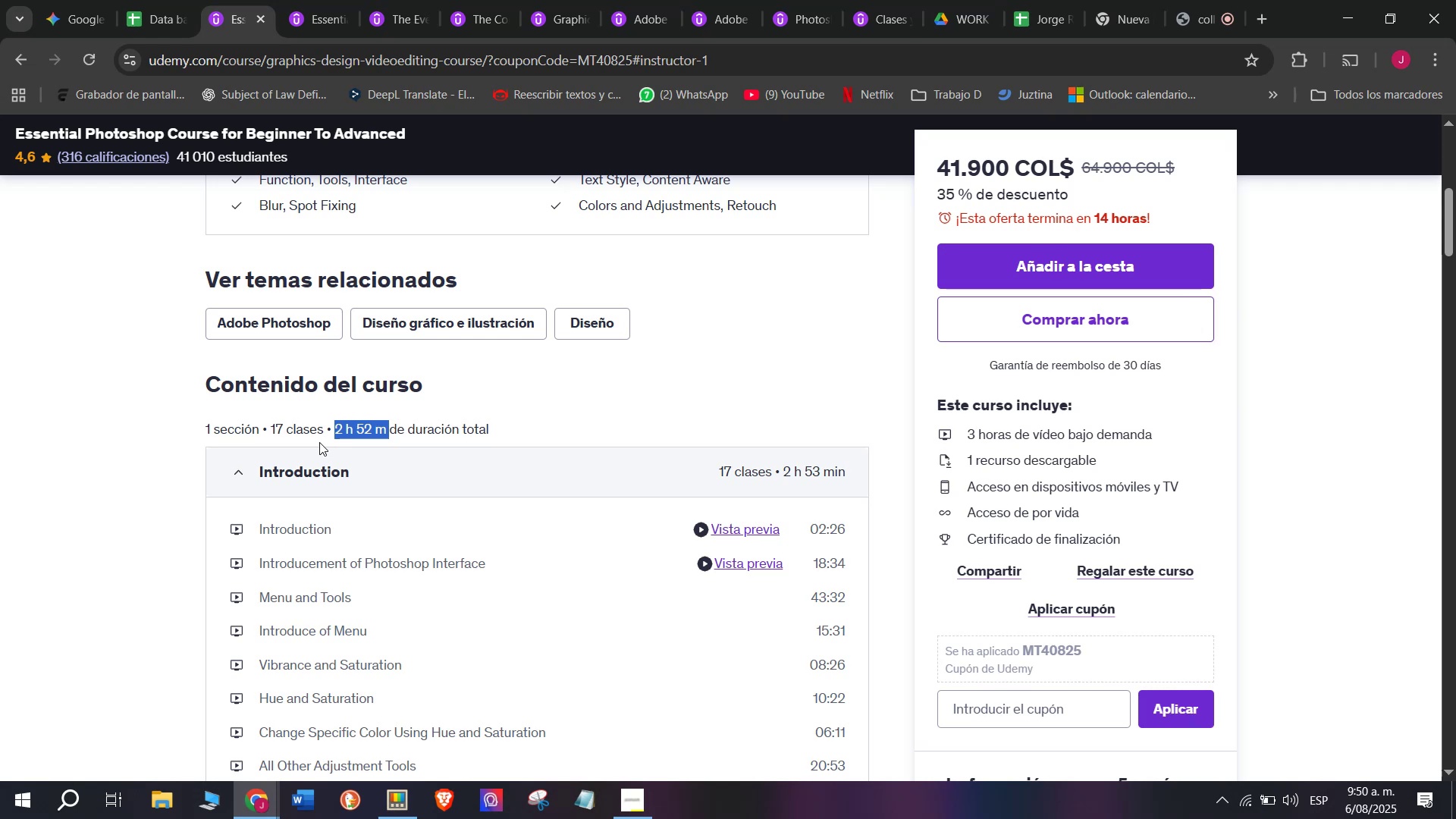 
wait(11.76)
 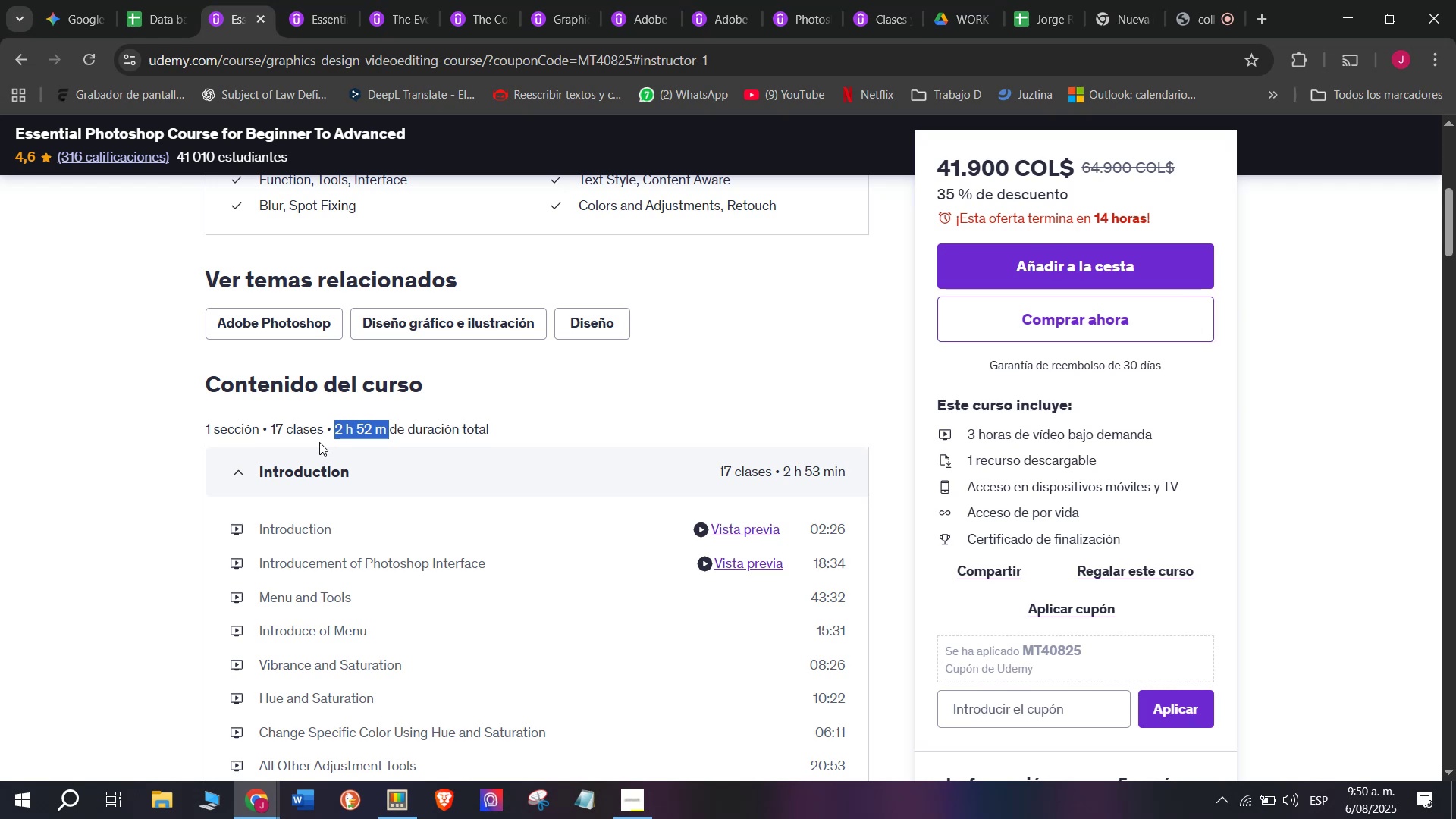 
key(Break)
 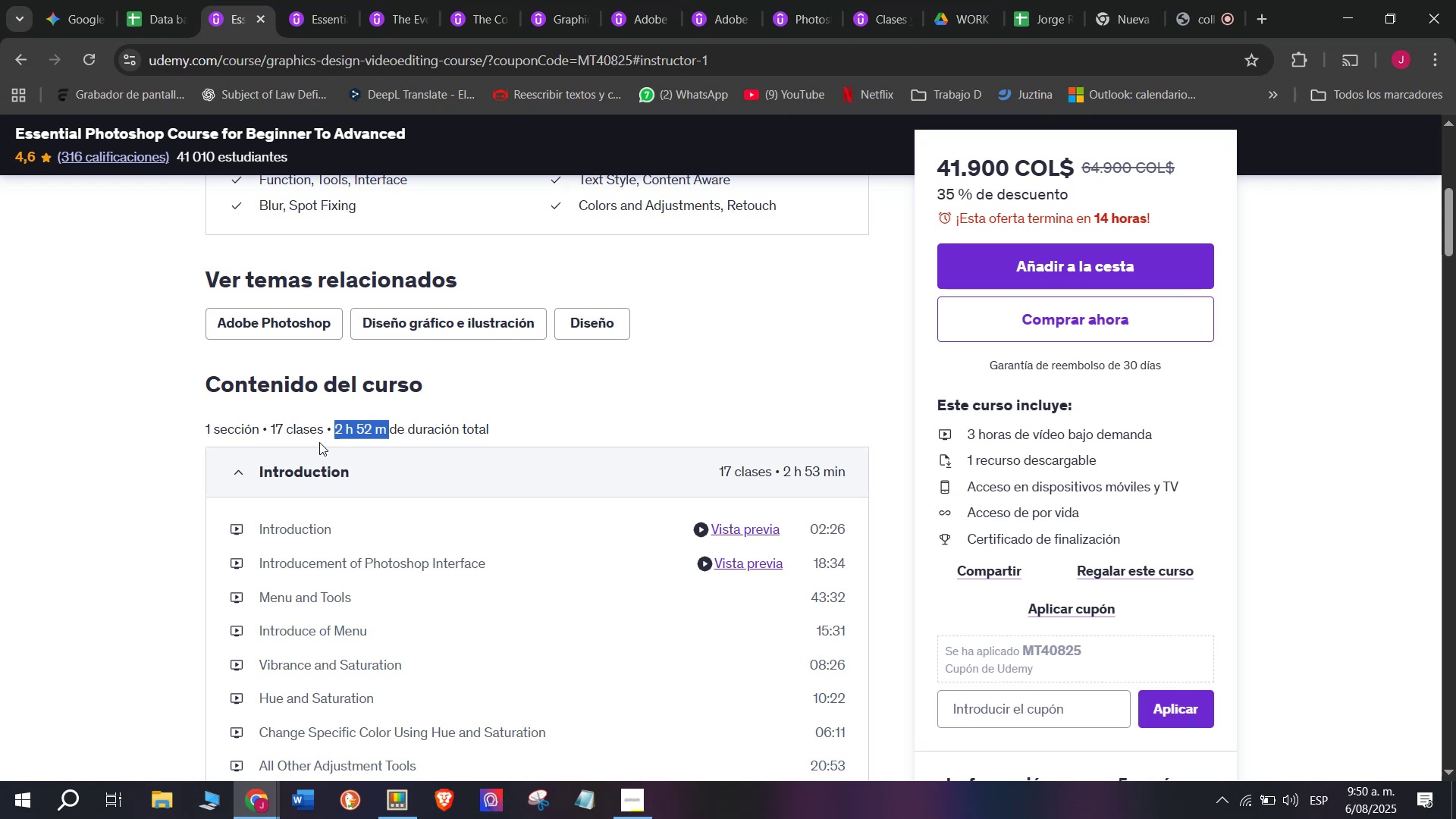 
key(Control+ControlLeft)
 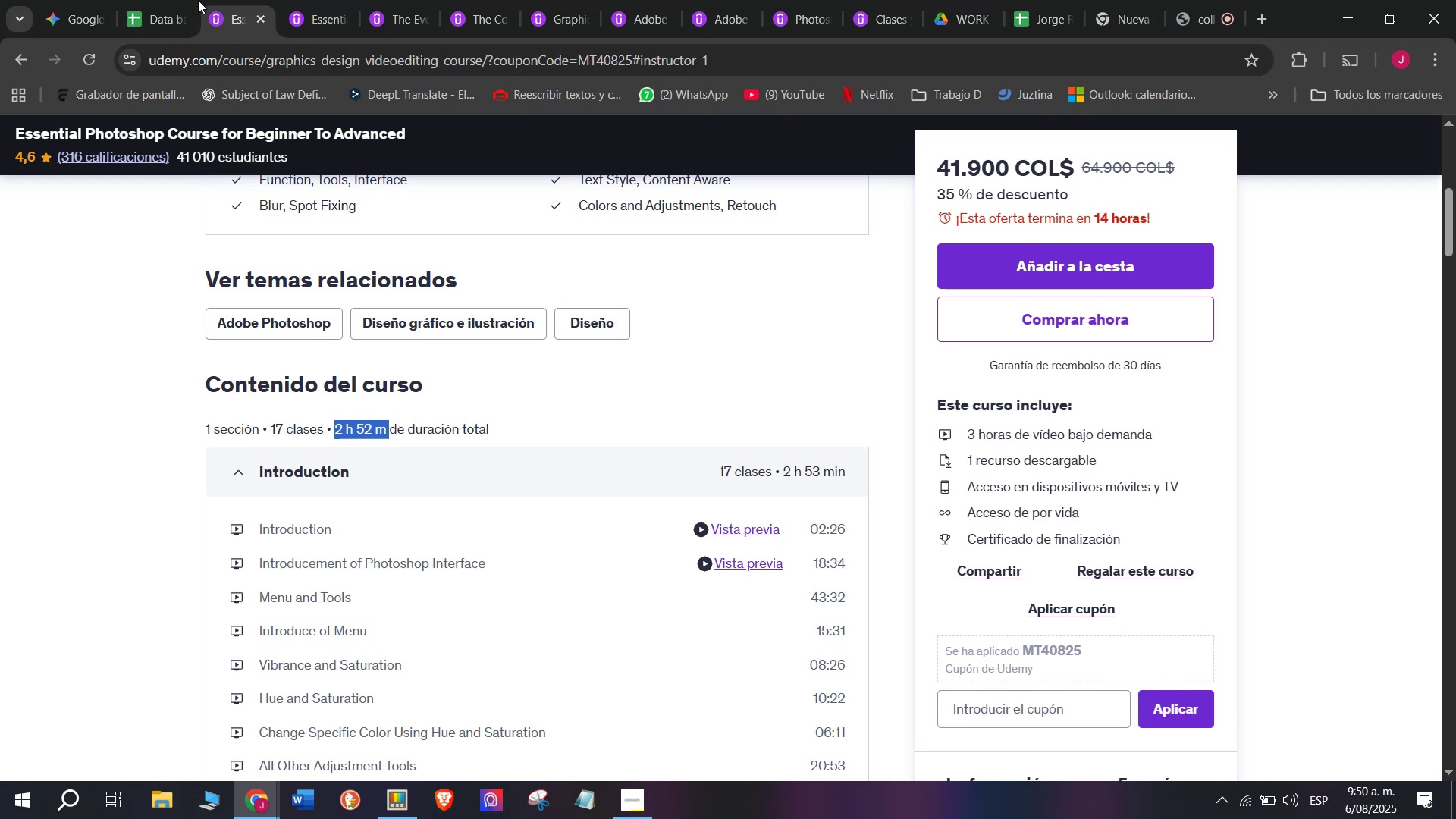 
key(Control+C)
 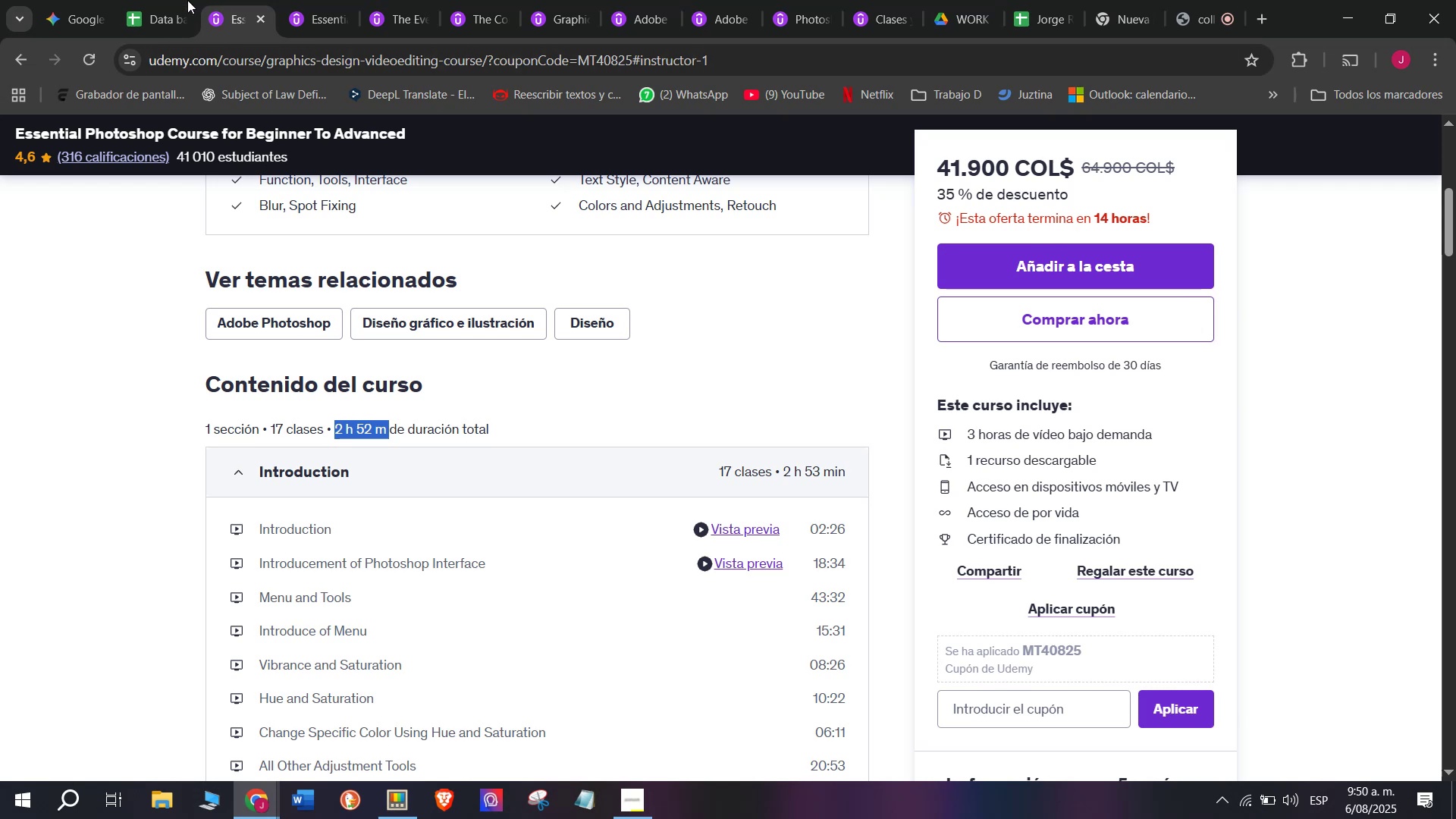 
left_click([174, 0])
 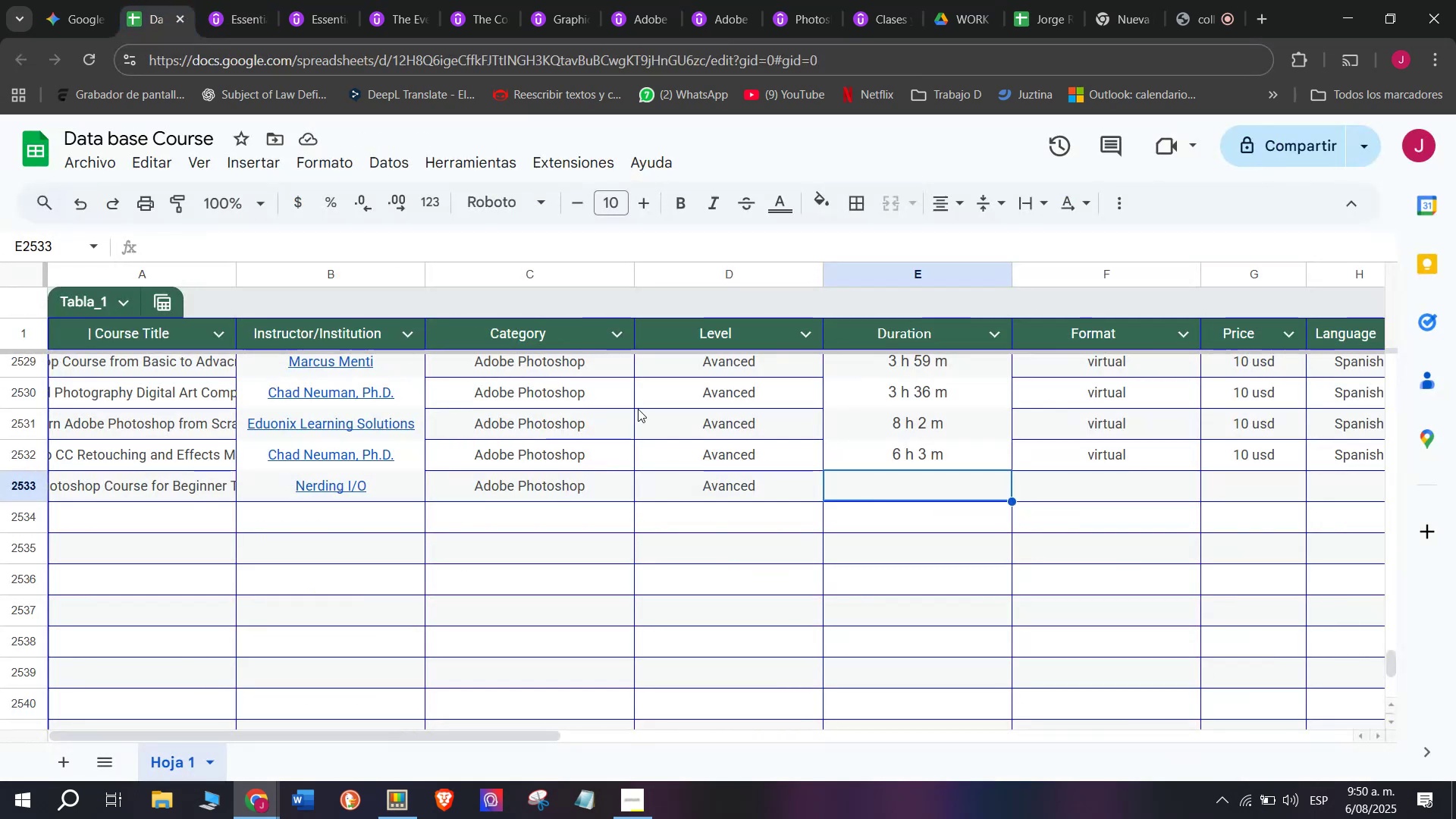 
key(Z)
 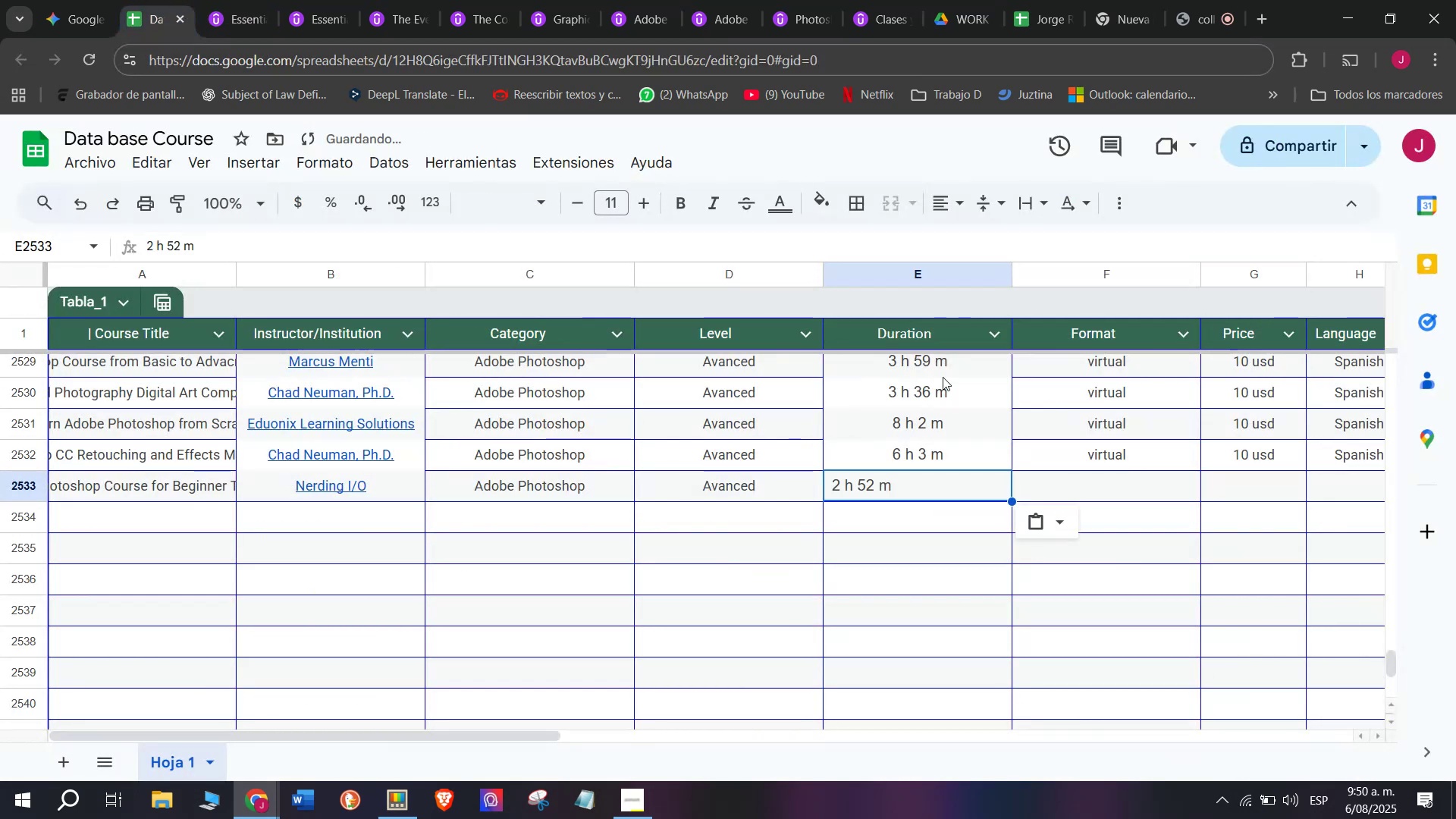 
key(Control+ControlLeft)
 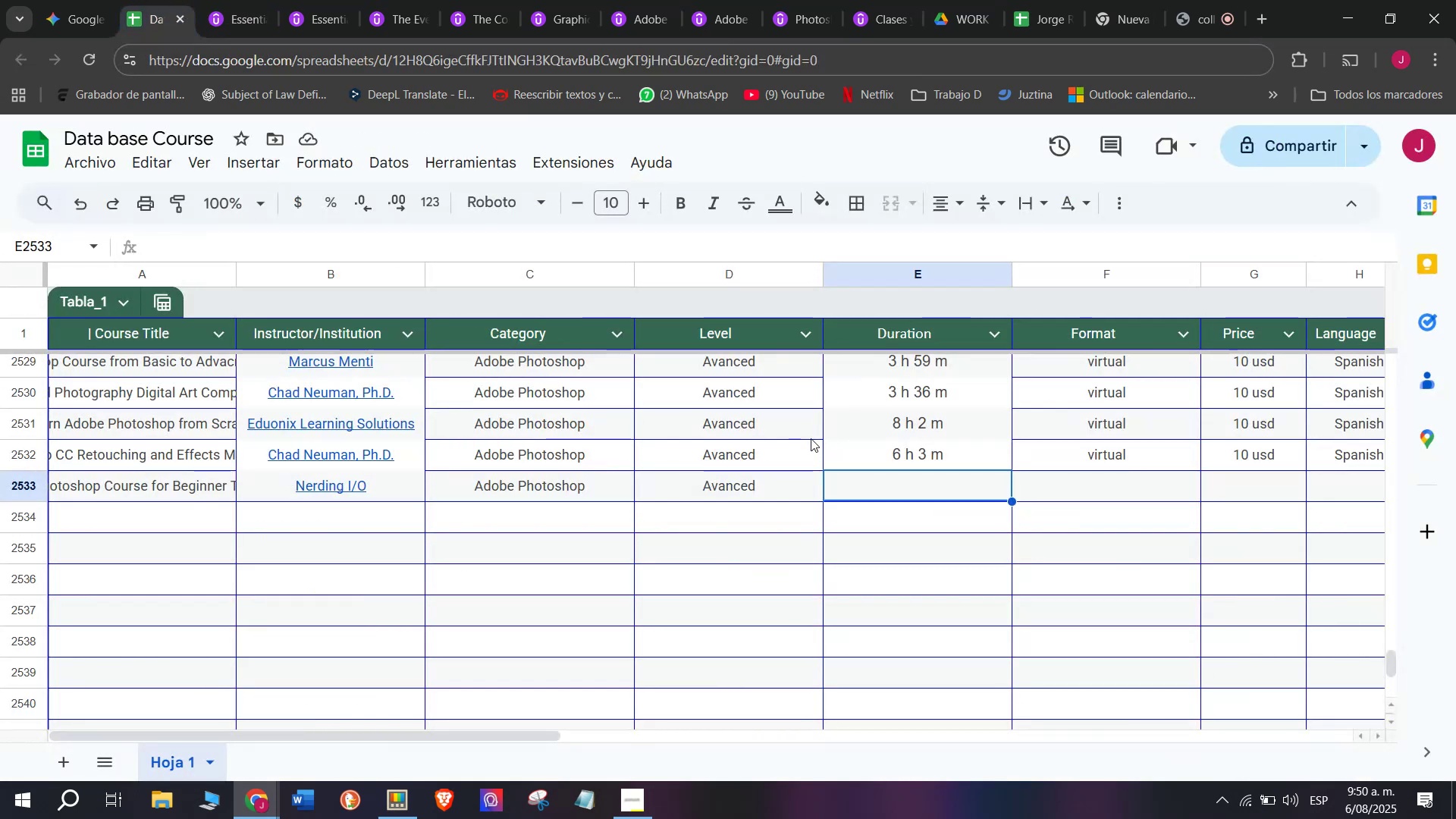 
key(Control+V)
 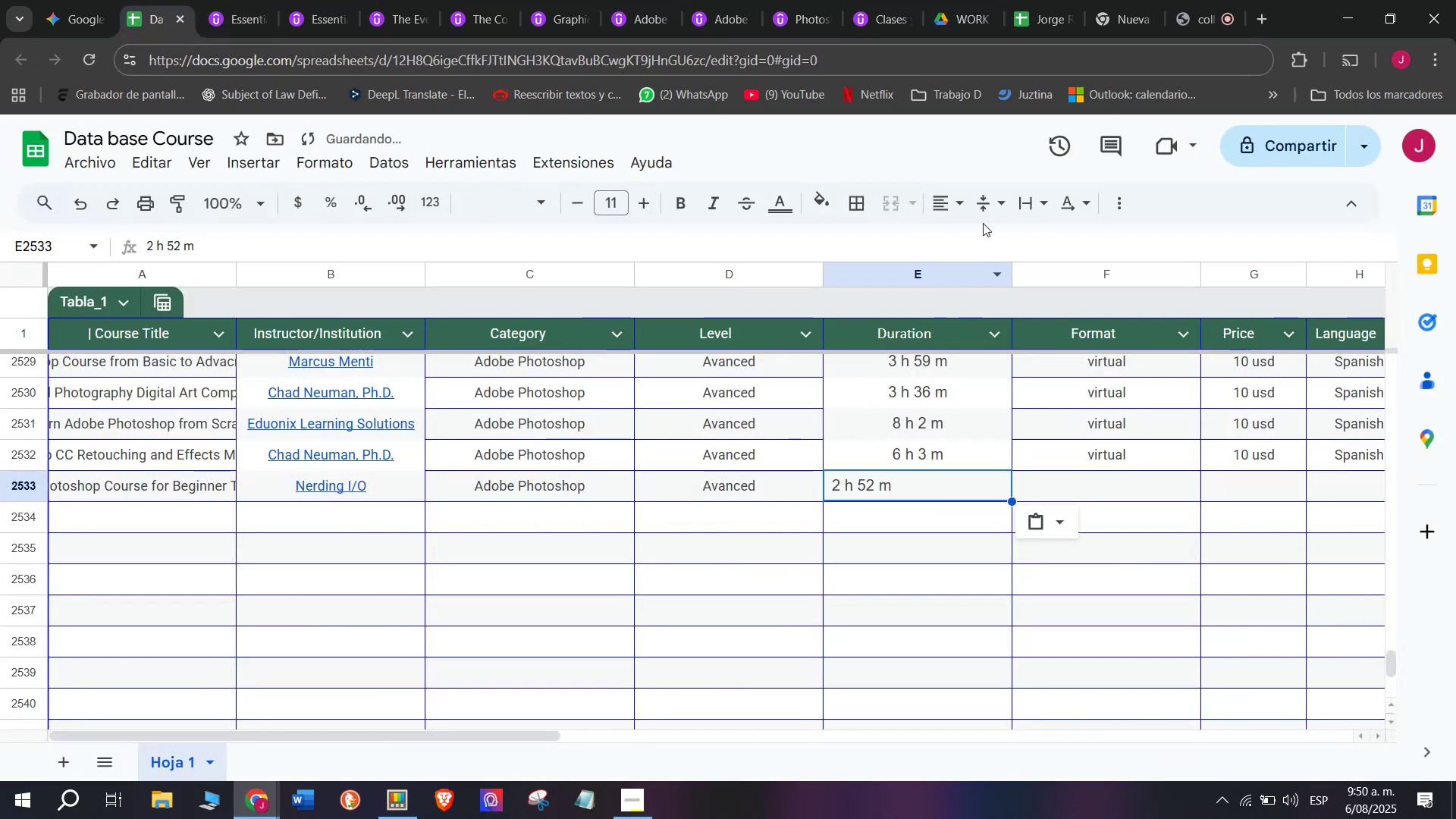 
left_click([956, 204])
 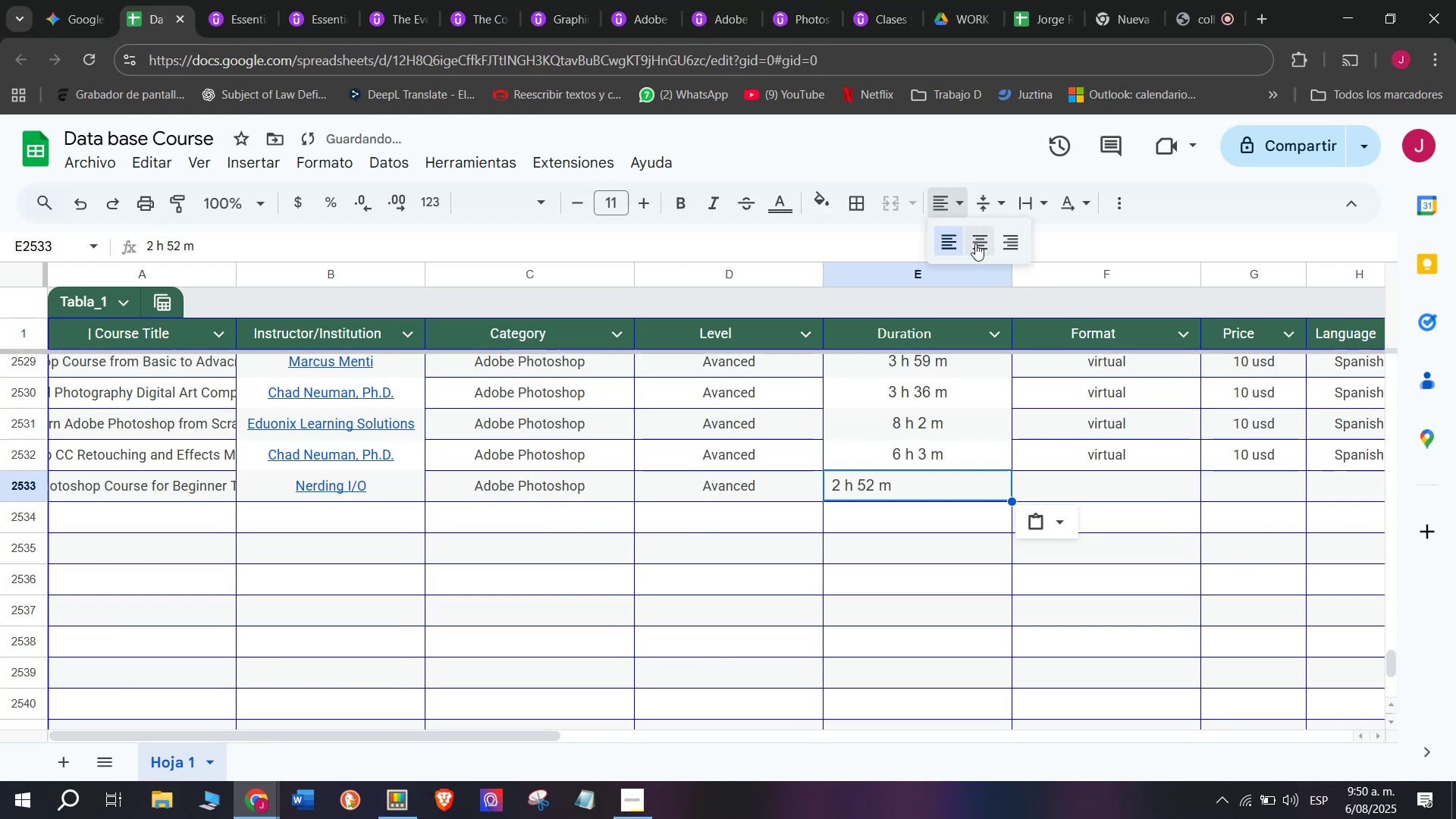 
left_click([975, 243])
 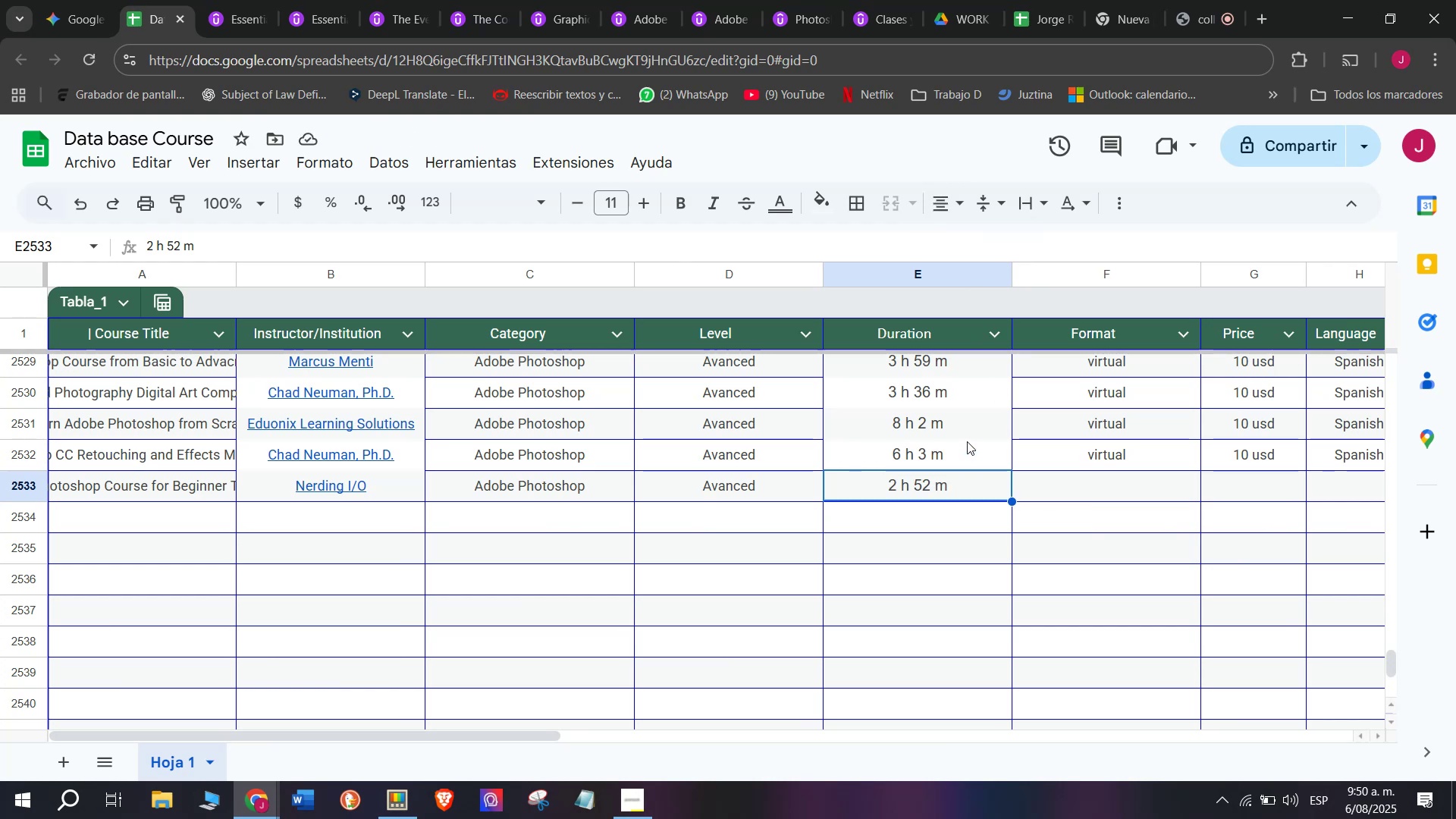 
wait(7.61)
 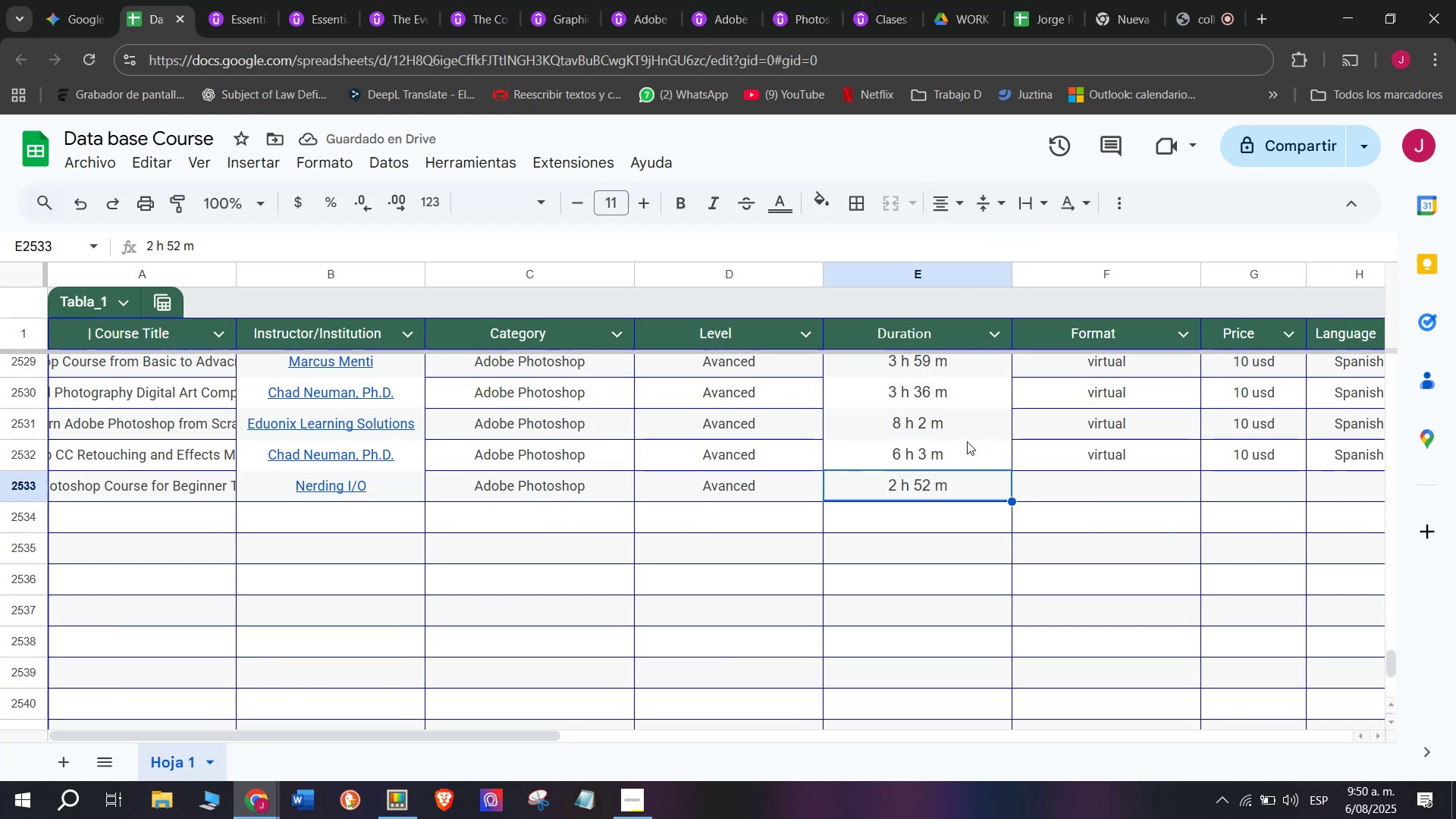 
left_click([1109, 459])
 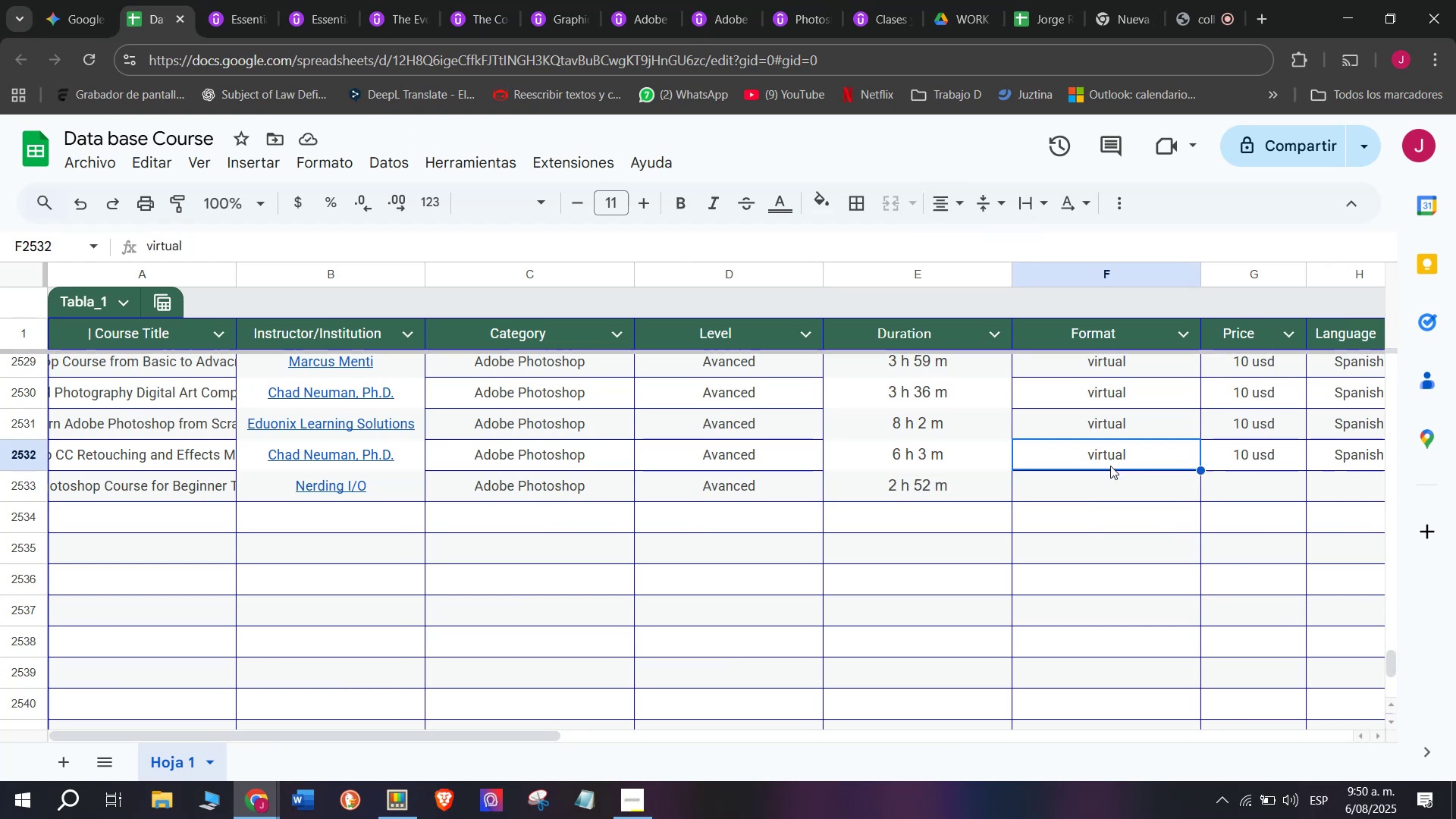 
key(Break)
 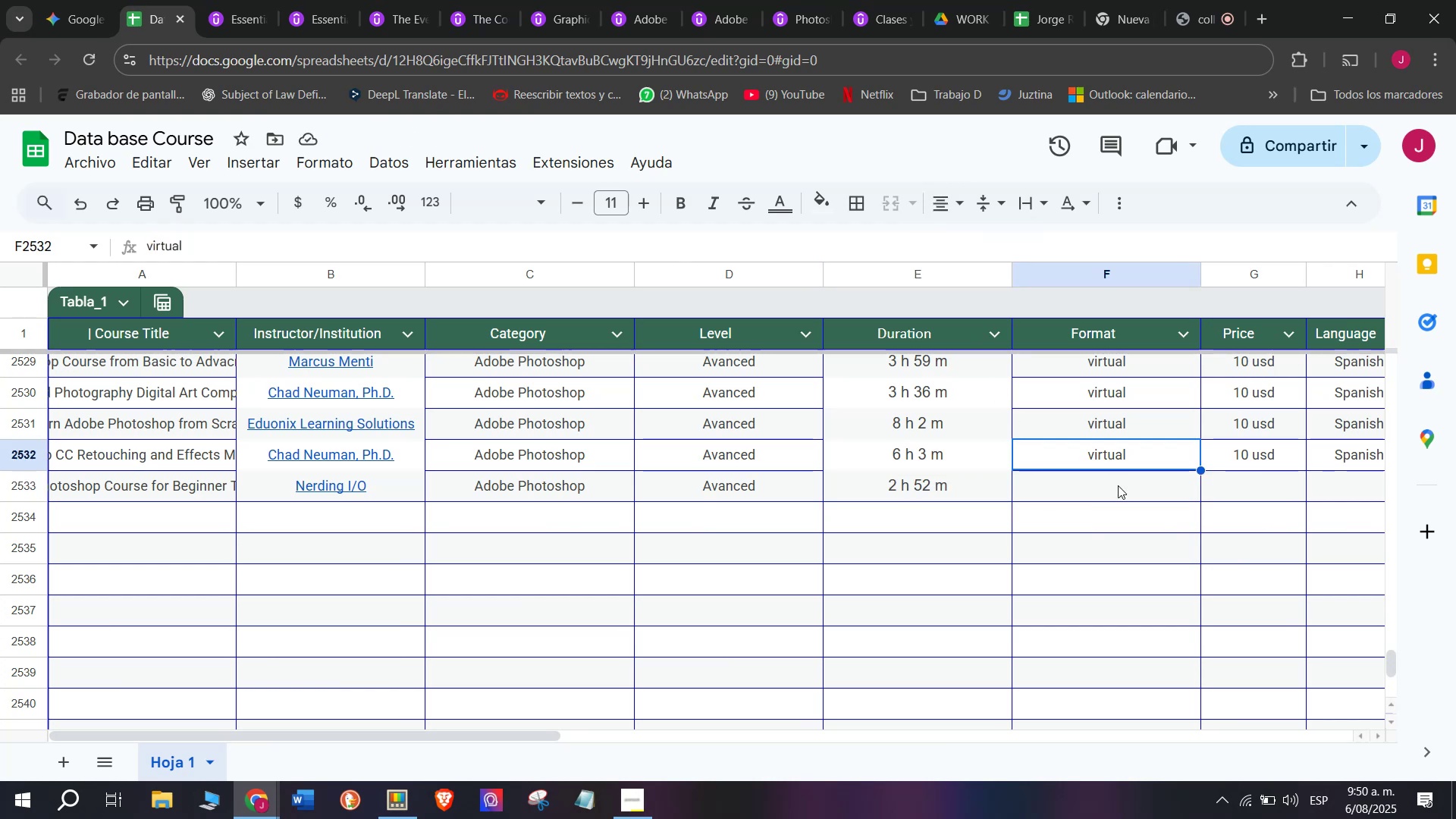 
key(Control+ControlLeft)
 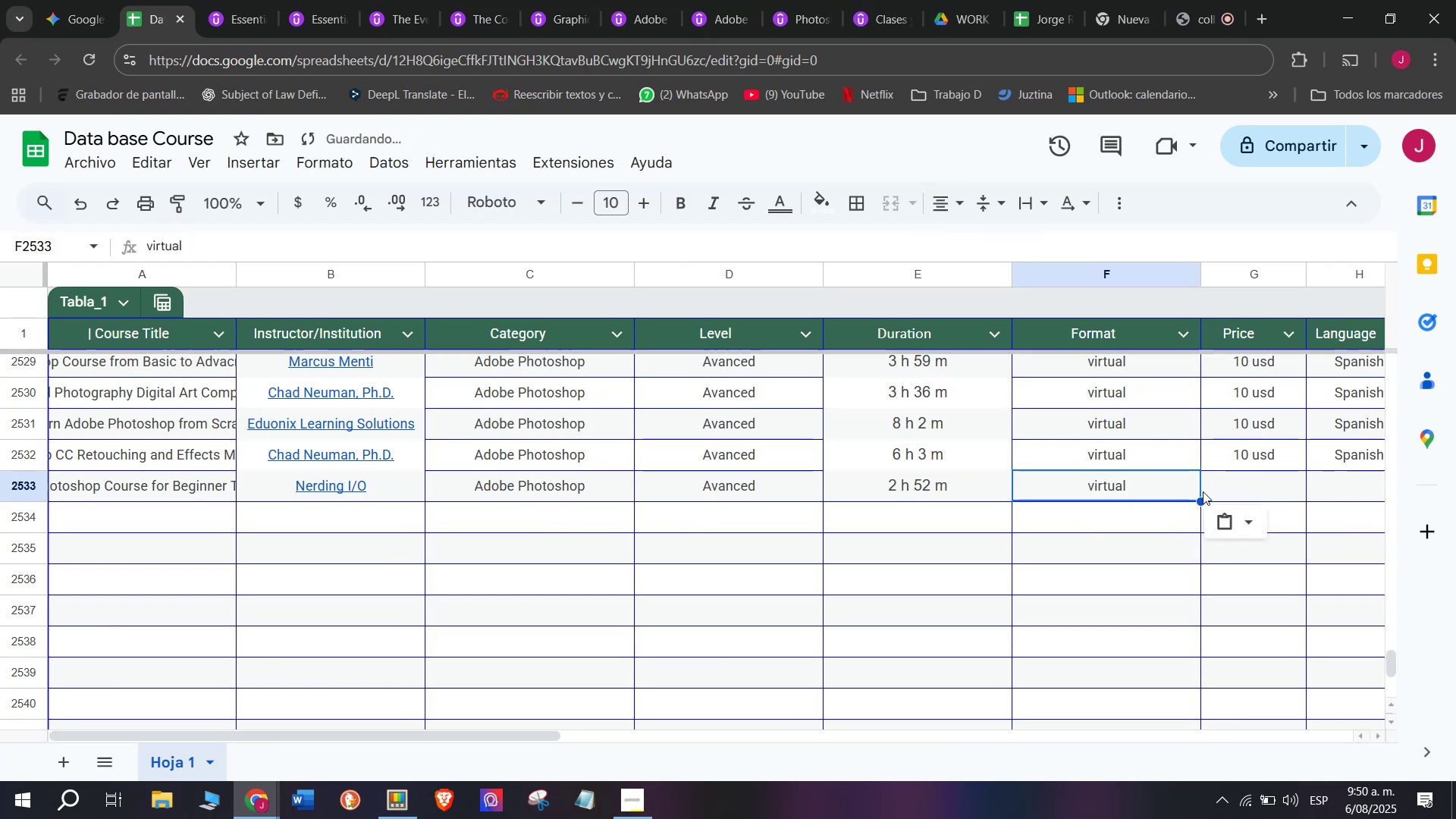 
key(Control+C)
 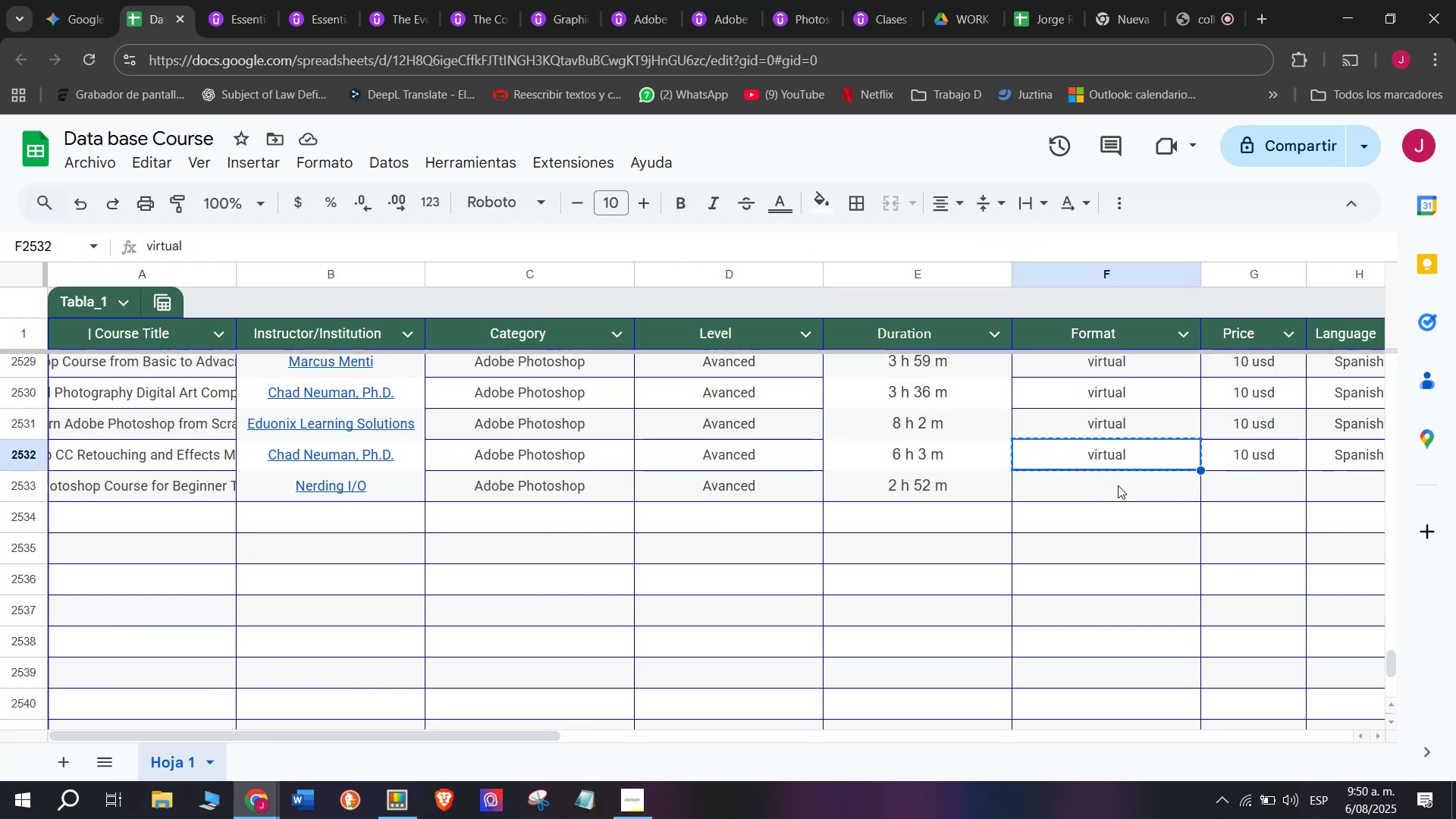 
double_click([1118, 485])
 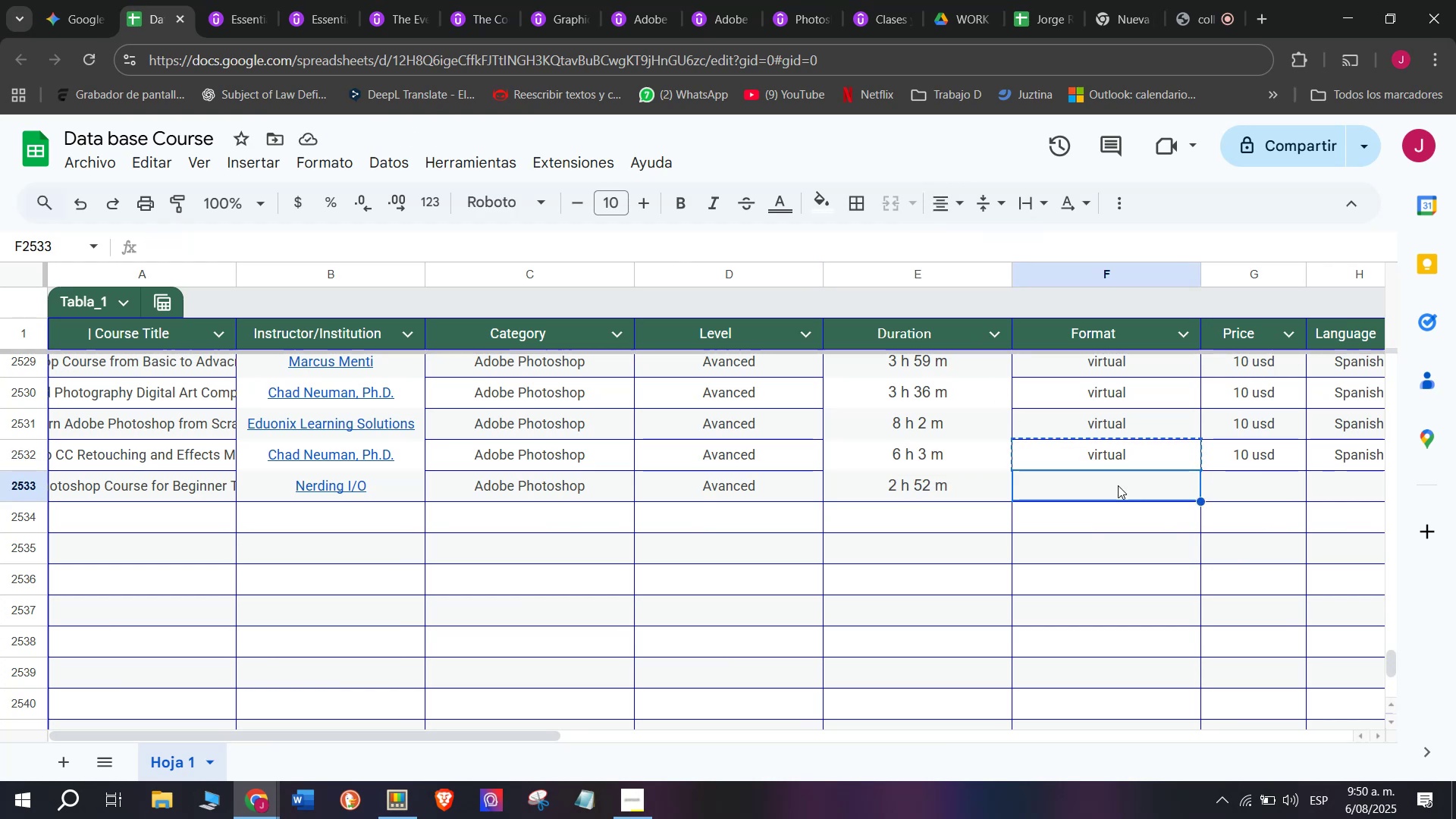 
key(Z)
 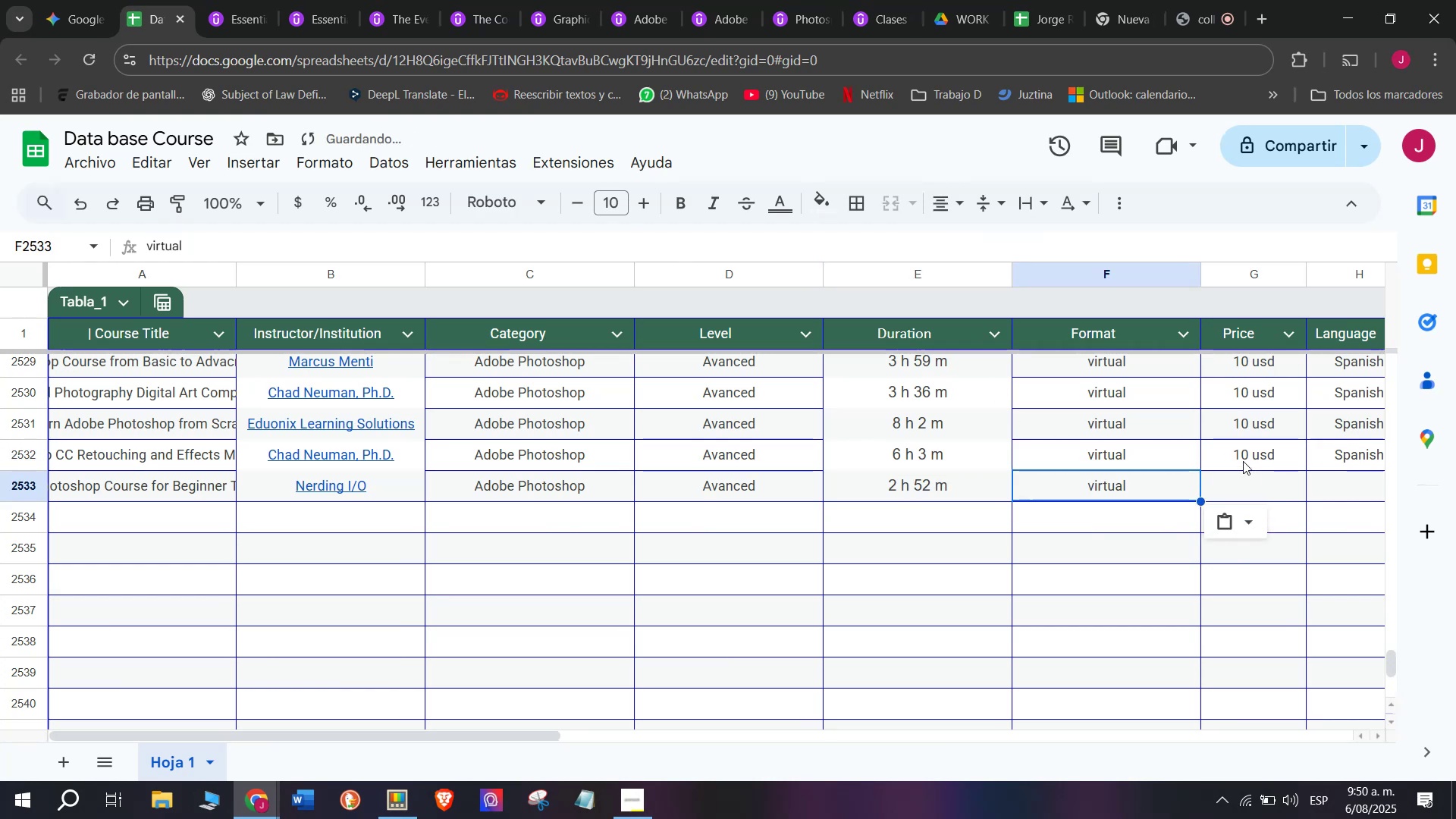 
key(Control+ControlLeft)
 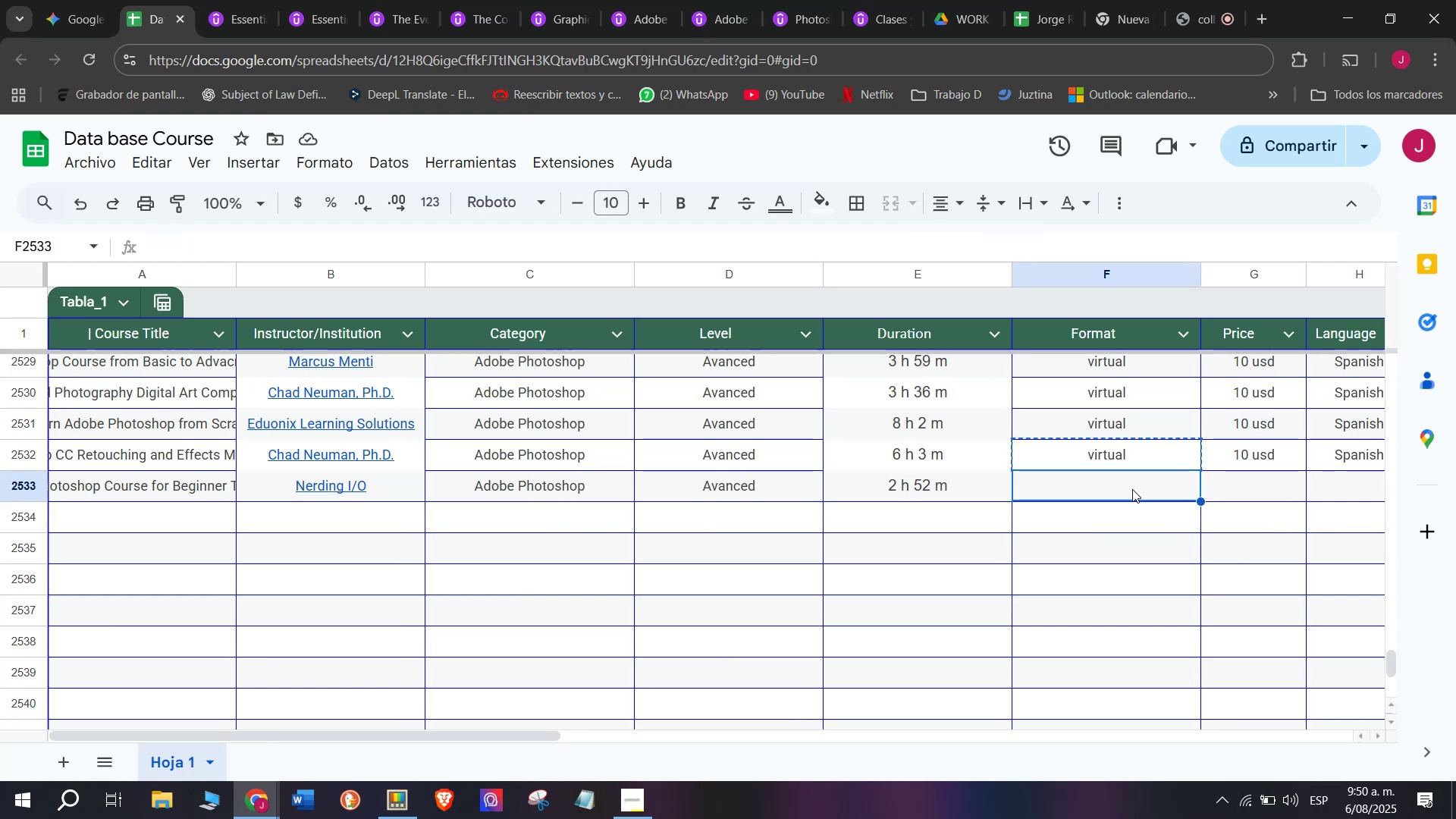 
key(Control+V)
 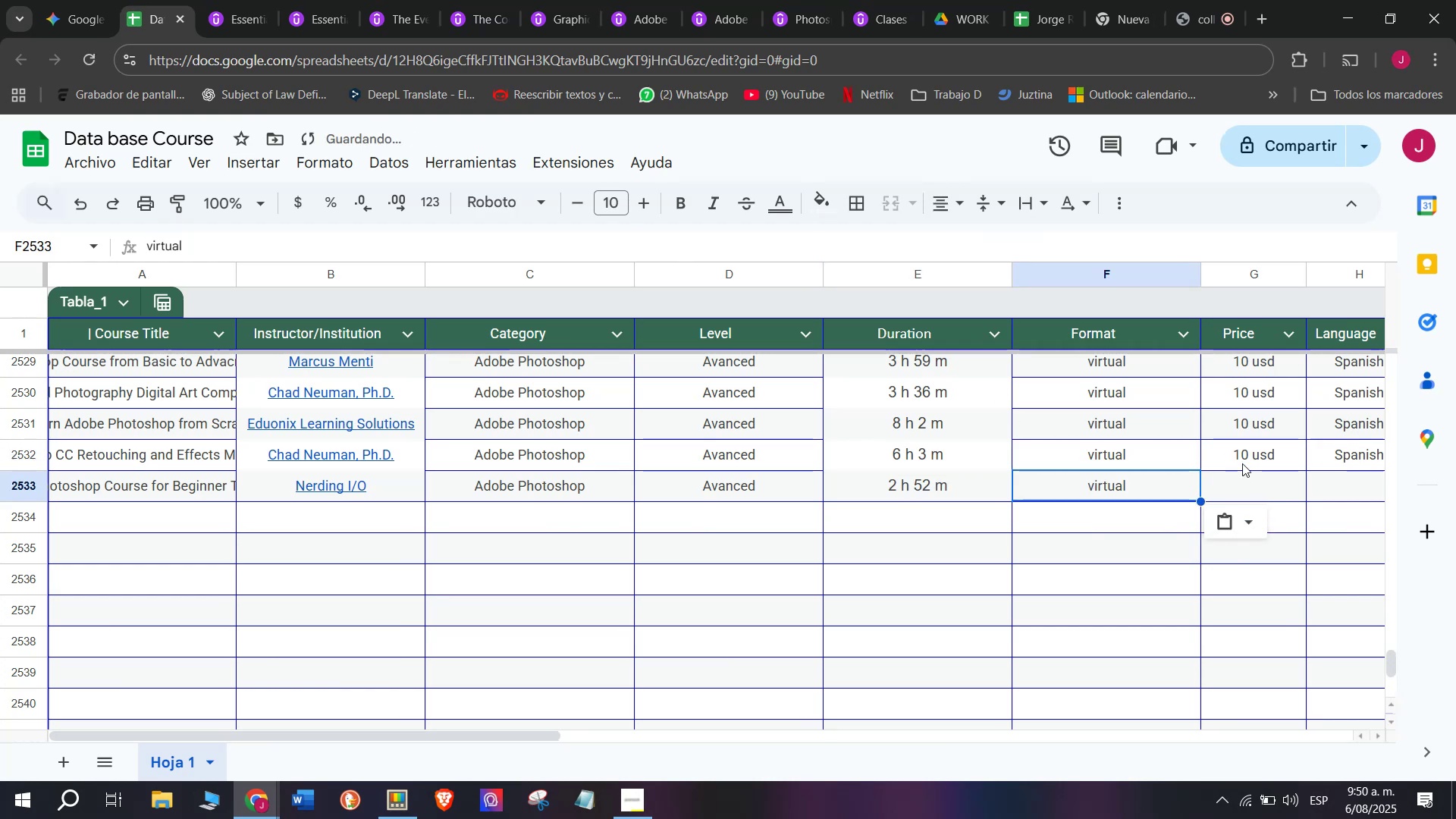 
key(Break)
 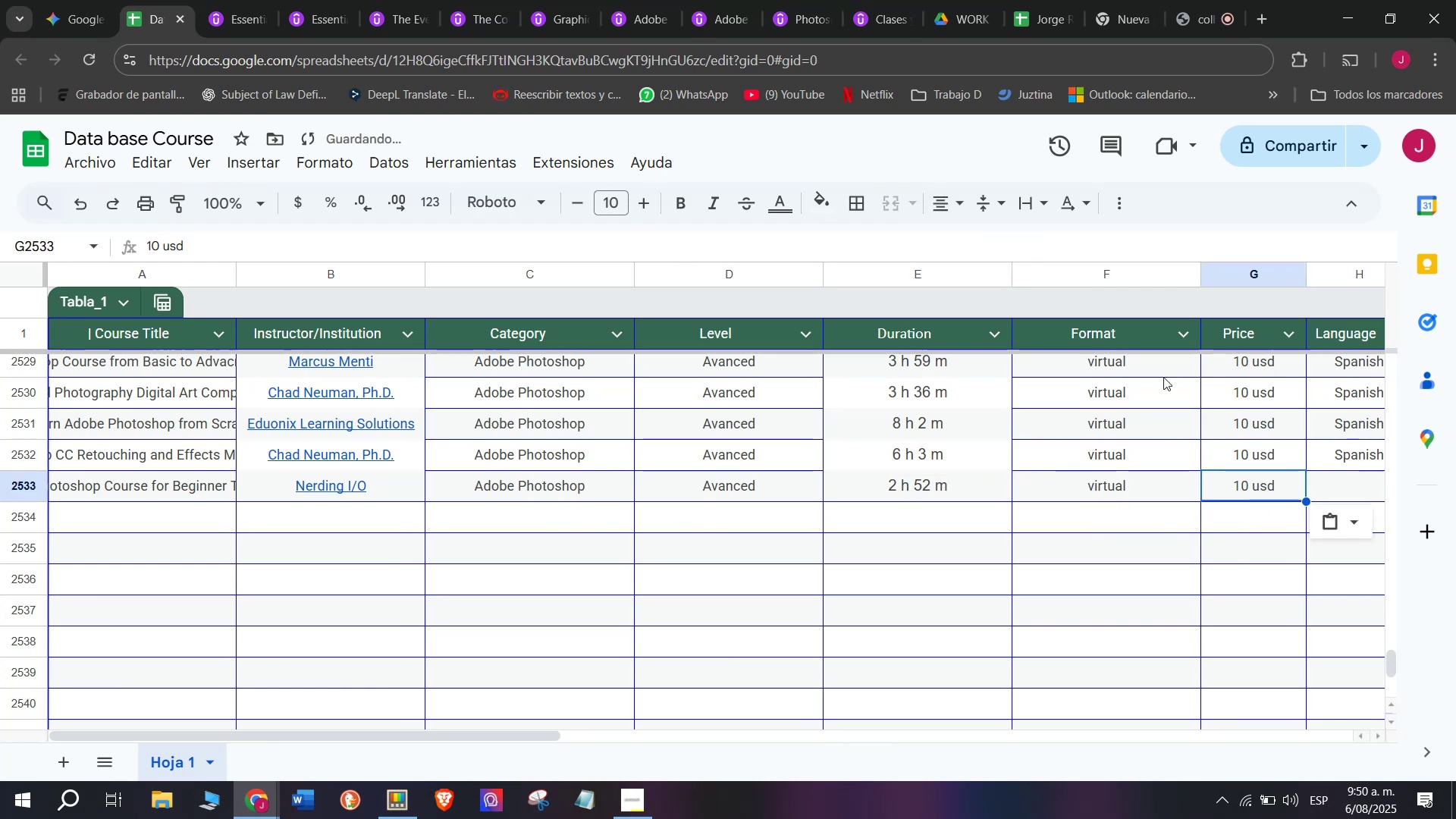 
key(Control+ControlLeft)
 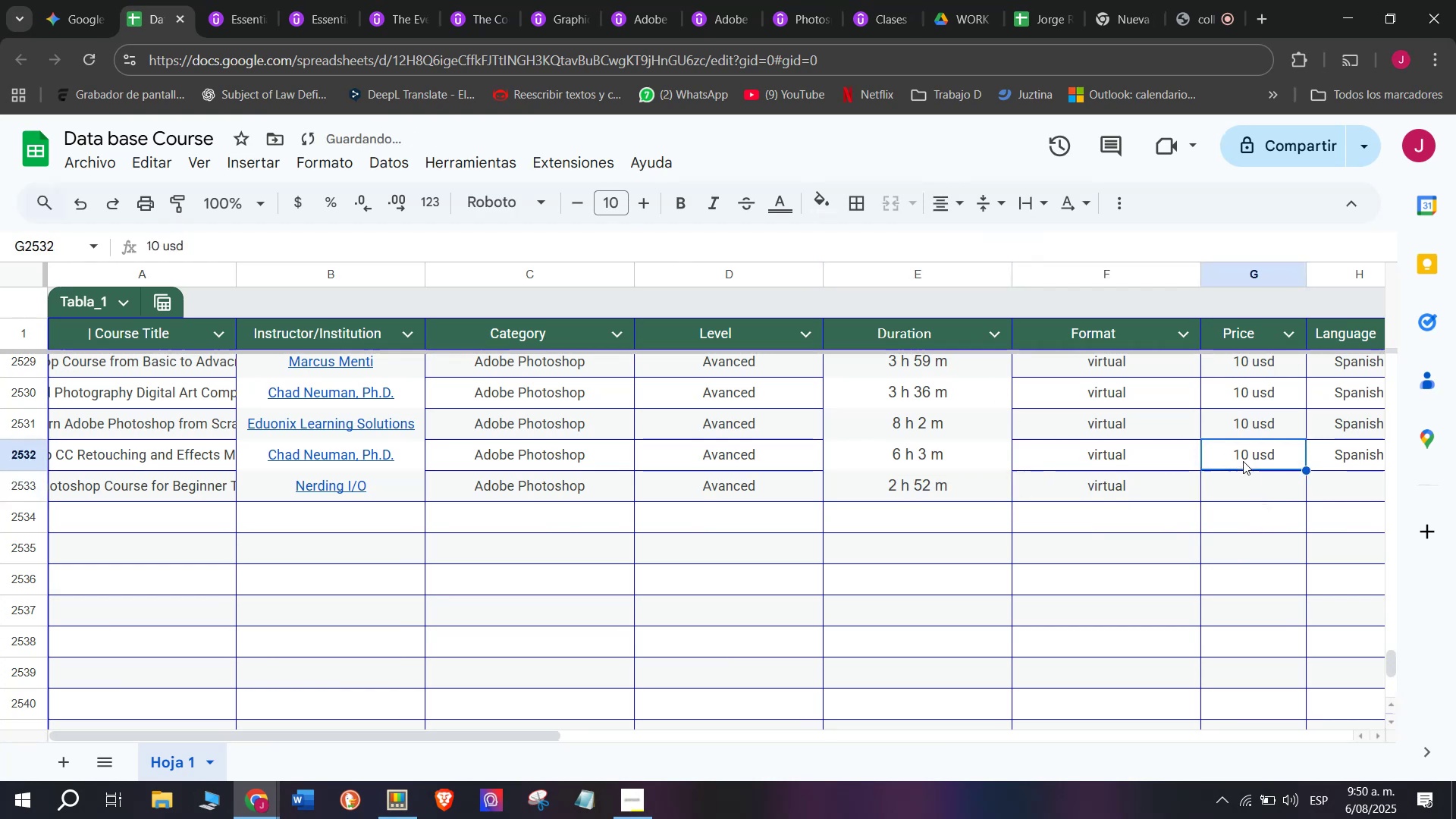 
key(Control+C)
 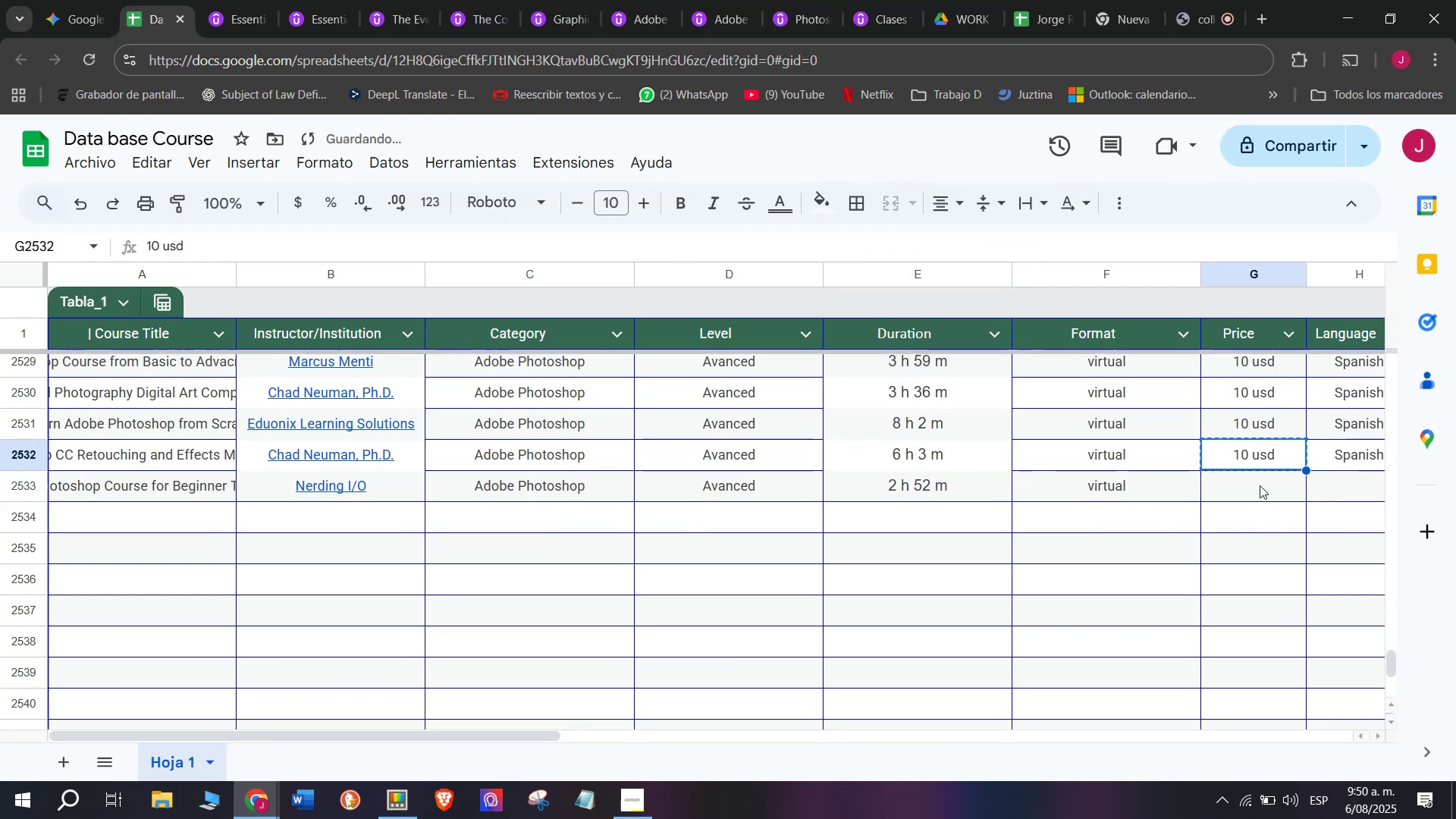 
double_click([1260, 485])
 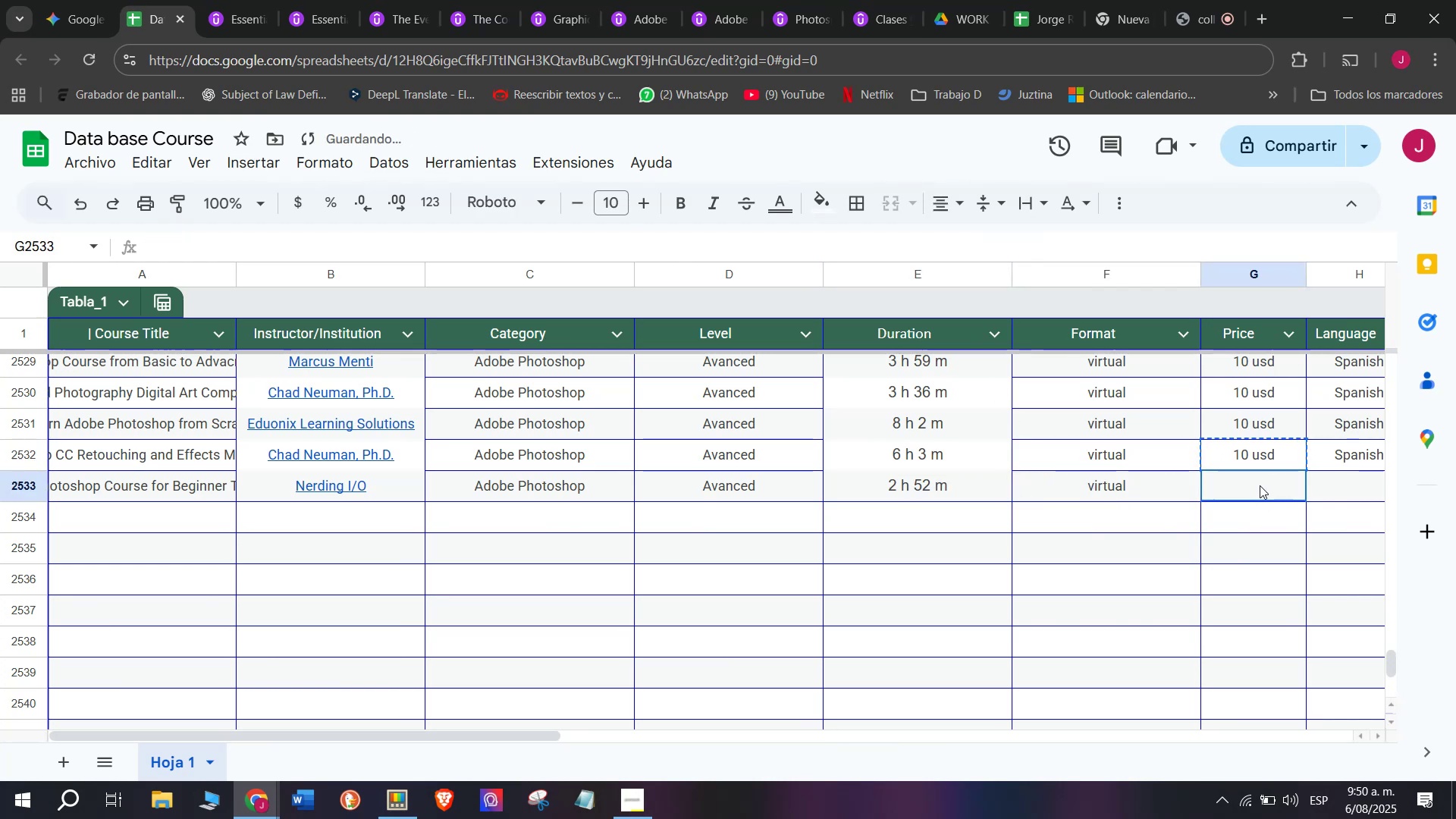 
key(Control+ControlLeft)
 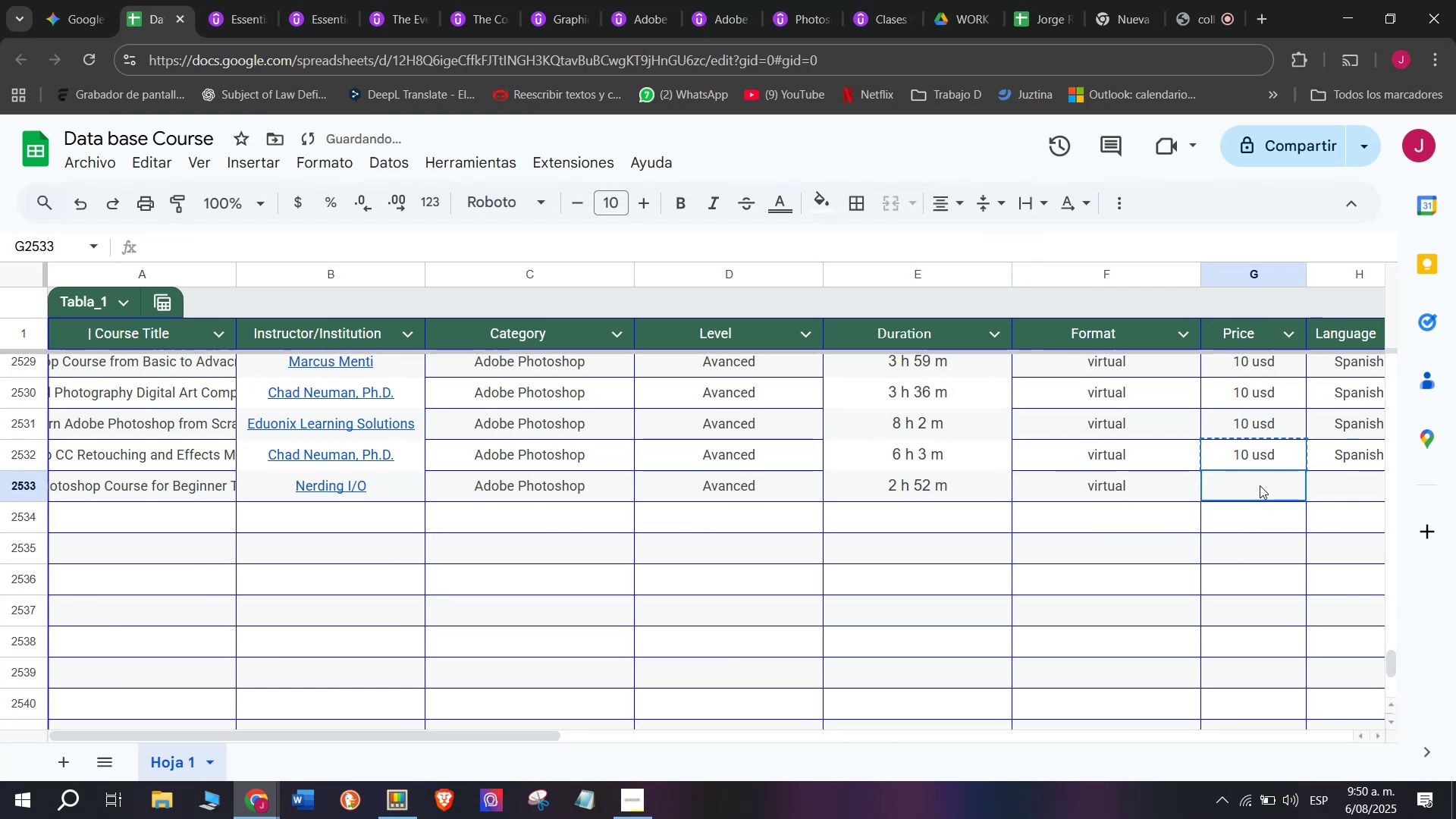 
key(Z)
 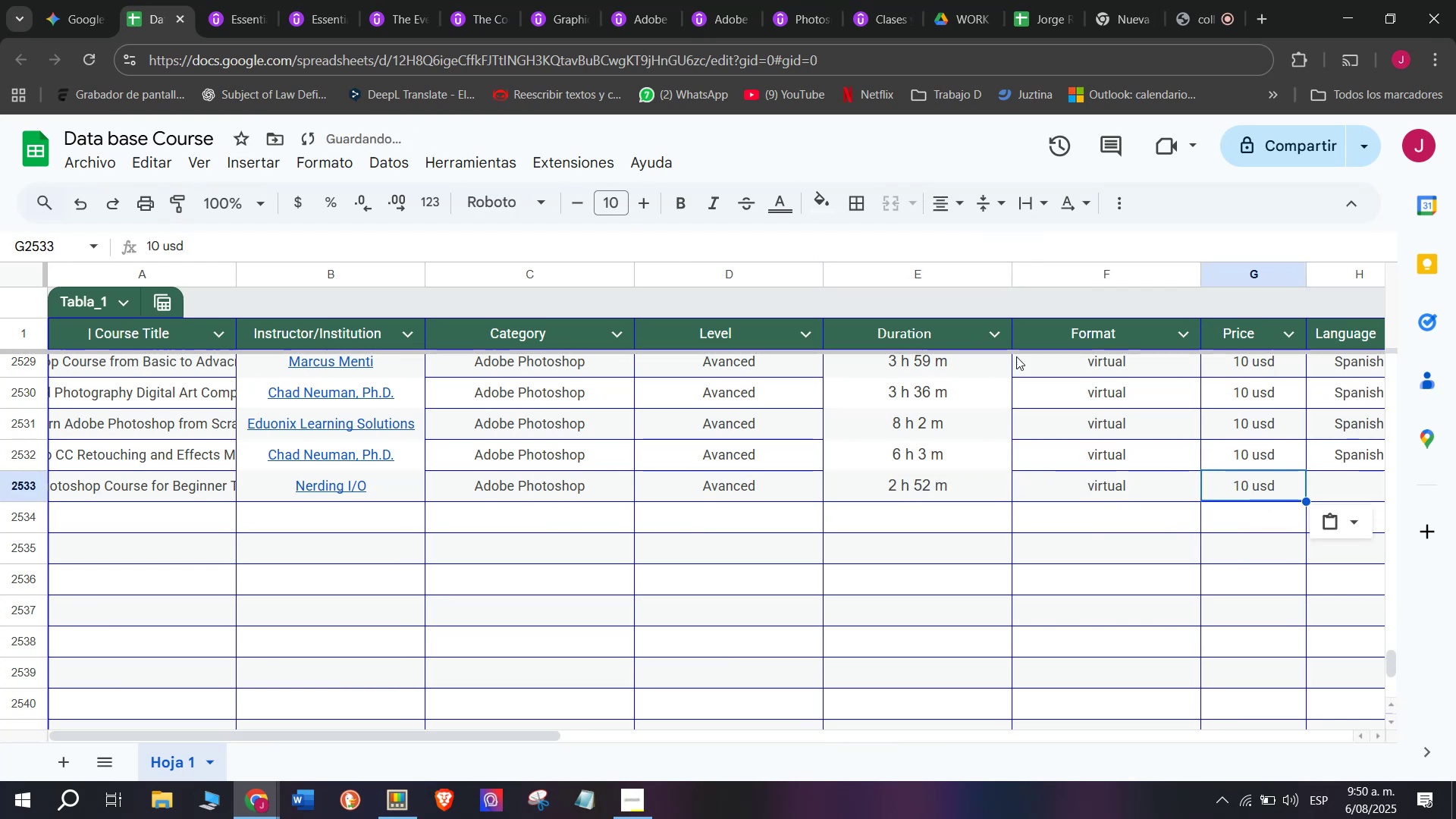 
key(Control+V)
 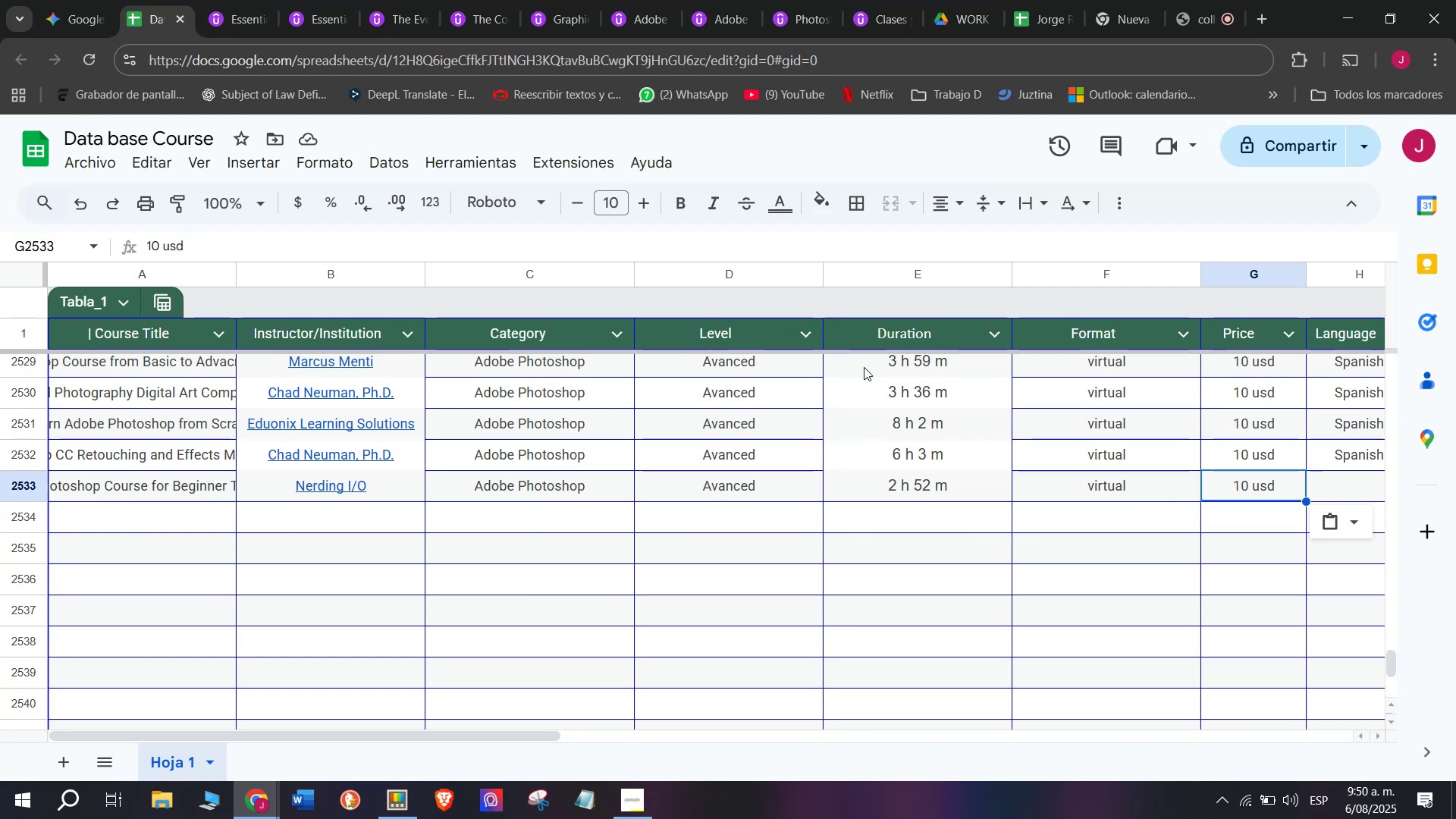 
wait(7.43)
 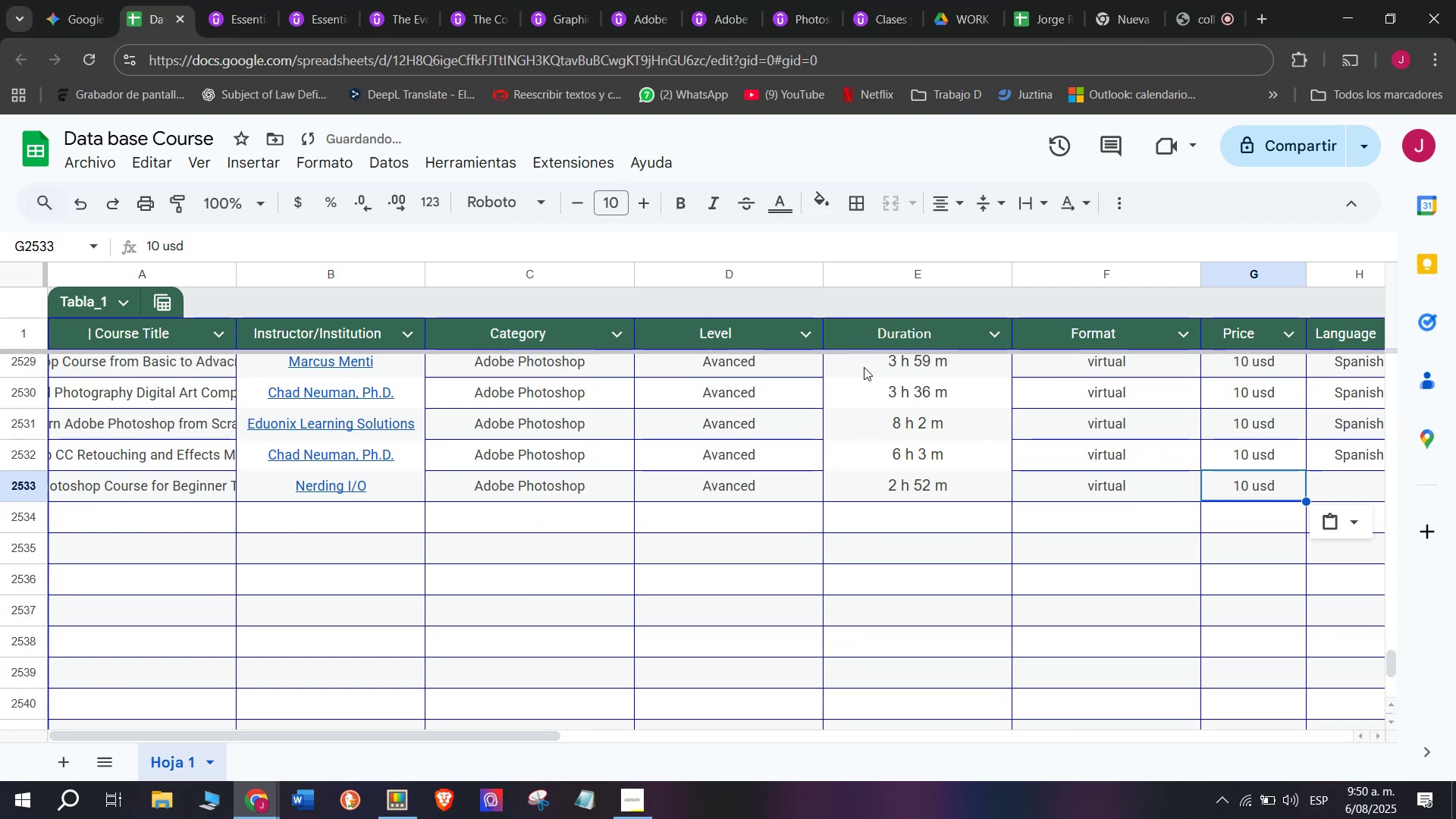 
left_click([246, 0])
 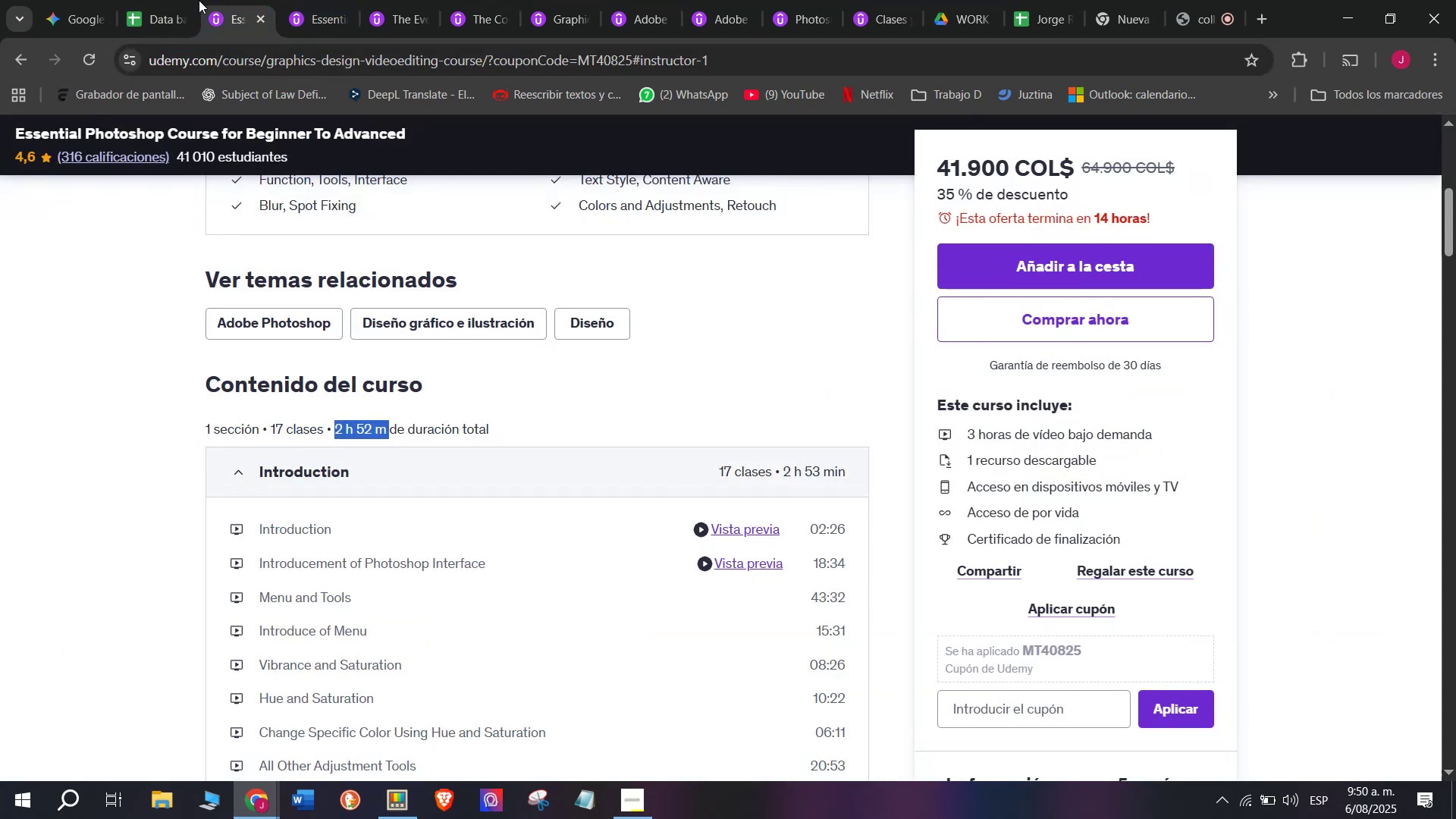 
left_click([177, 0])
 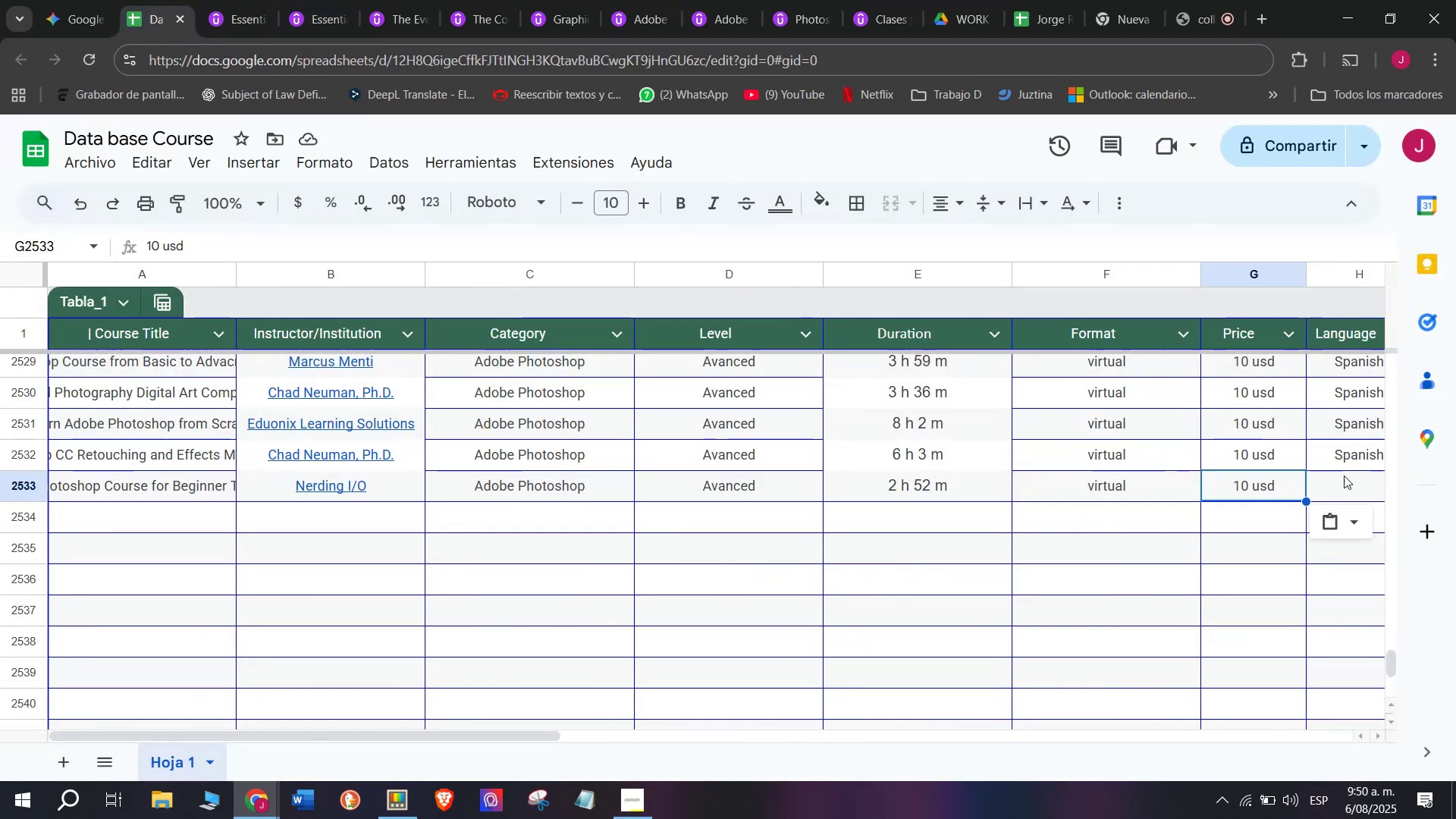 
key(Control+ControlLeft)
 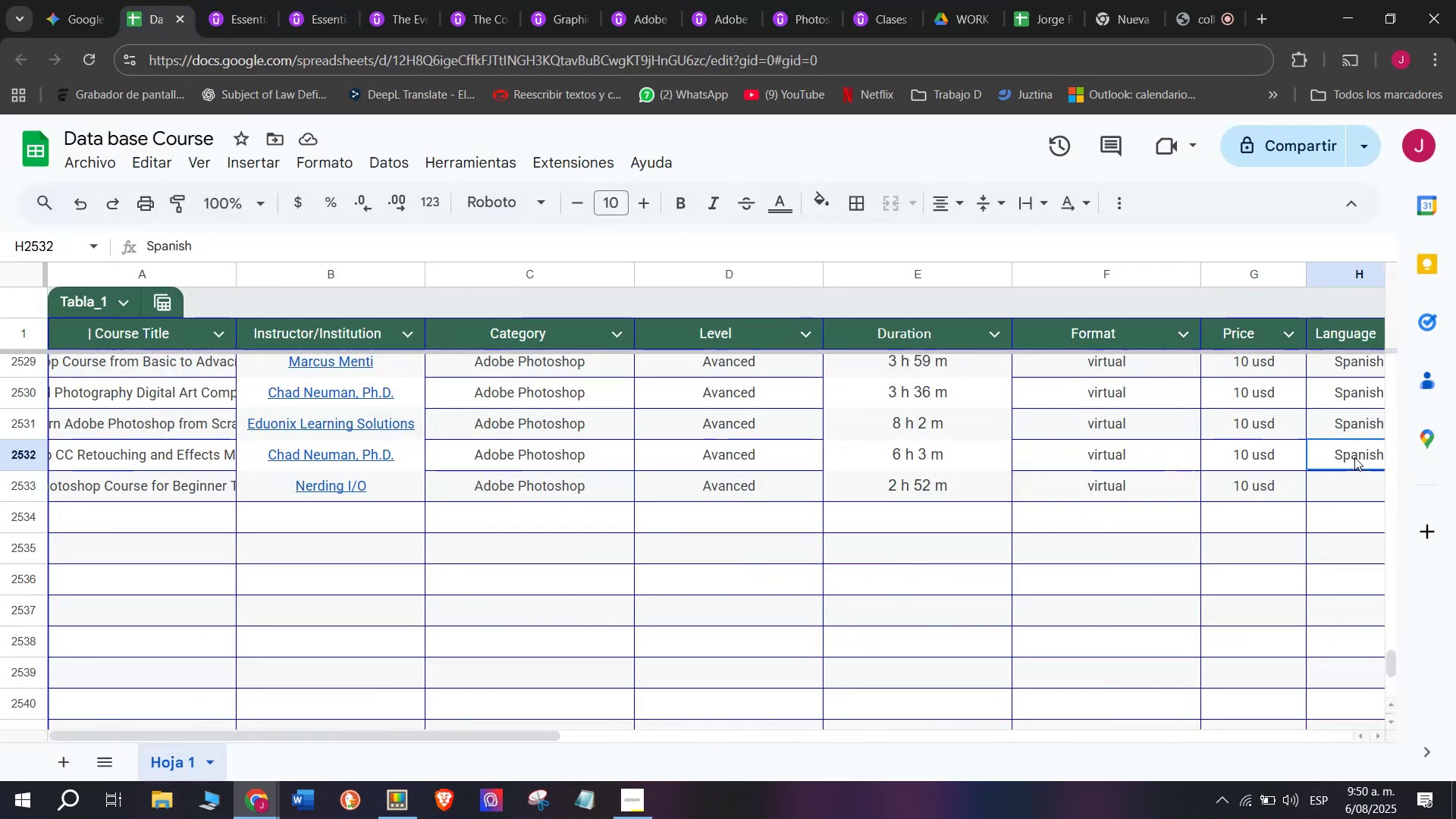 
key(Break)
 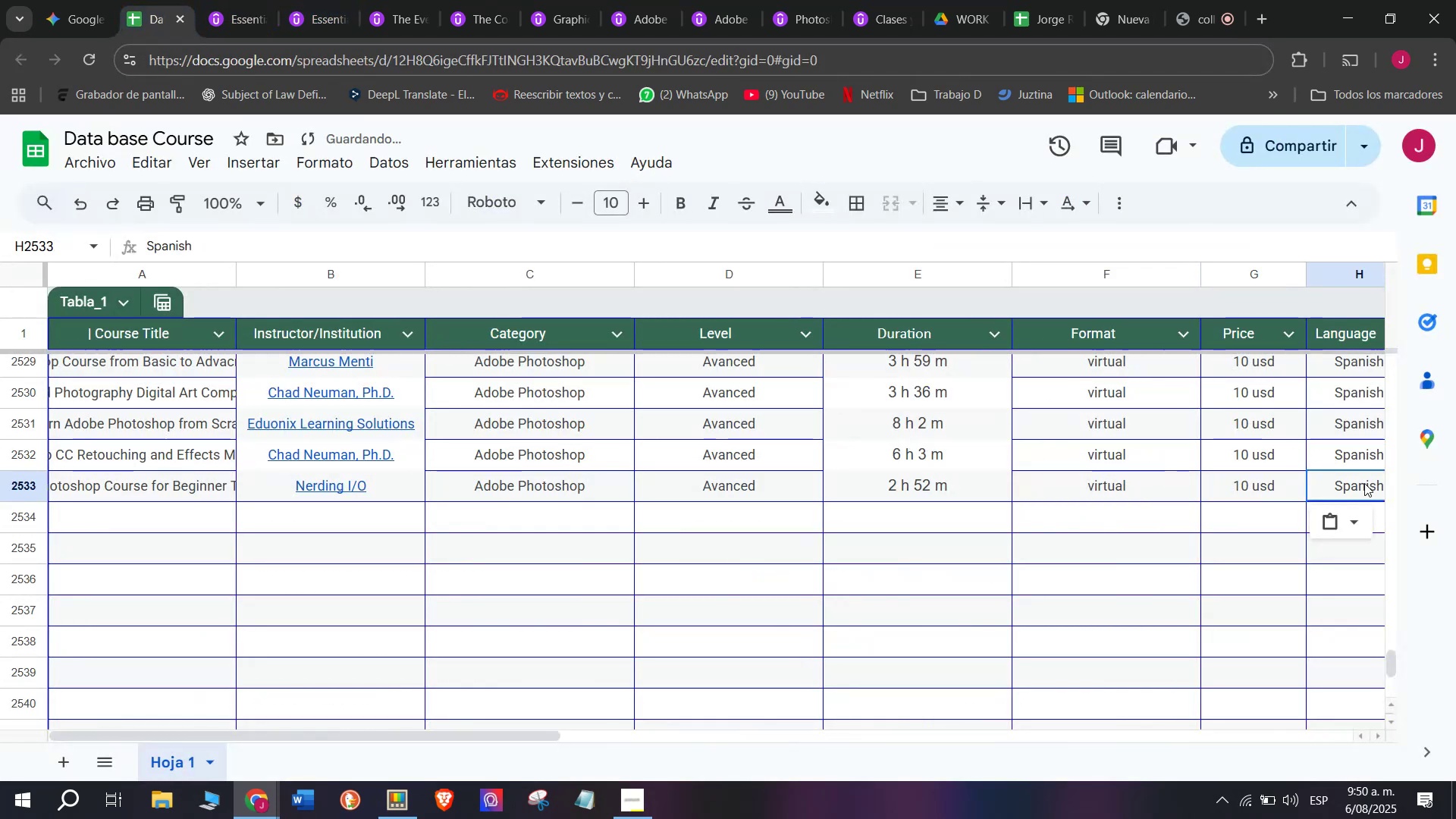 
key(Control+C)
 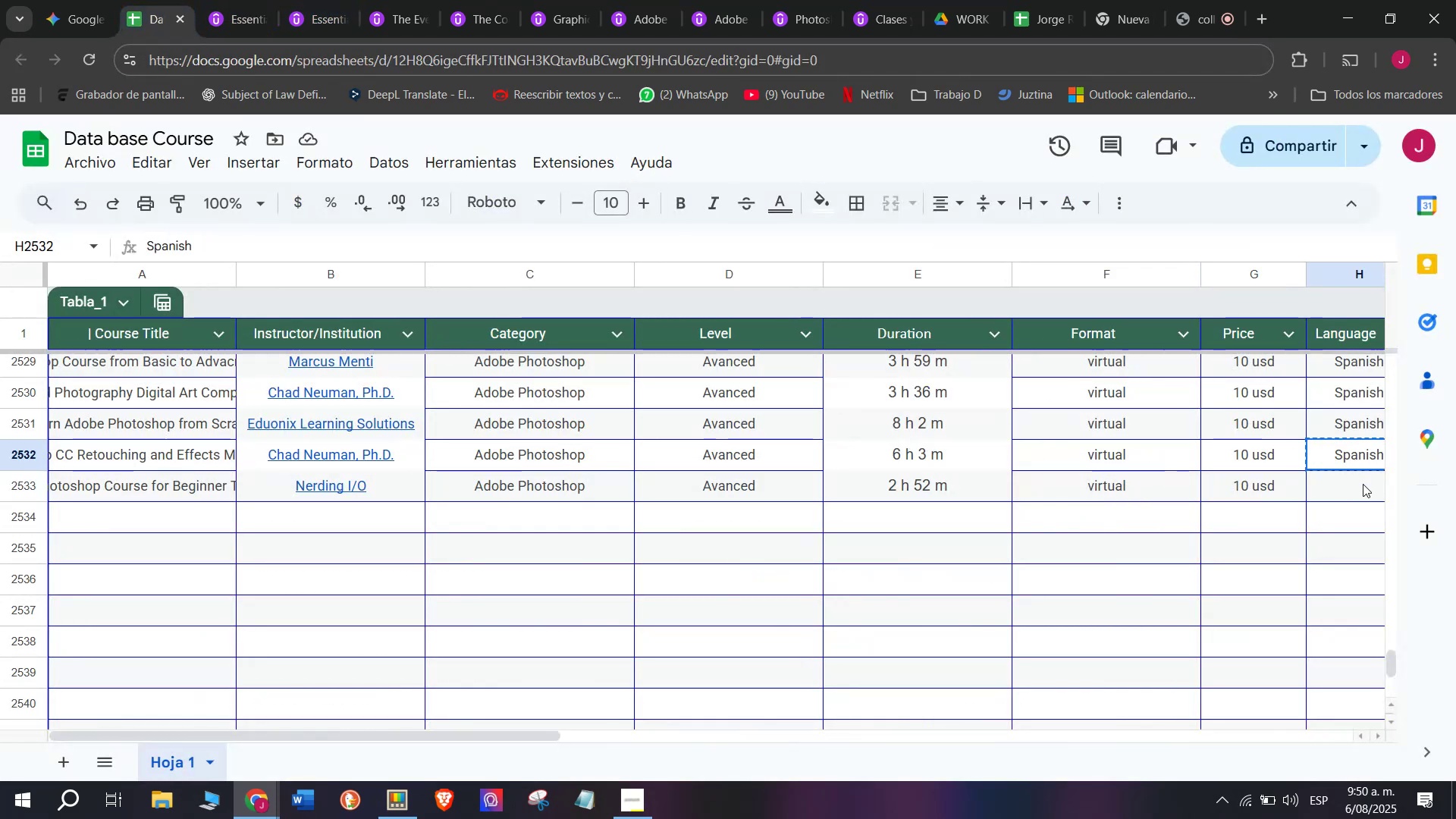 
key(Z)
 